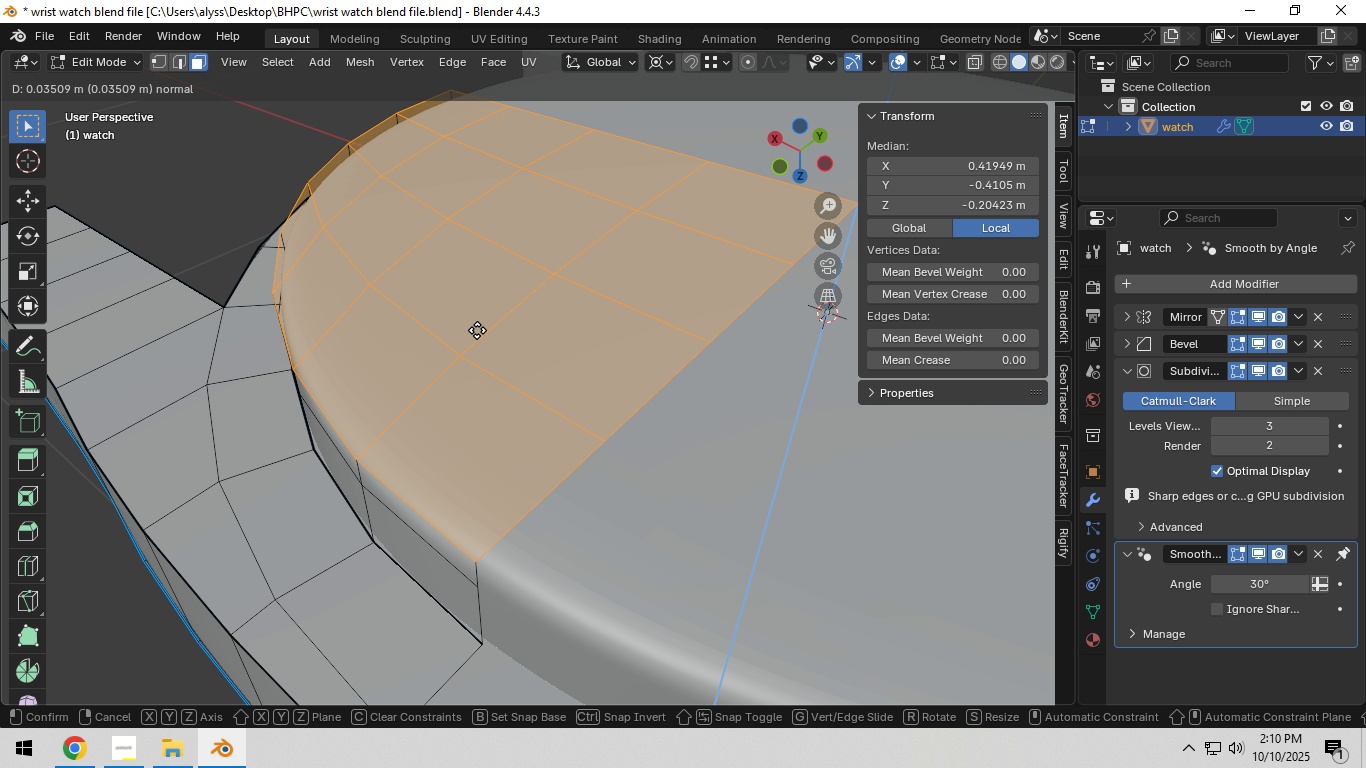 
right_click([477, 330])
 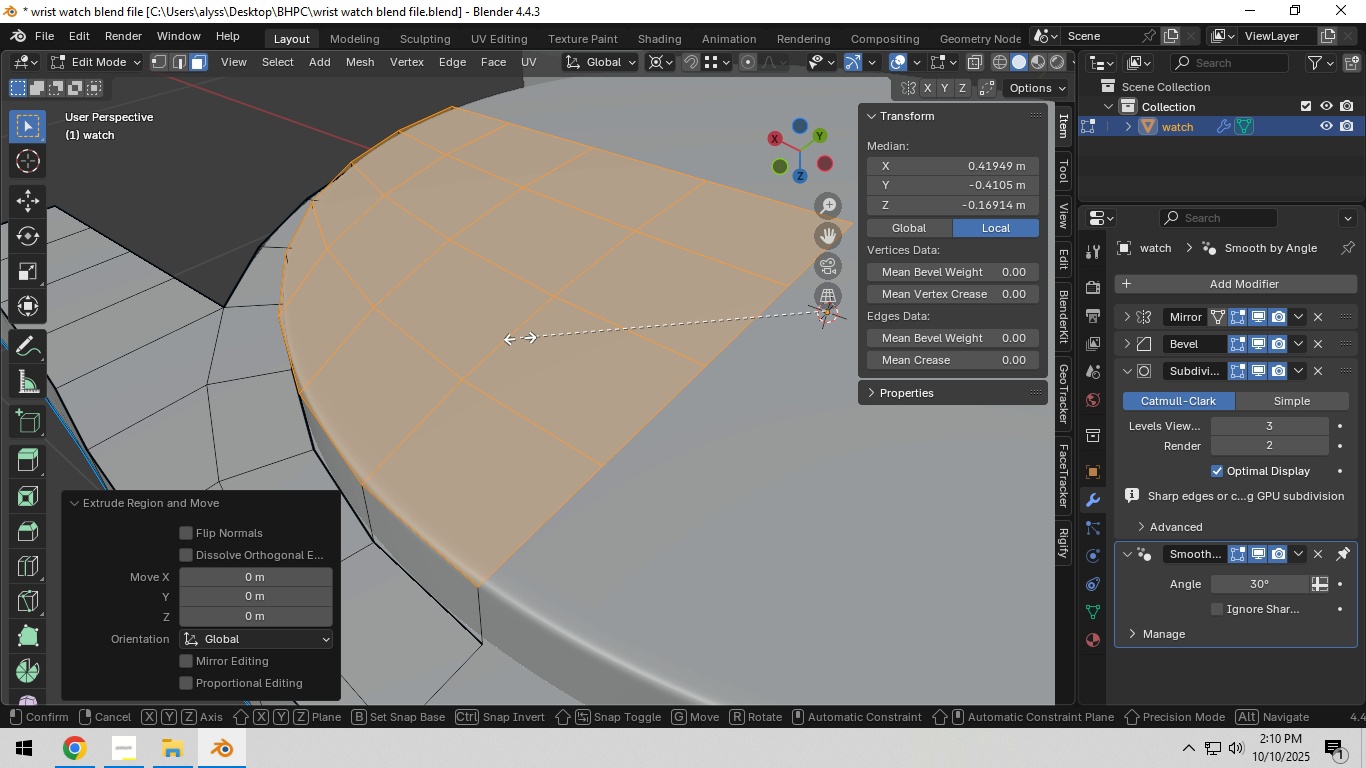 
type(sZ)
 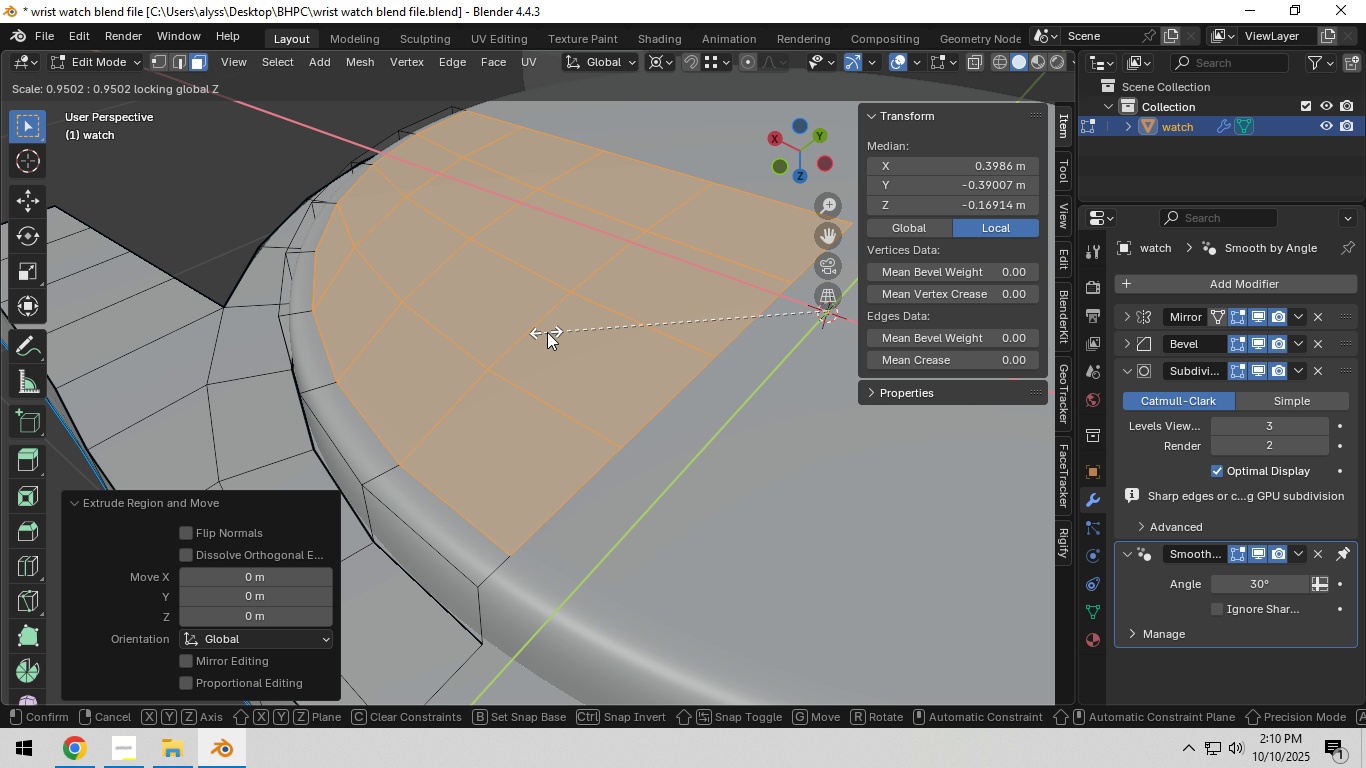 
left_click([568, 320])
 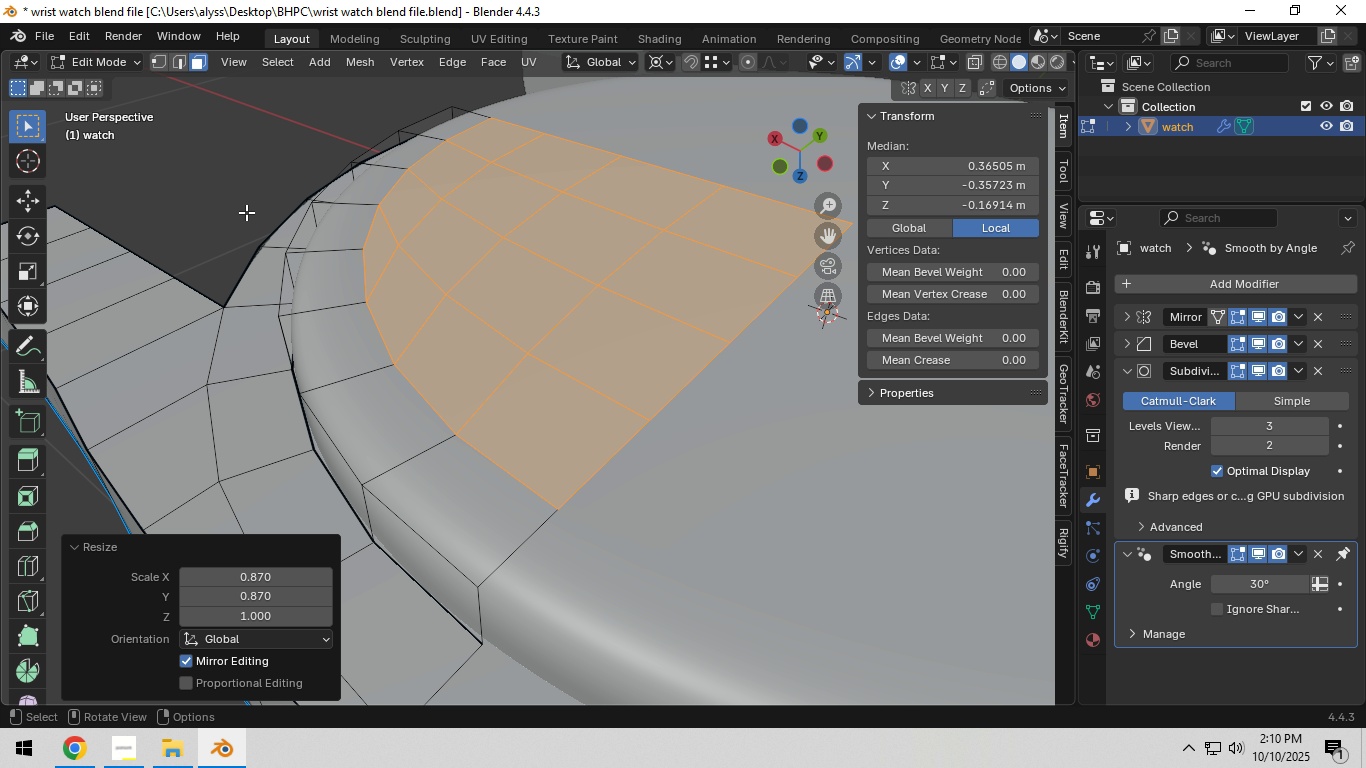 
key(Tab)
 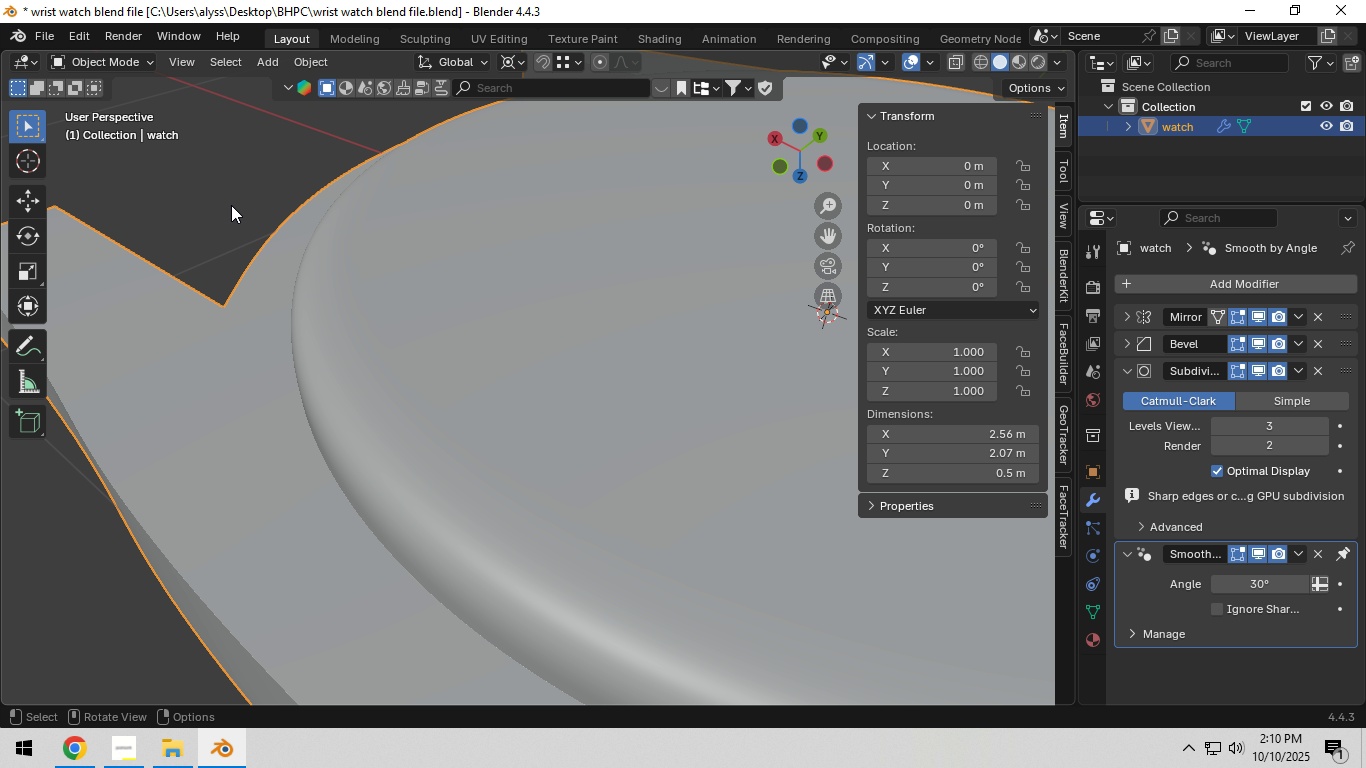 
scroll: coordinate [231, 205], scroll_direction: down, amount: 3.0
 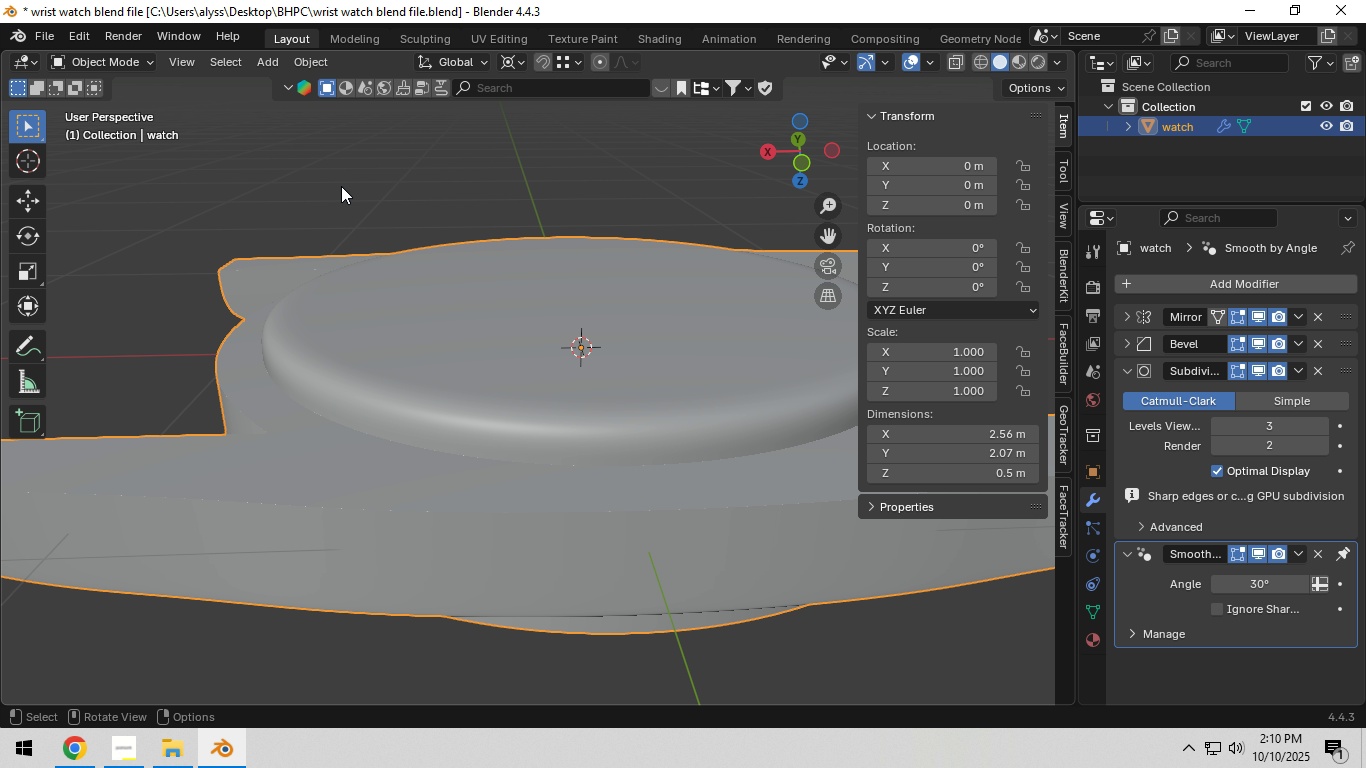 
hold_key(key=ShiftLeft, duration=0.3)
 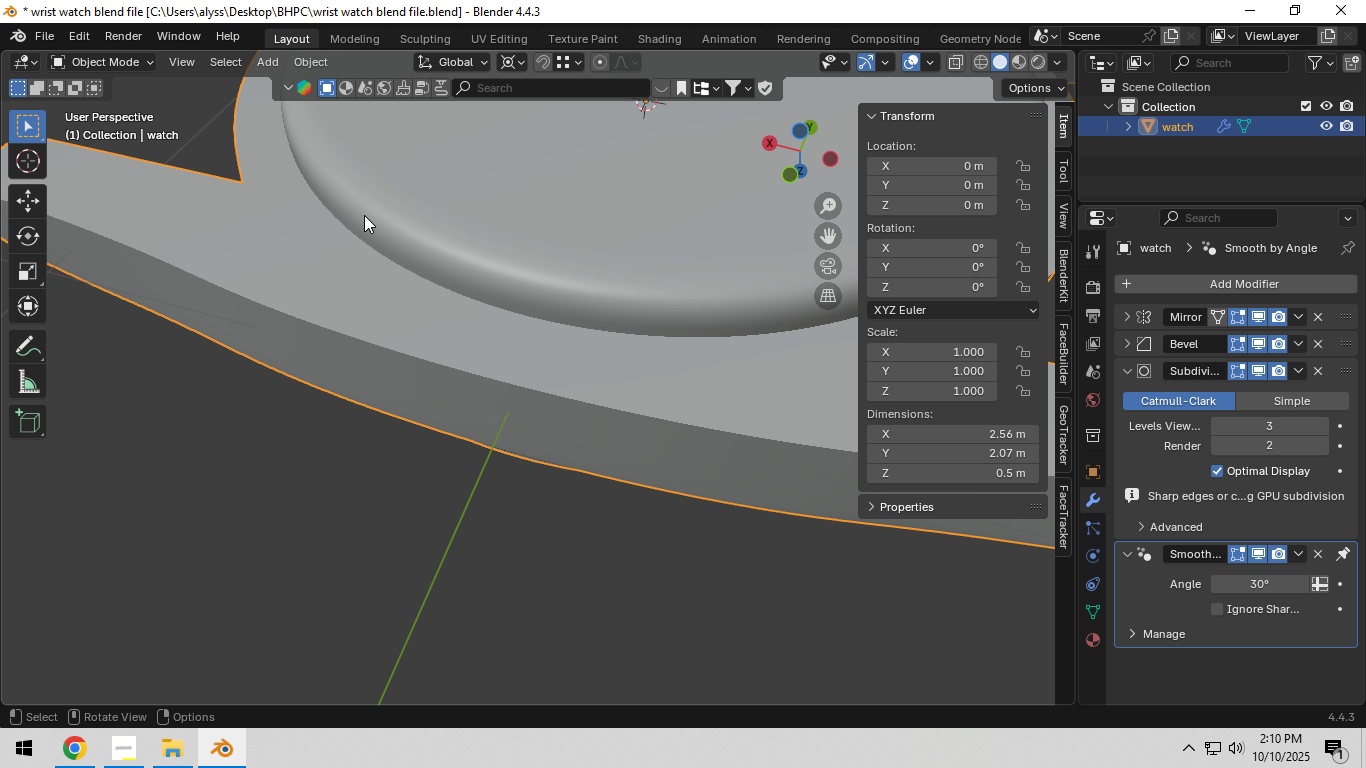 
scroll: coordinate [364, 217], scroll_direction: up, amount: 4.0
 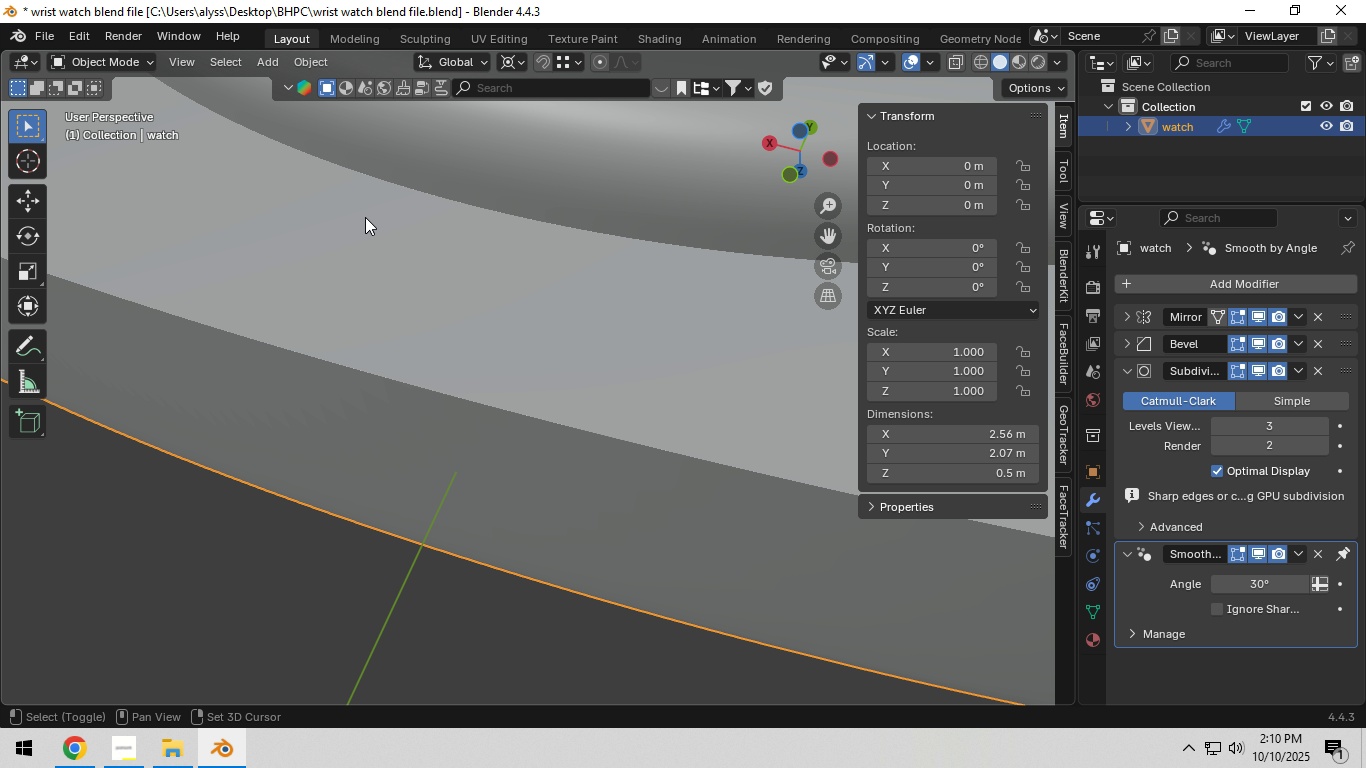 
hold_key(key=ShiftLeft, duration=0.67)
 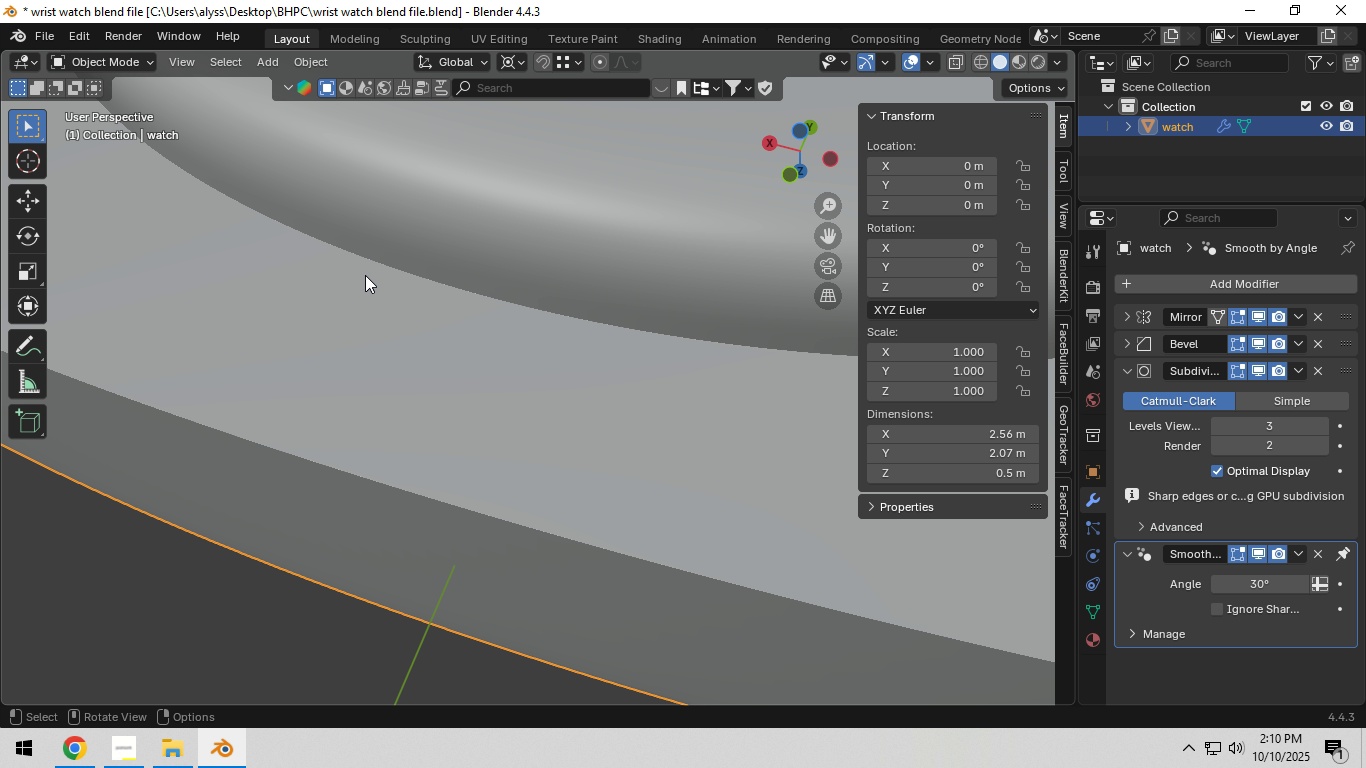 
scroll: coordinate [365, 275], scroll_direction: down, amount: 3.0
 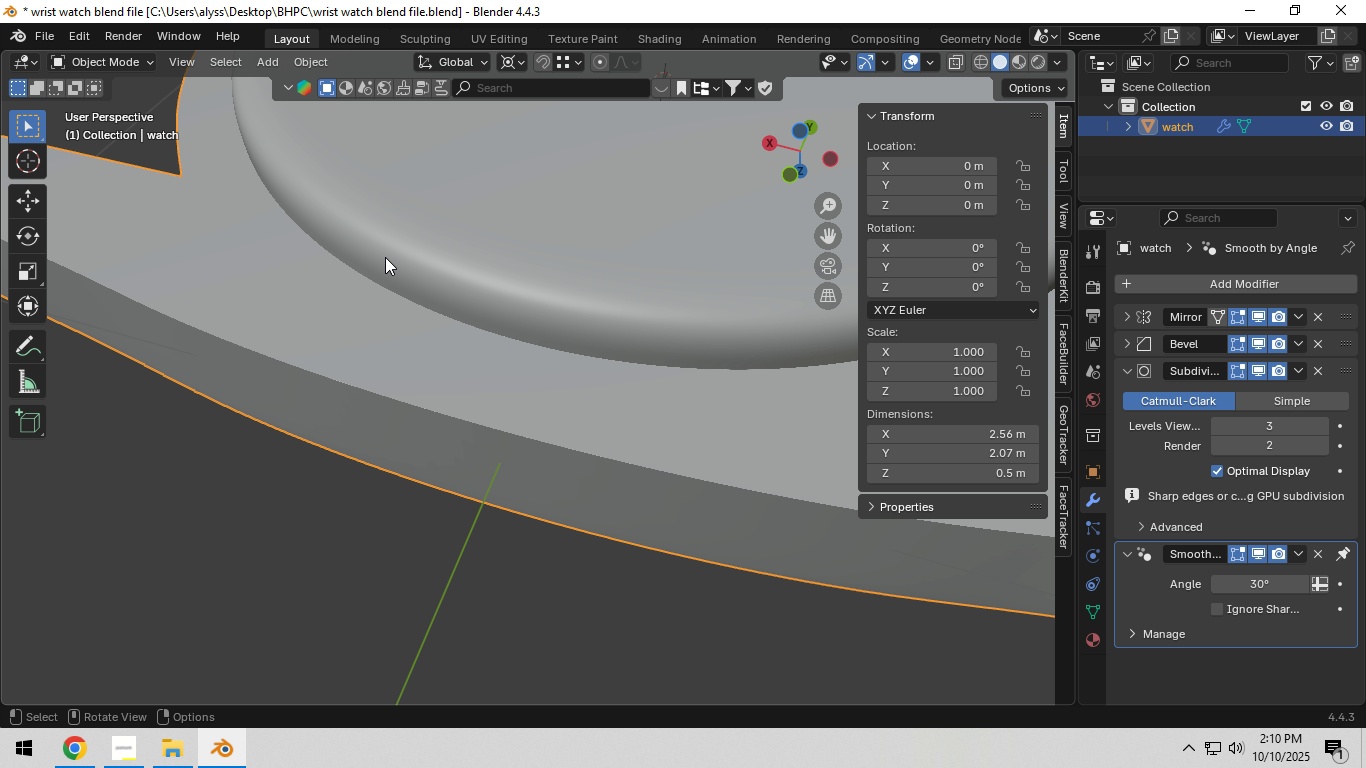 
hold_key(key=ShiftLeft, duration=0.4)
 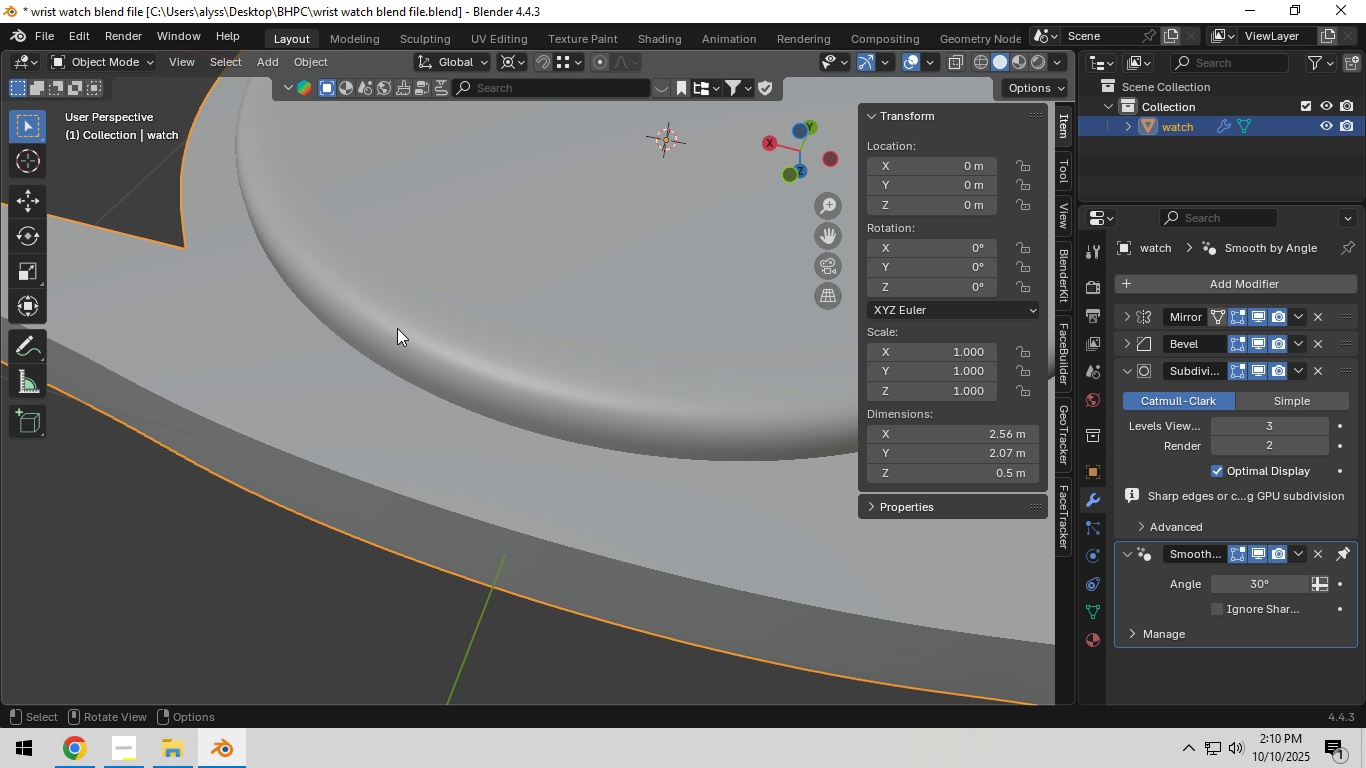 
wait(10.15)
 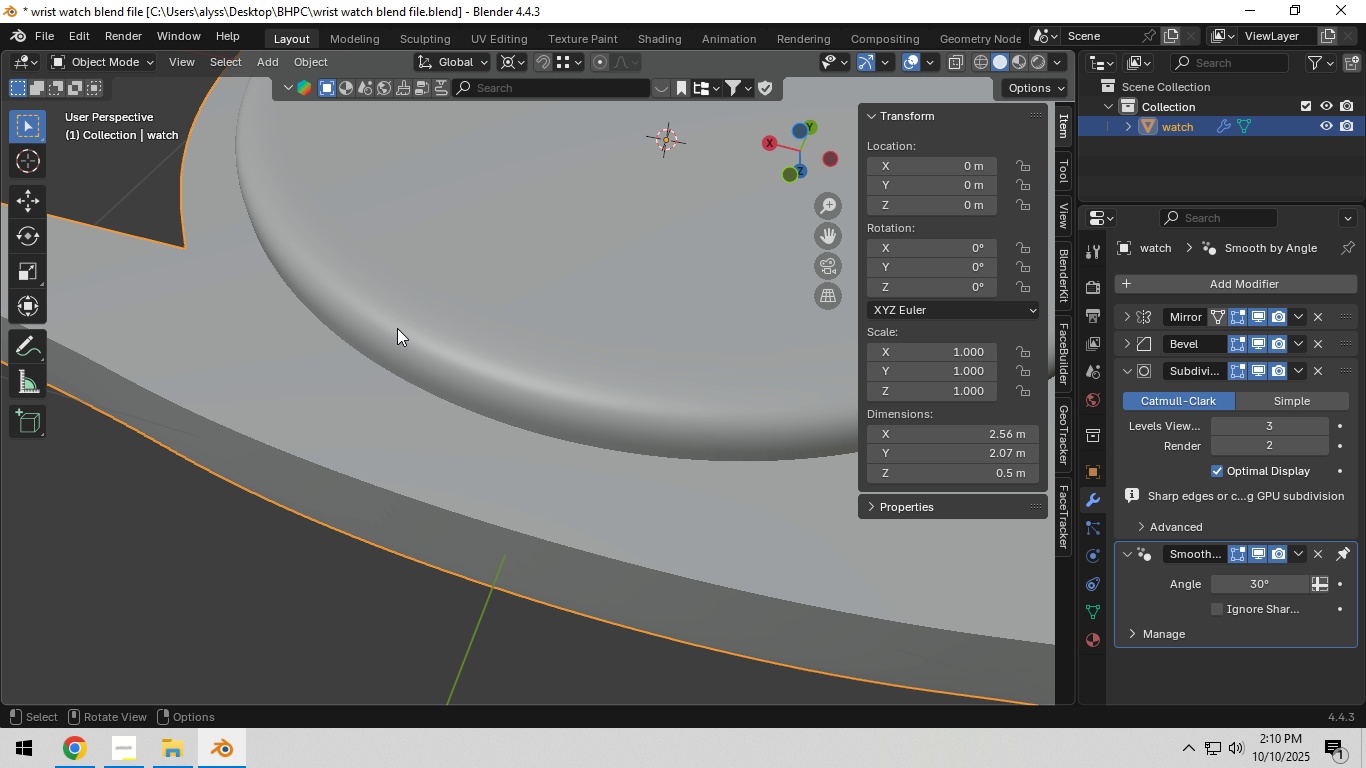 
key(Tab)
 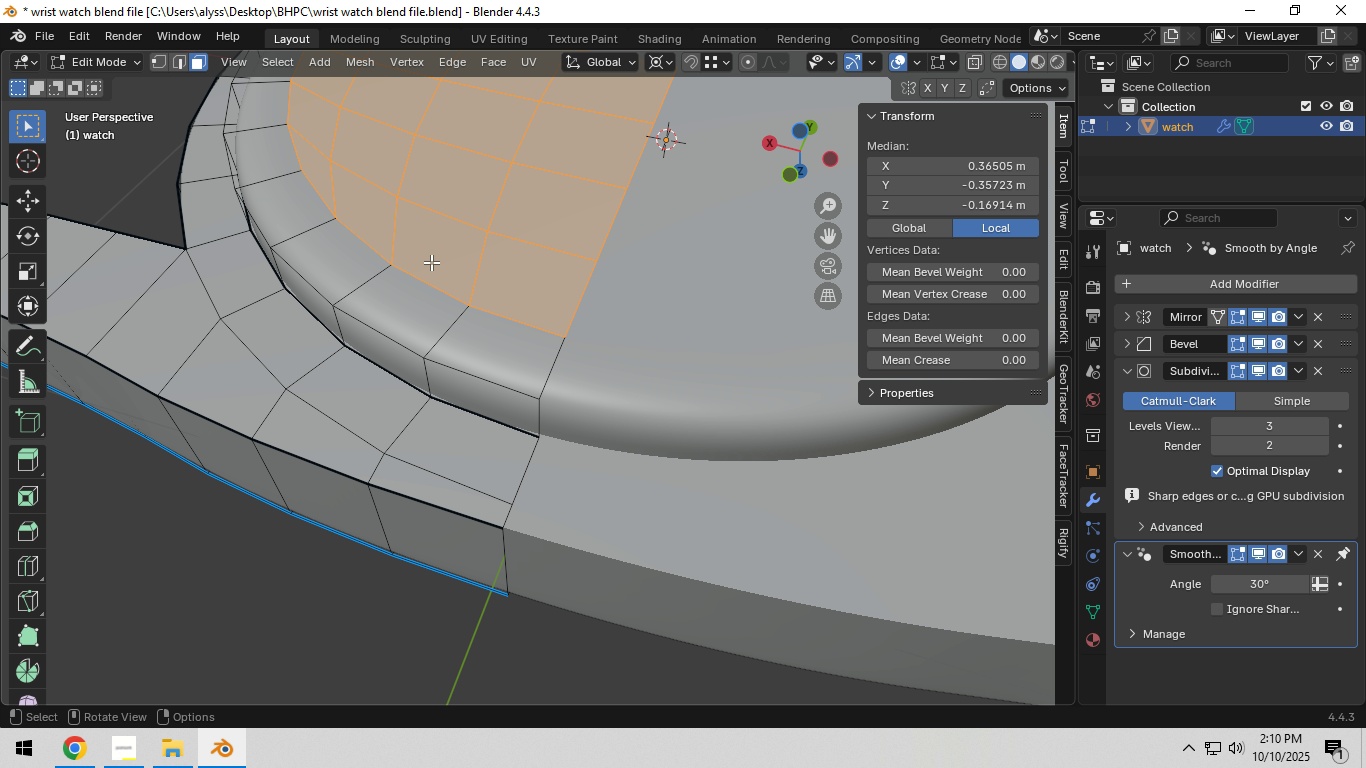 
scroll: coordinate [431, 262], scroll_direction: down, amount: 2.0
 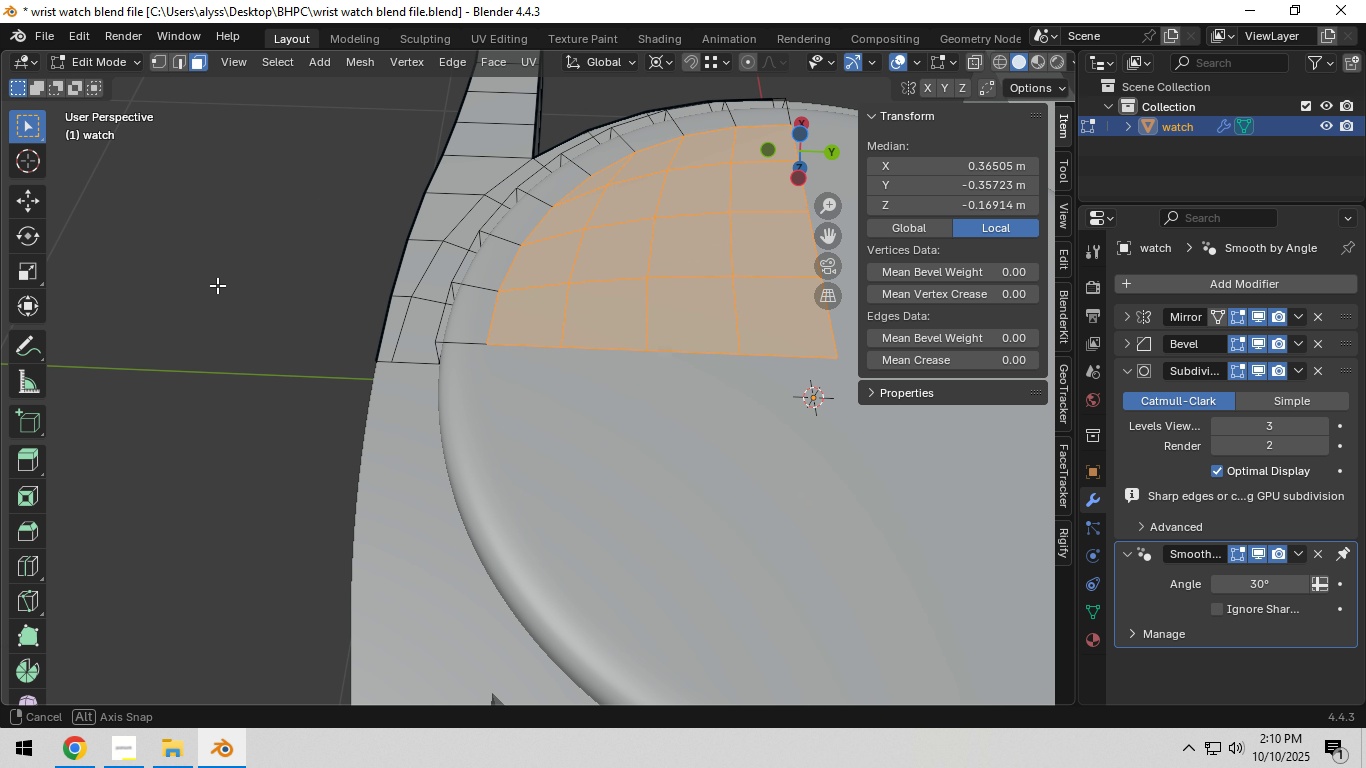 
hold_key(key=ShiftLeft, duration=0.38)
 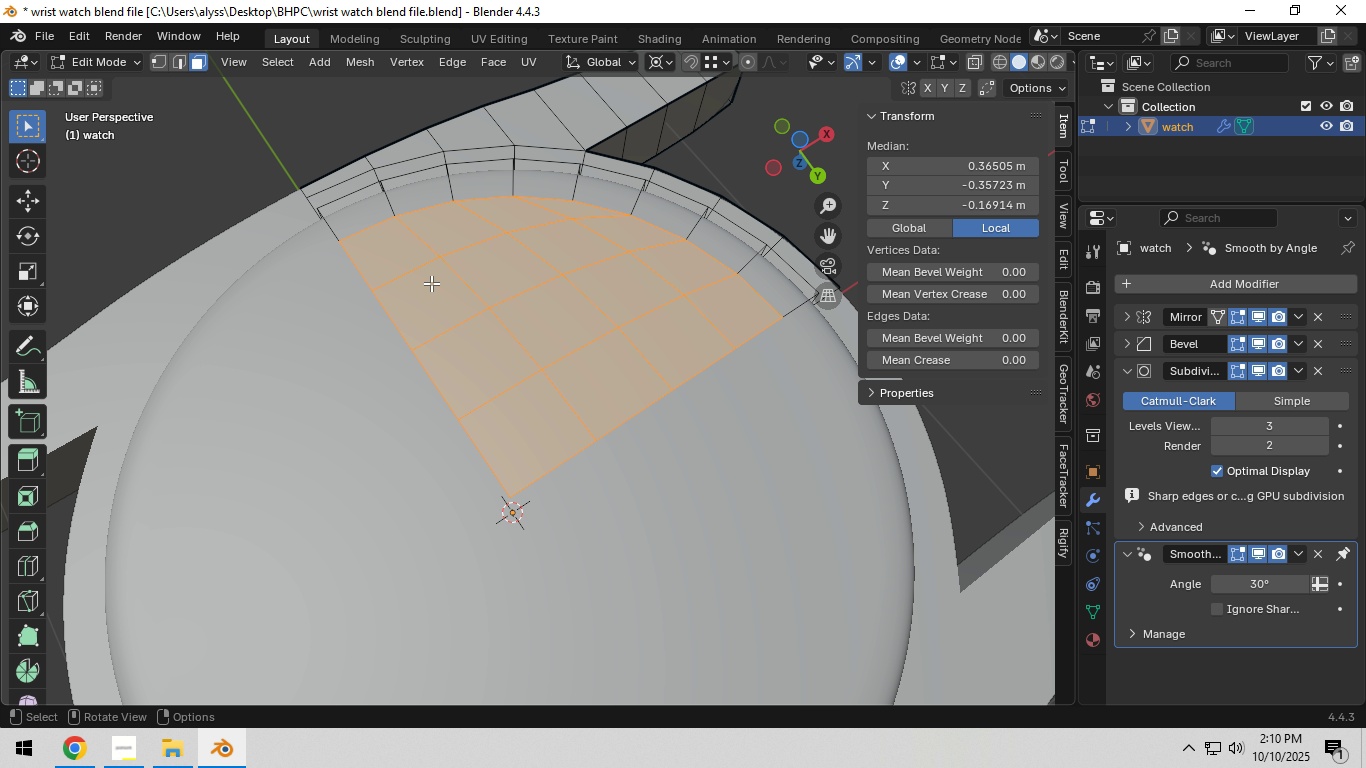 
hold_key(key=ShiftLeft, duration=0.39)
scroll: coordinate [462, 284], scroll_direction: up, amount: 3.0
 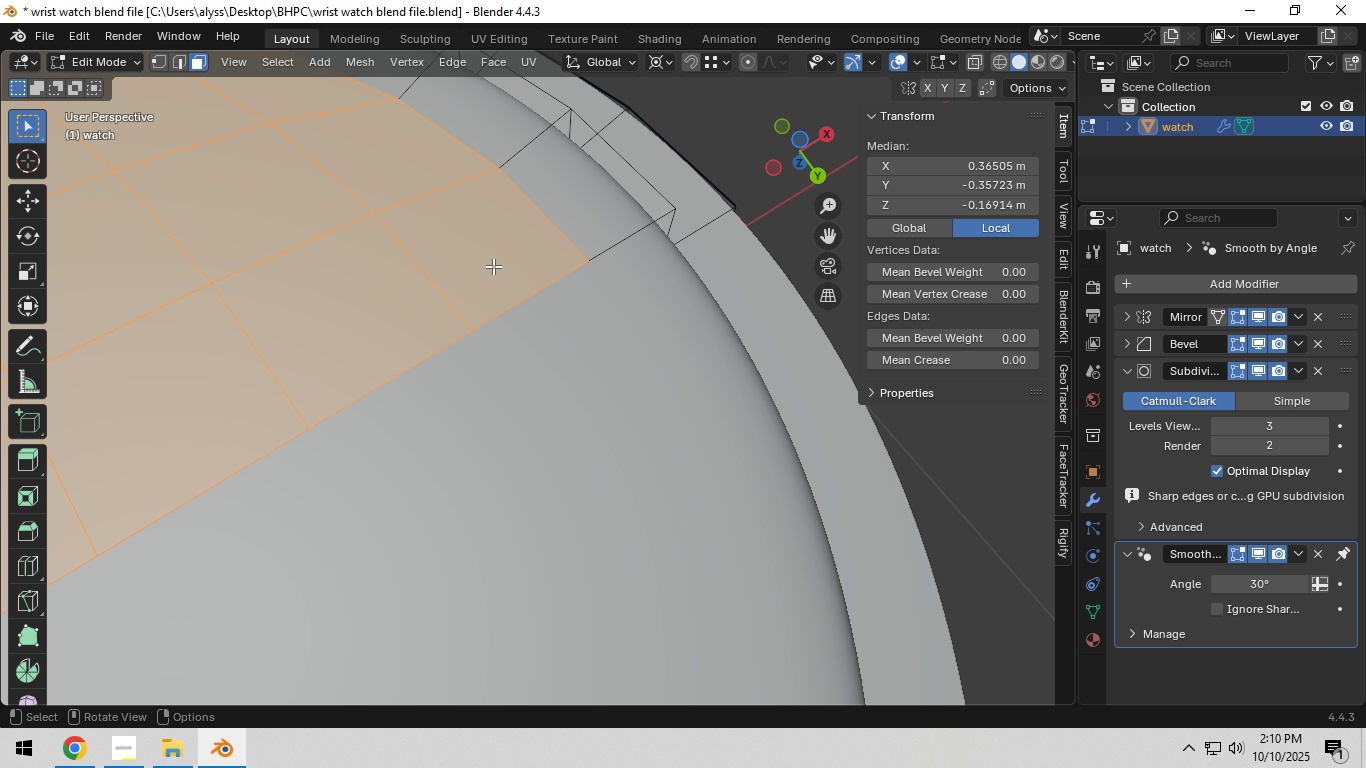 
hold_key(key=ShiftLeft, duration=0.85)
 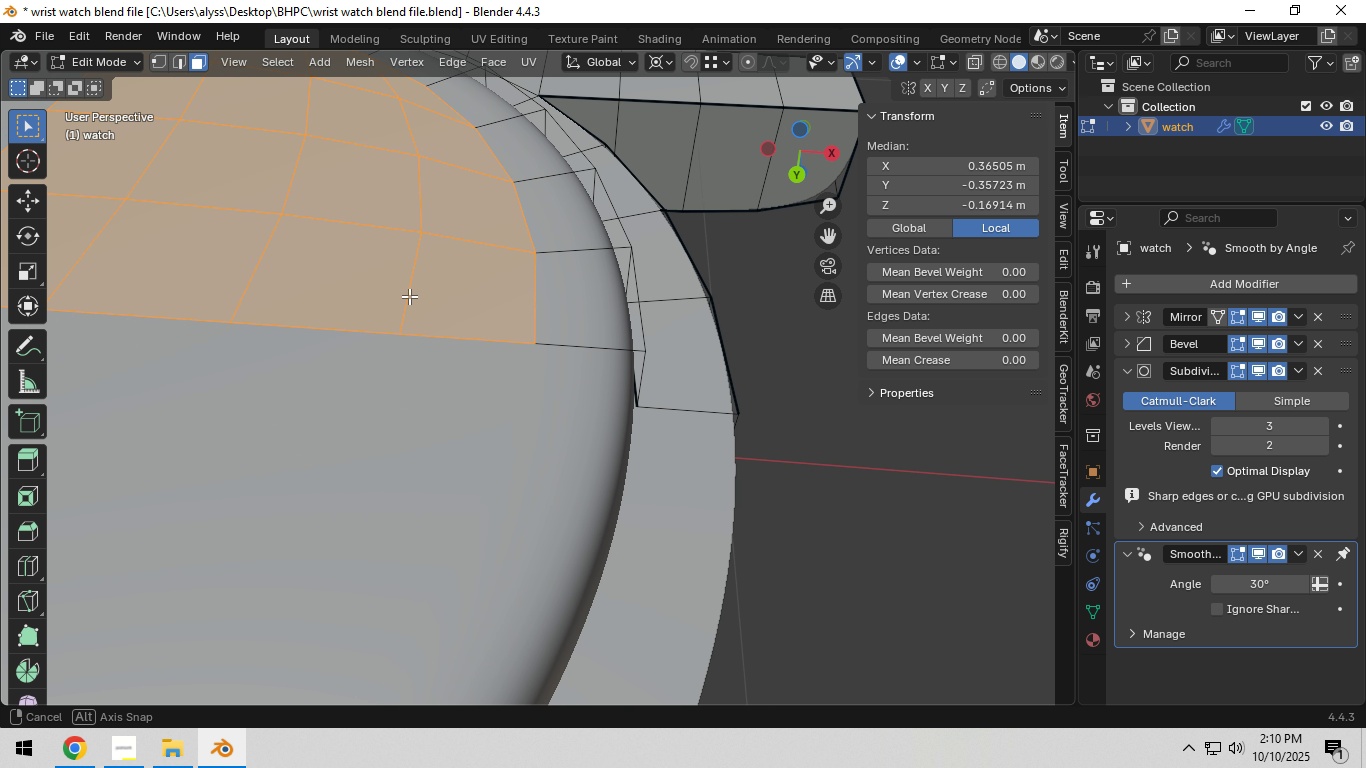 
key(Shift+ShiftLeft)
 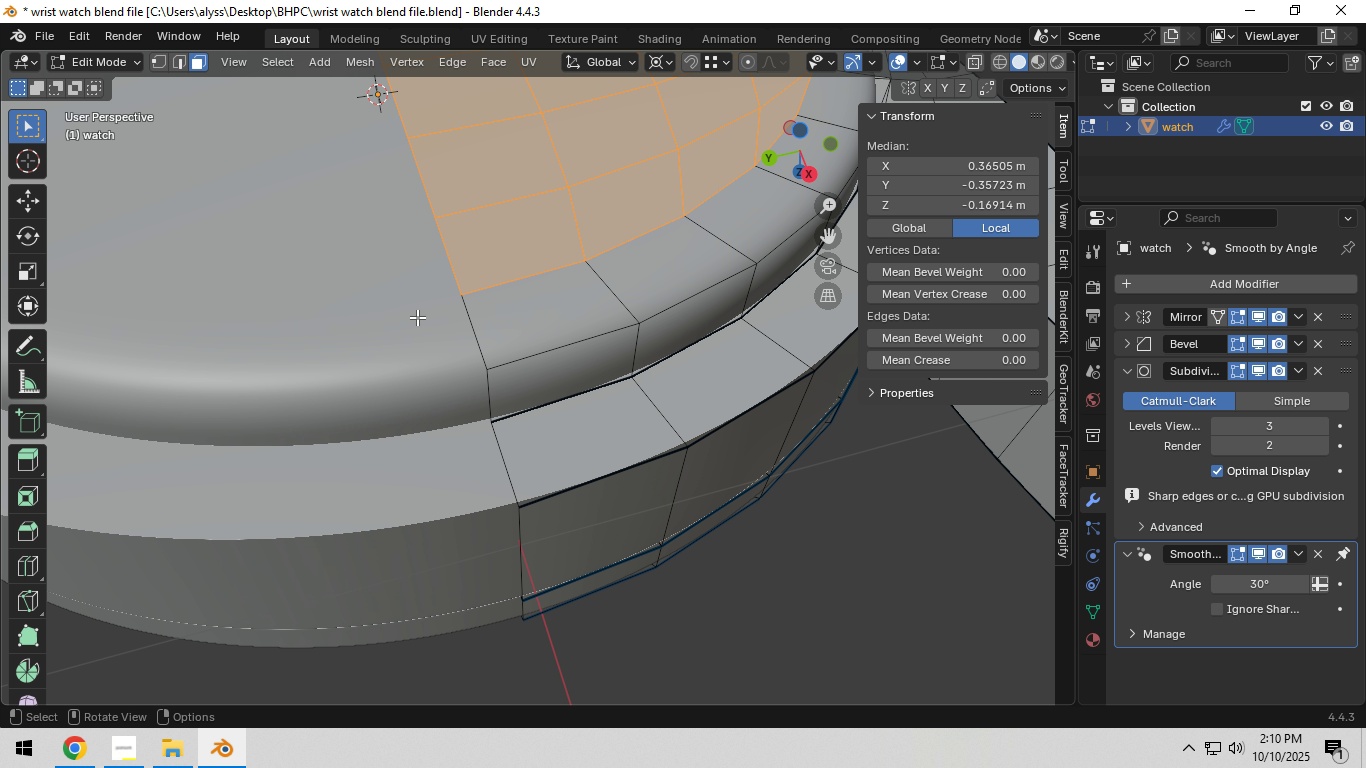 
scroll: coordinate [485, 324], scroll_direction: up, amount: 1.0
 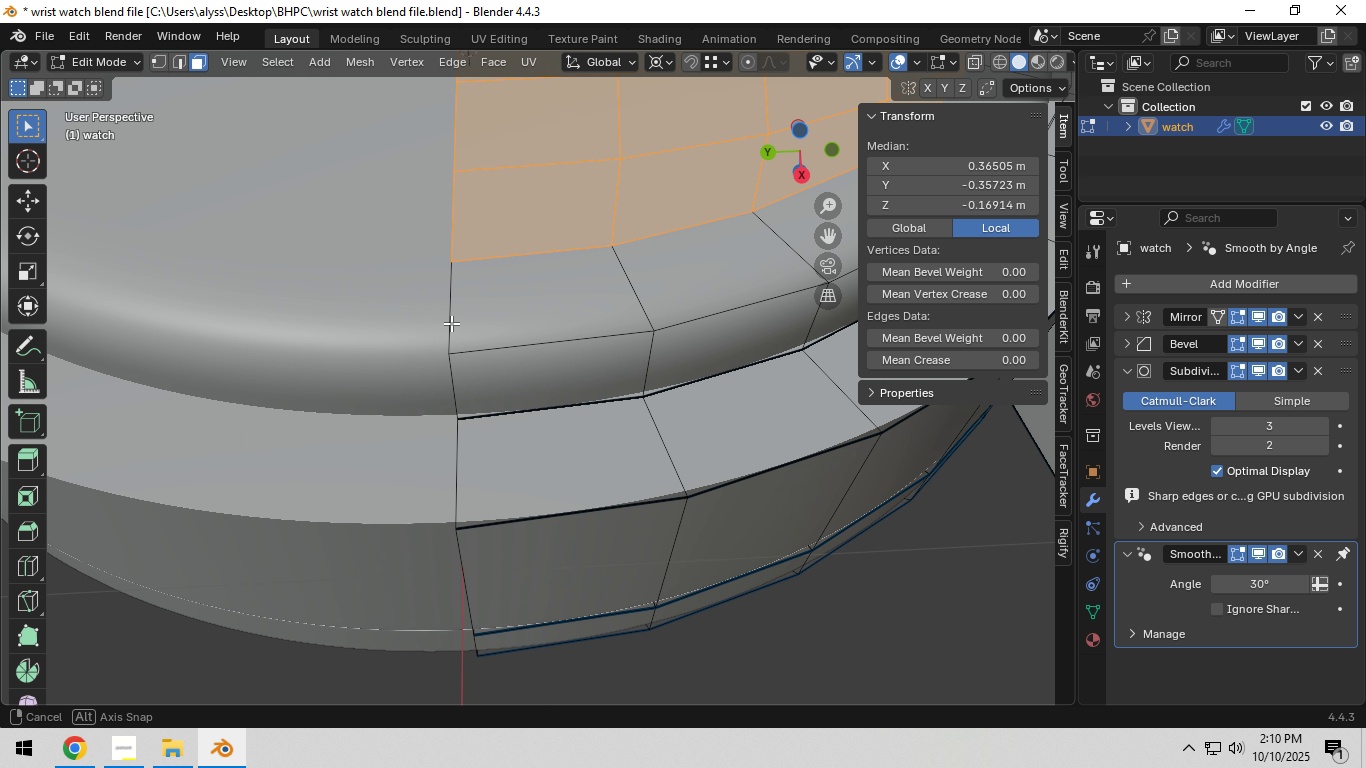 
key(Shift+ShiftLeft)
 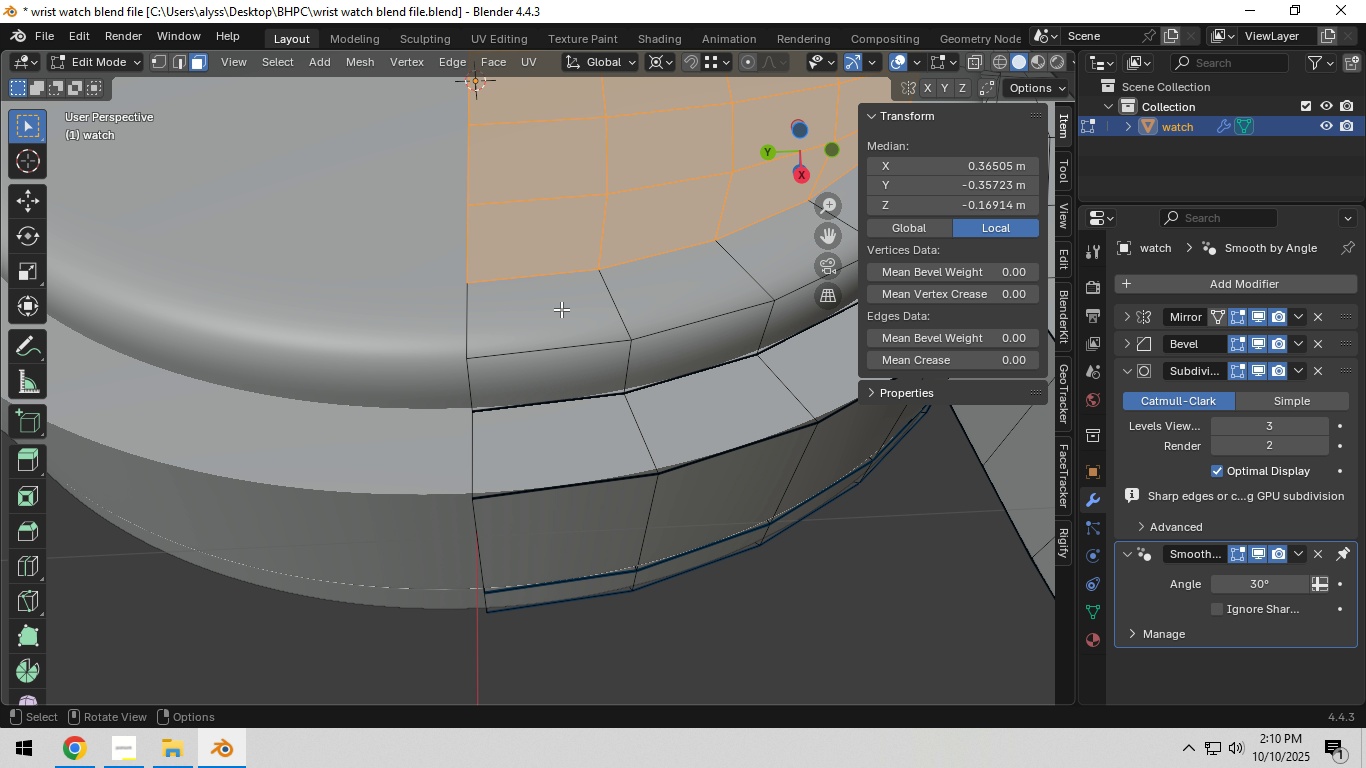 
scroll: coordinate [571, 307], scroll_direction: down, amount: 7.0
 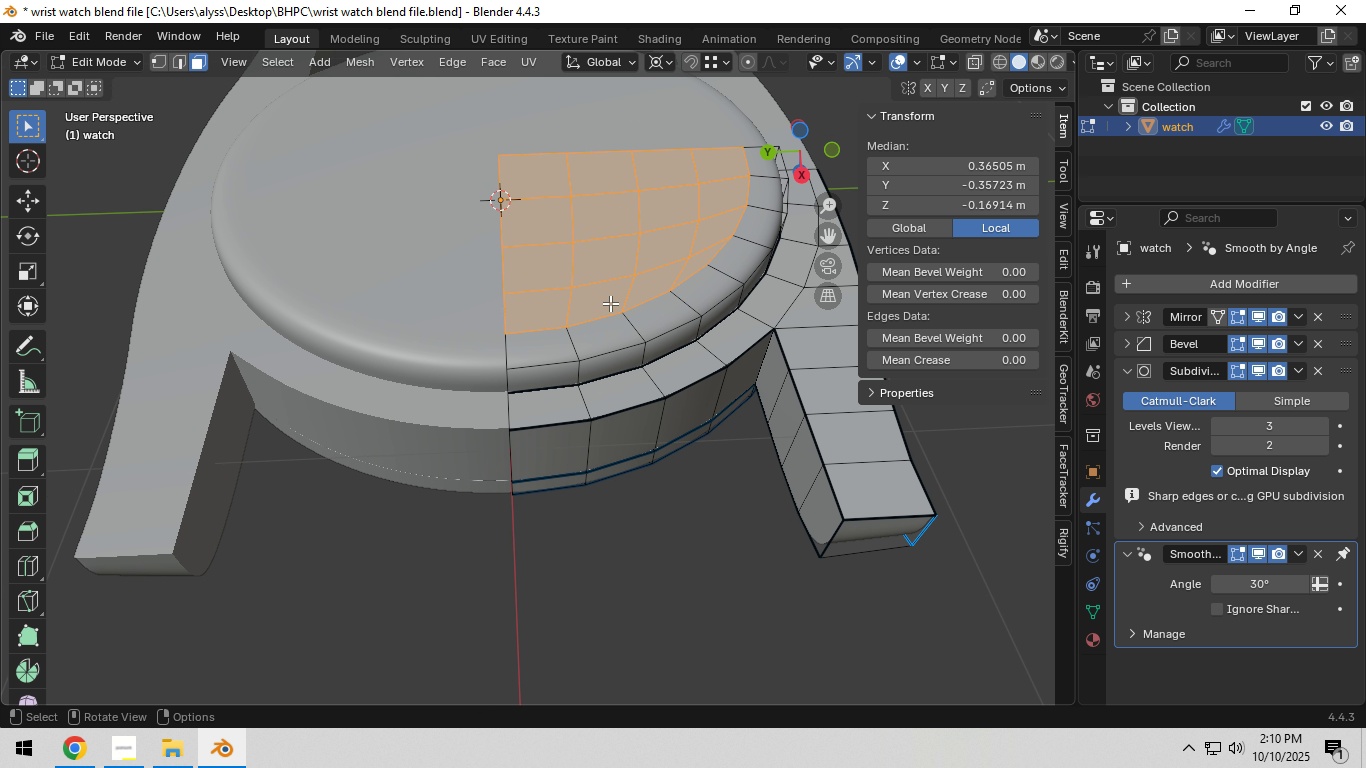 
hold_key(key=ShiftLeft, duration=0.46)
 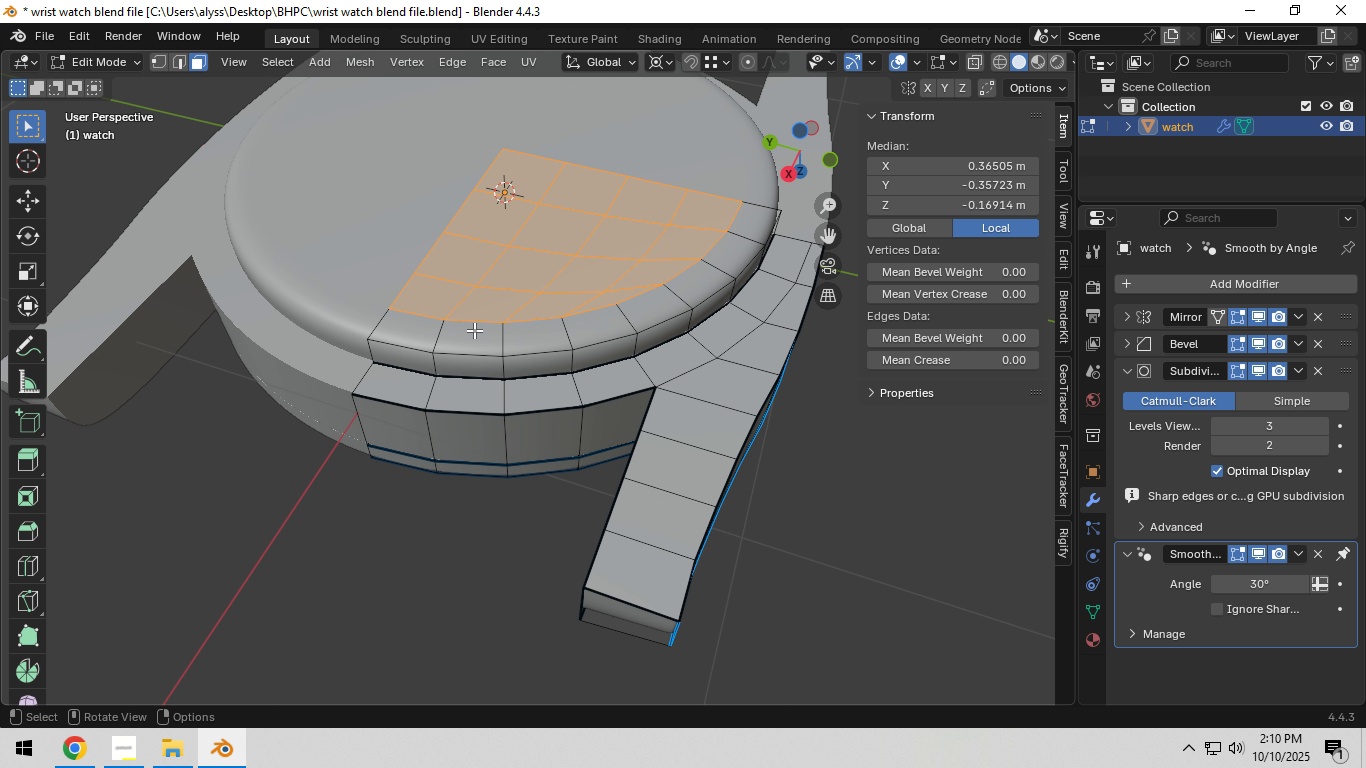 
scroll: coordinate [513, 339], scroll_direction: up, amount: 2.0
 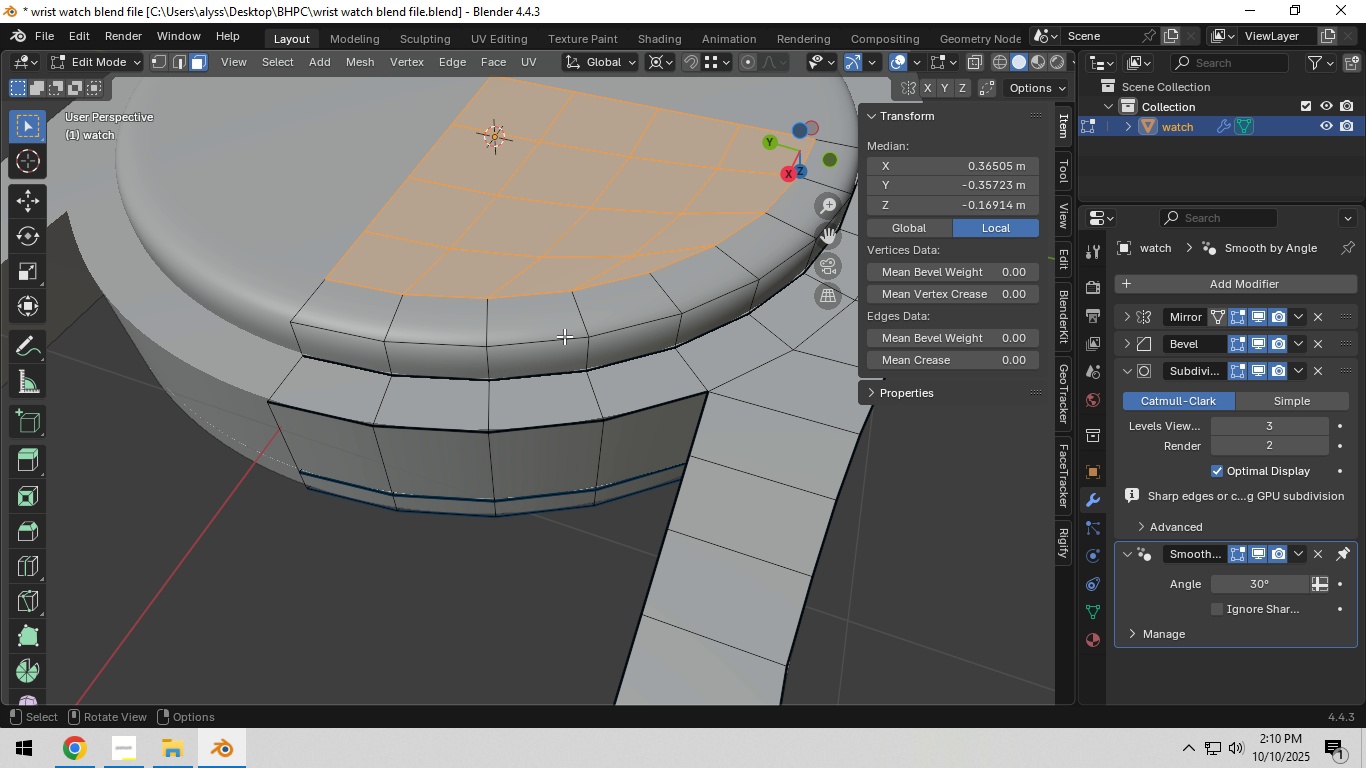 
key(Shift+ShiftLeft)
 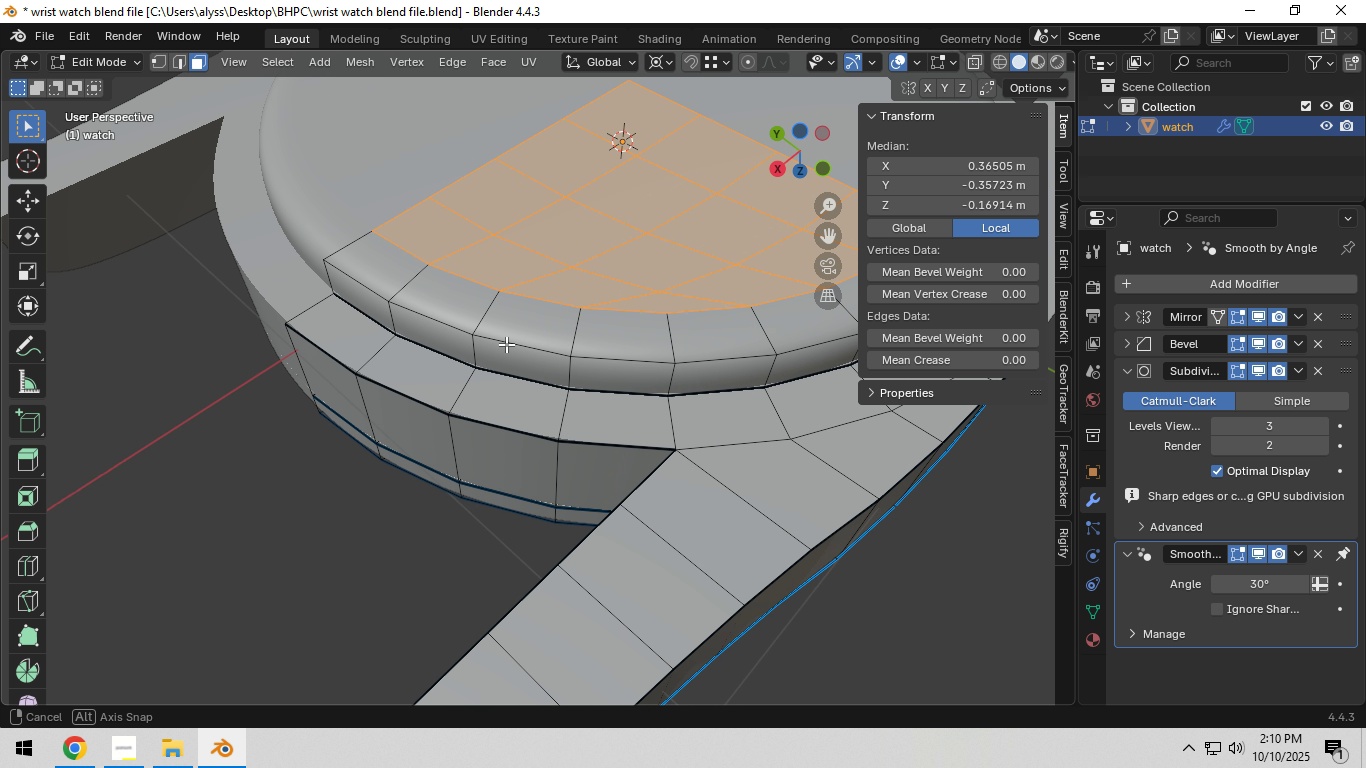 
hold_key(key=ShiftLeft, duration=0.33)
 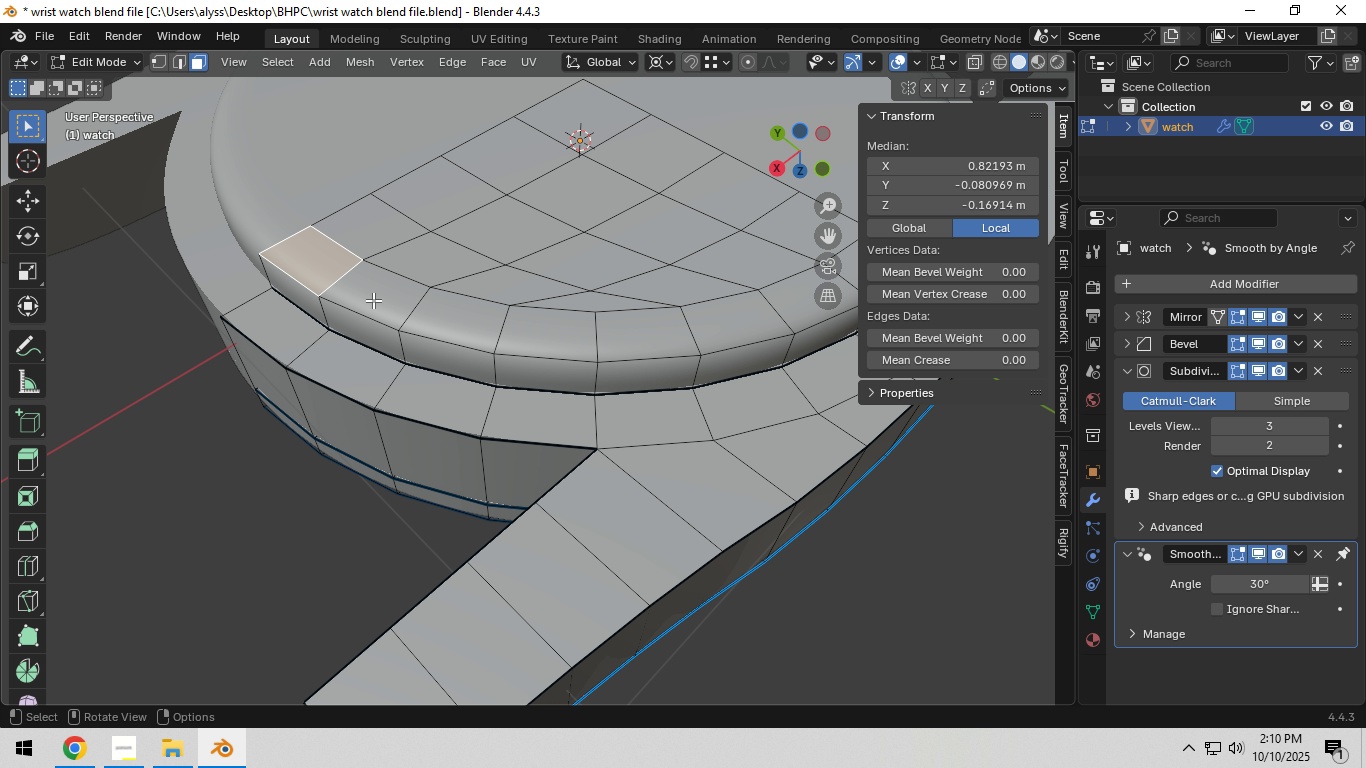 
double_click([373, 300])
 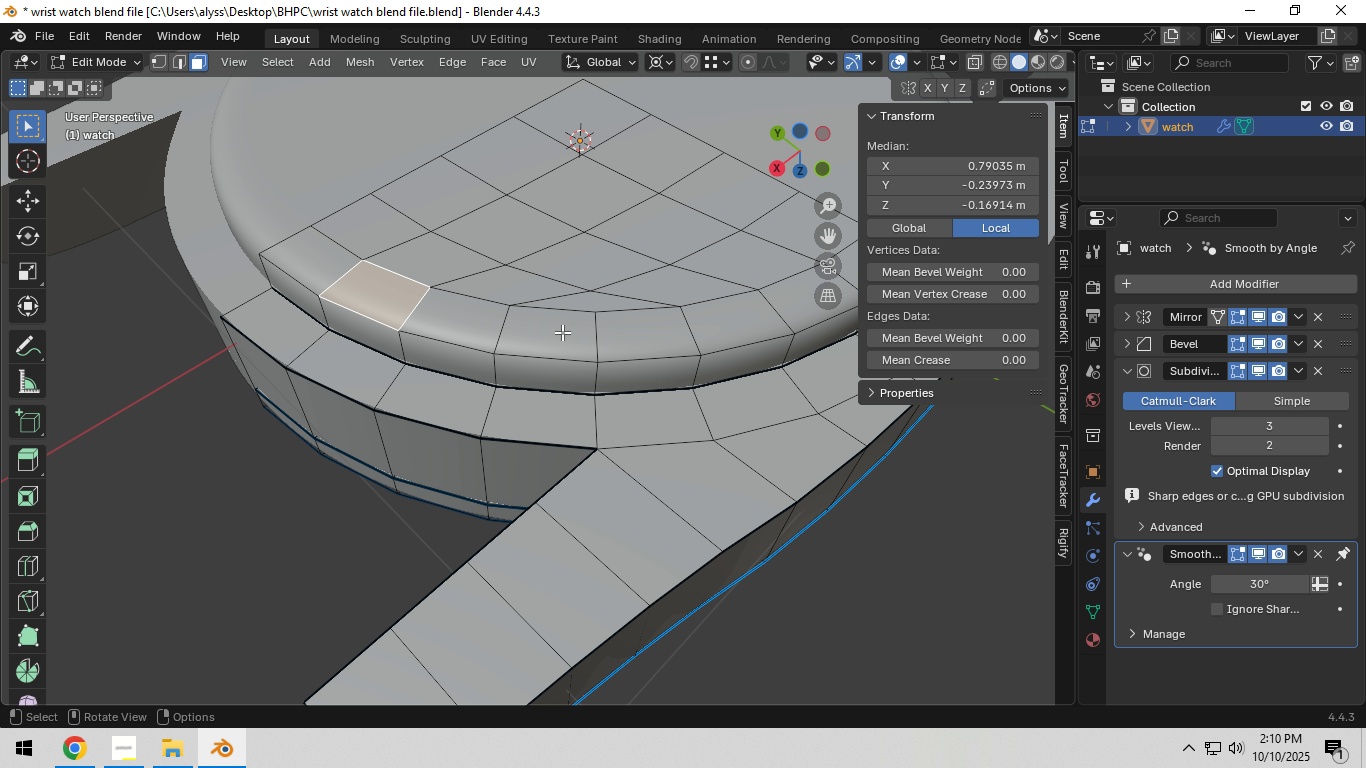 
hold_key(key=ShiftLeft, duration=0.43)
 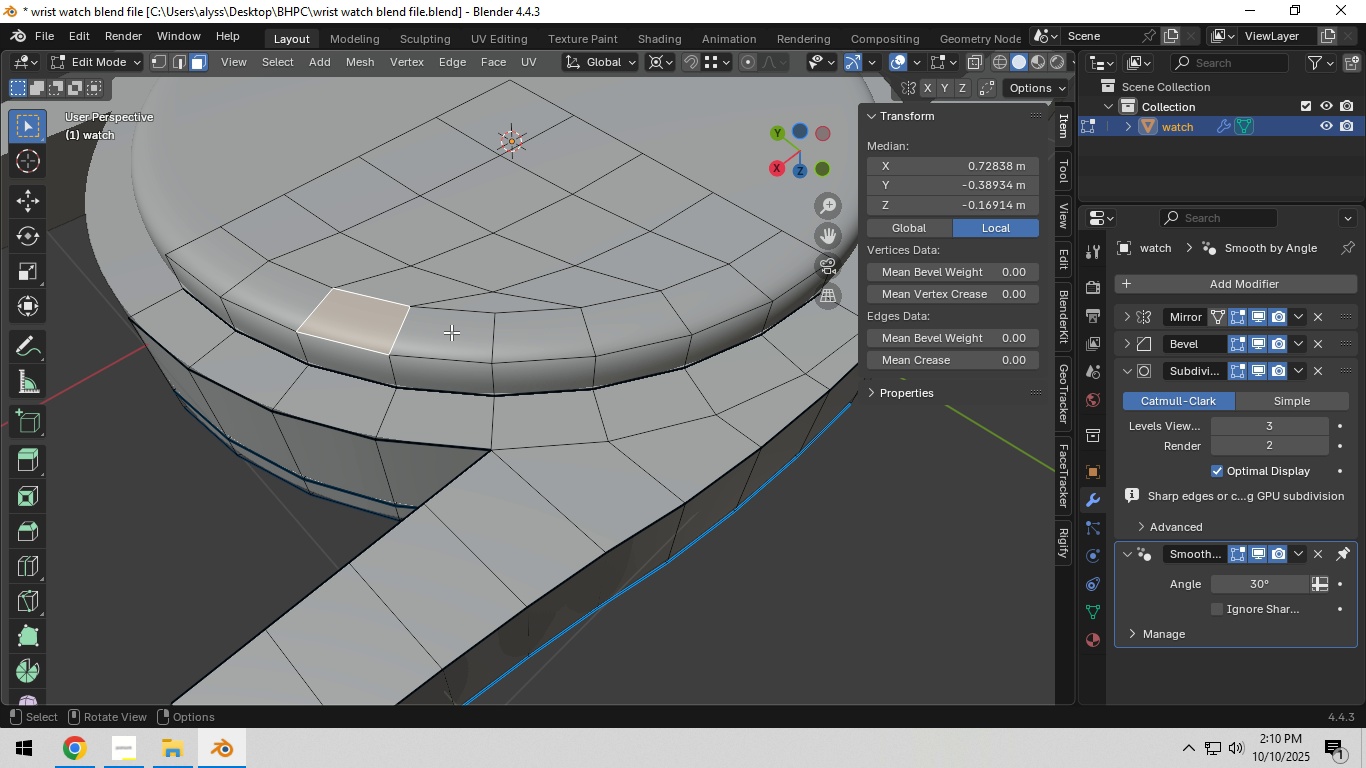 
double_click([451, 332])
 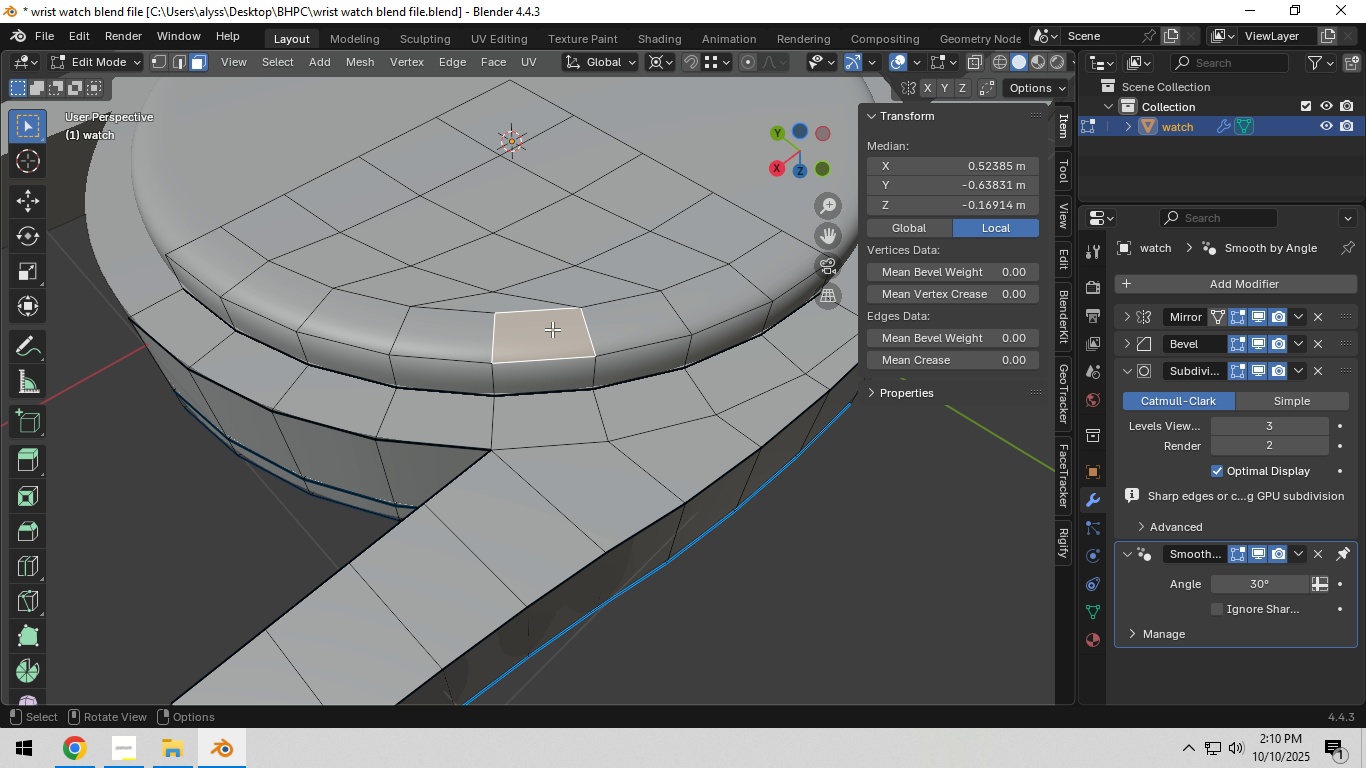 
triple_click([551, 329])
 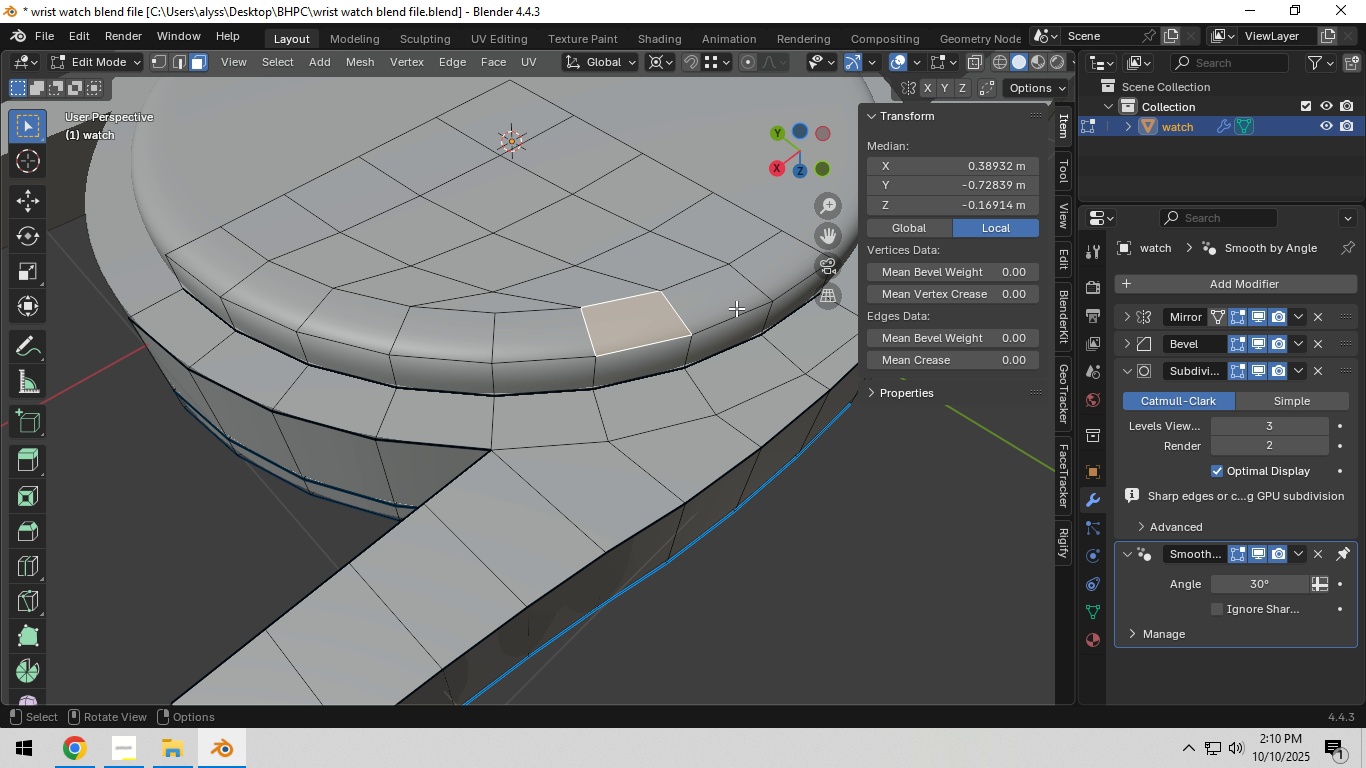 
triple_click([736, 308])
 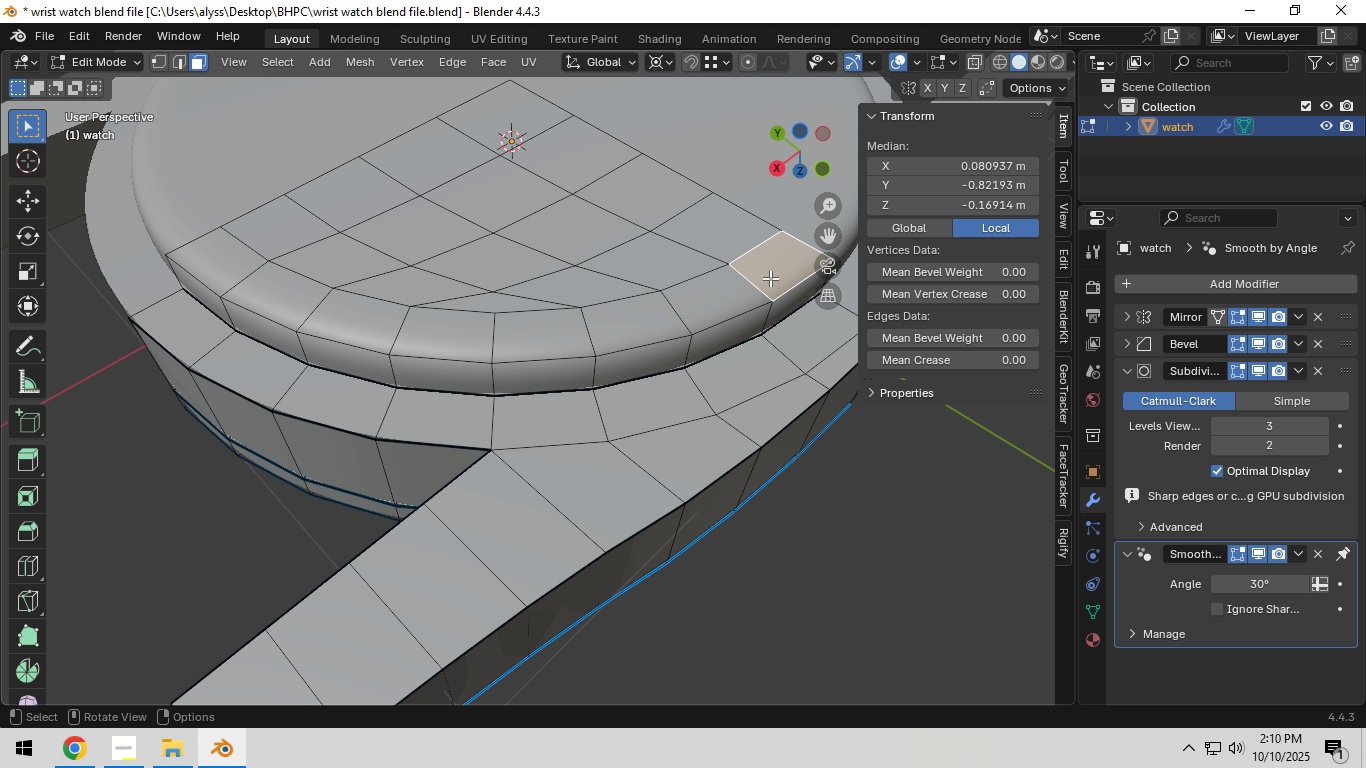 
left_click([733, 298])
 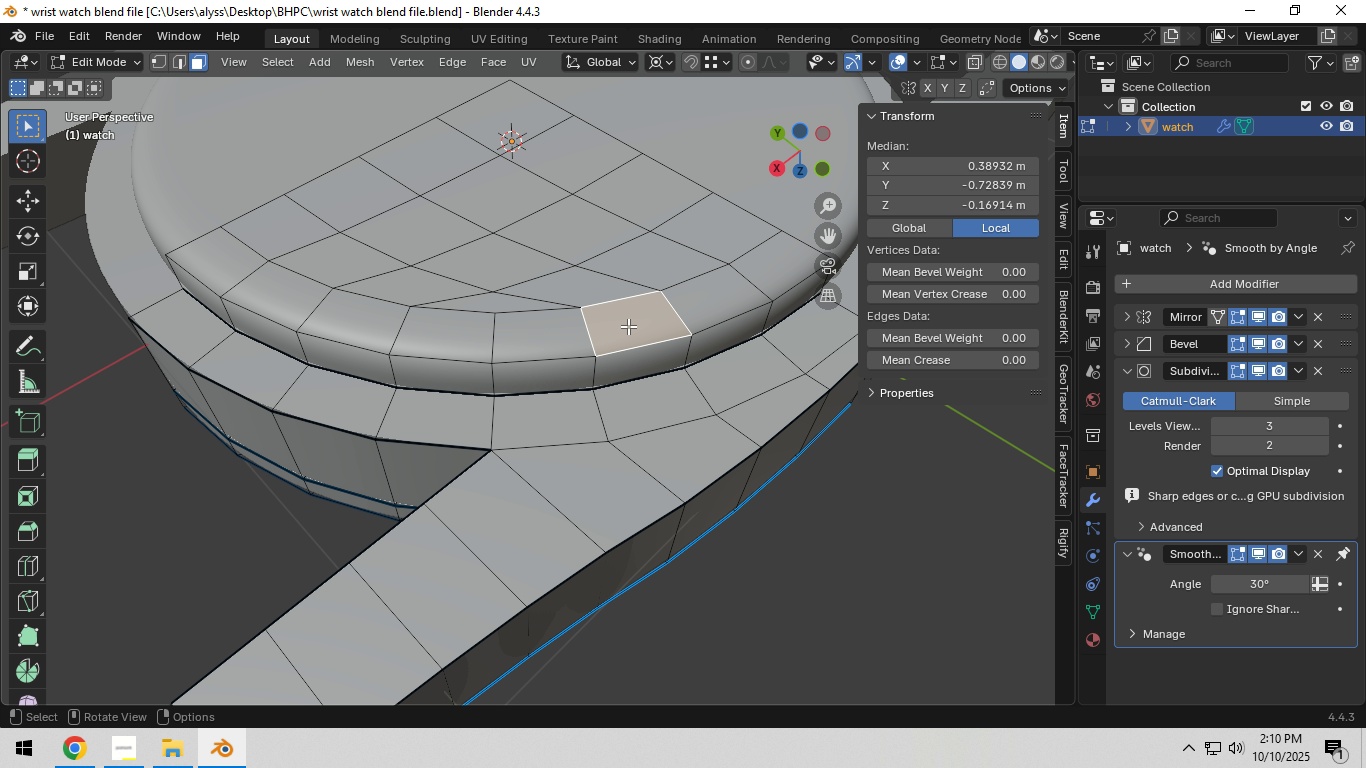 
left_click([628, 326])
 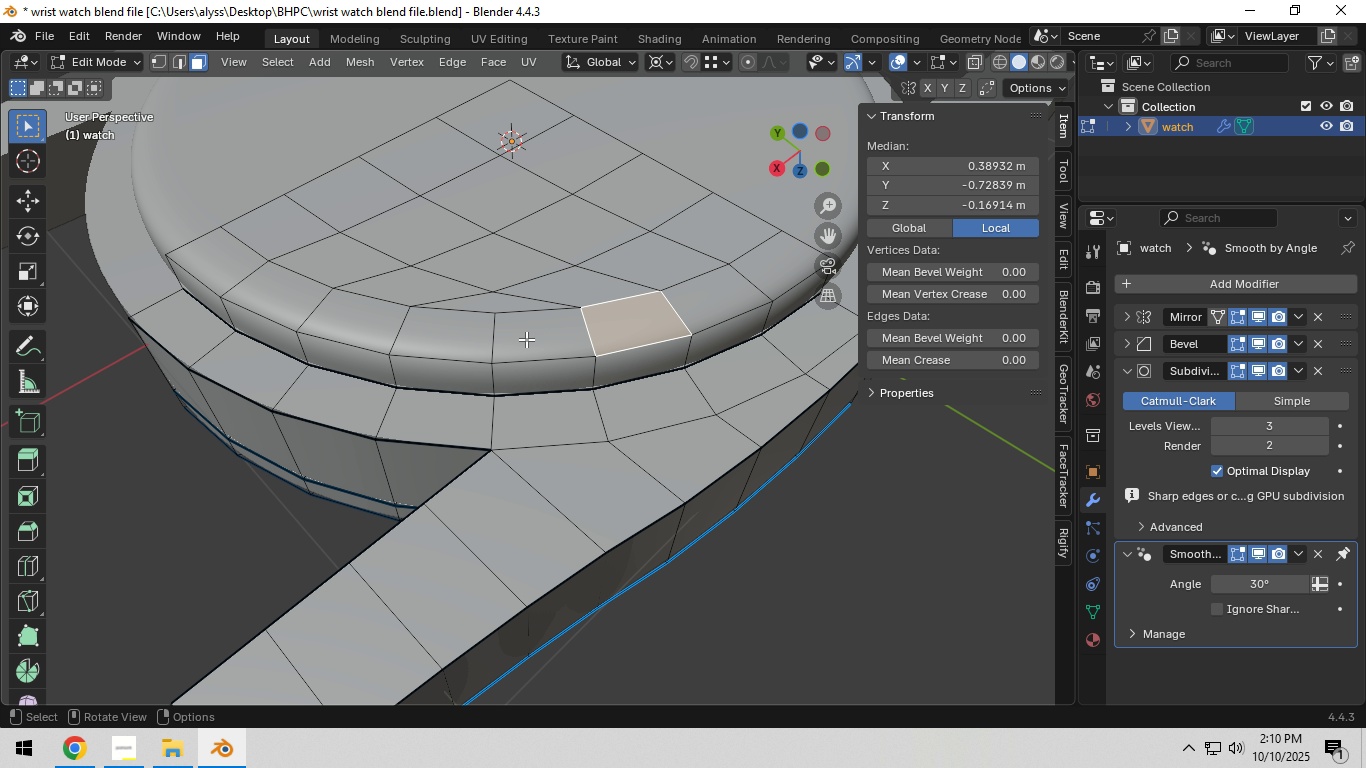 
left_click_drag(start_coordinate=[517, 339], to_coordinate=[510, 339])
 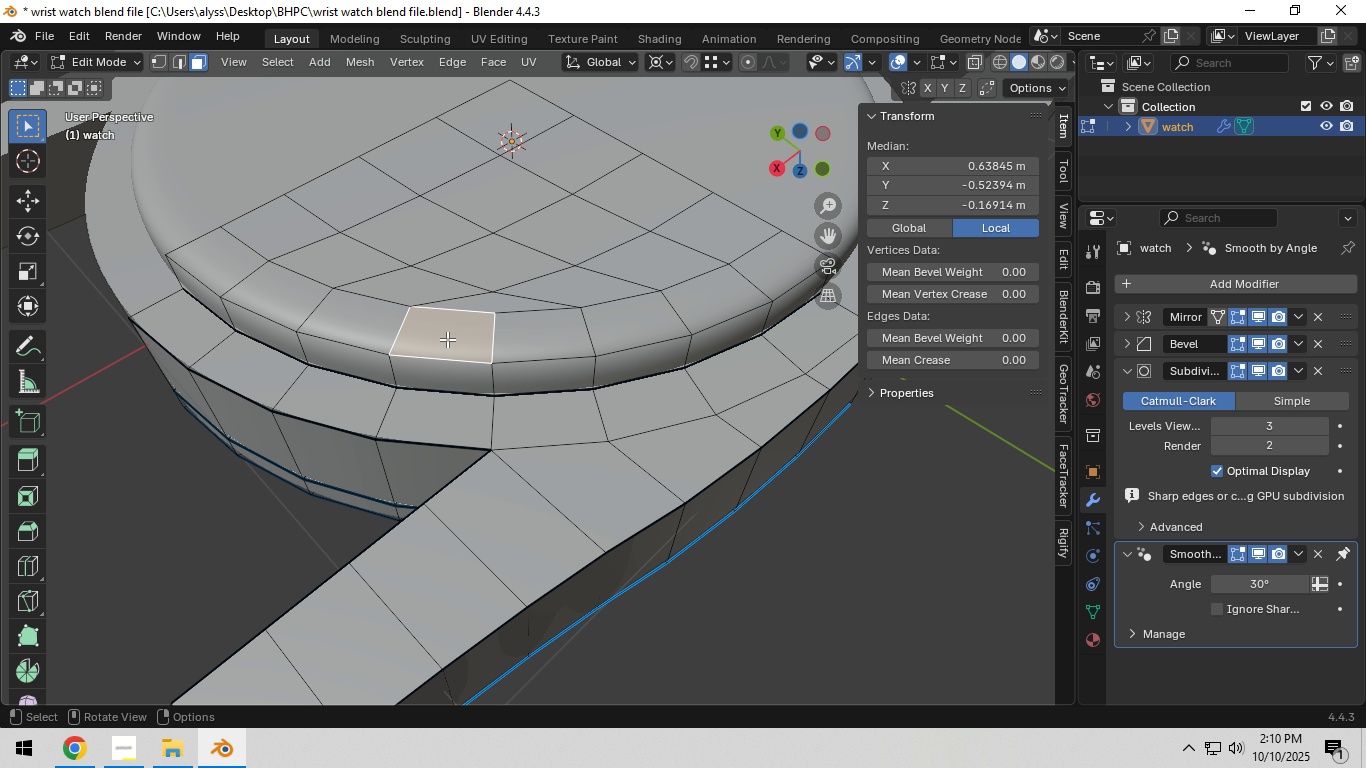 
double_click([447, 339])
 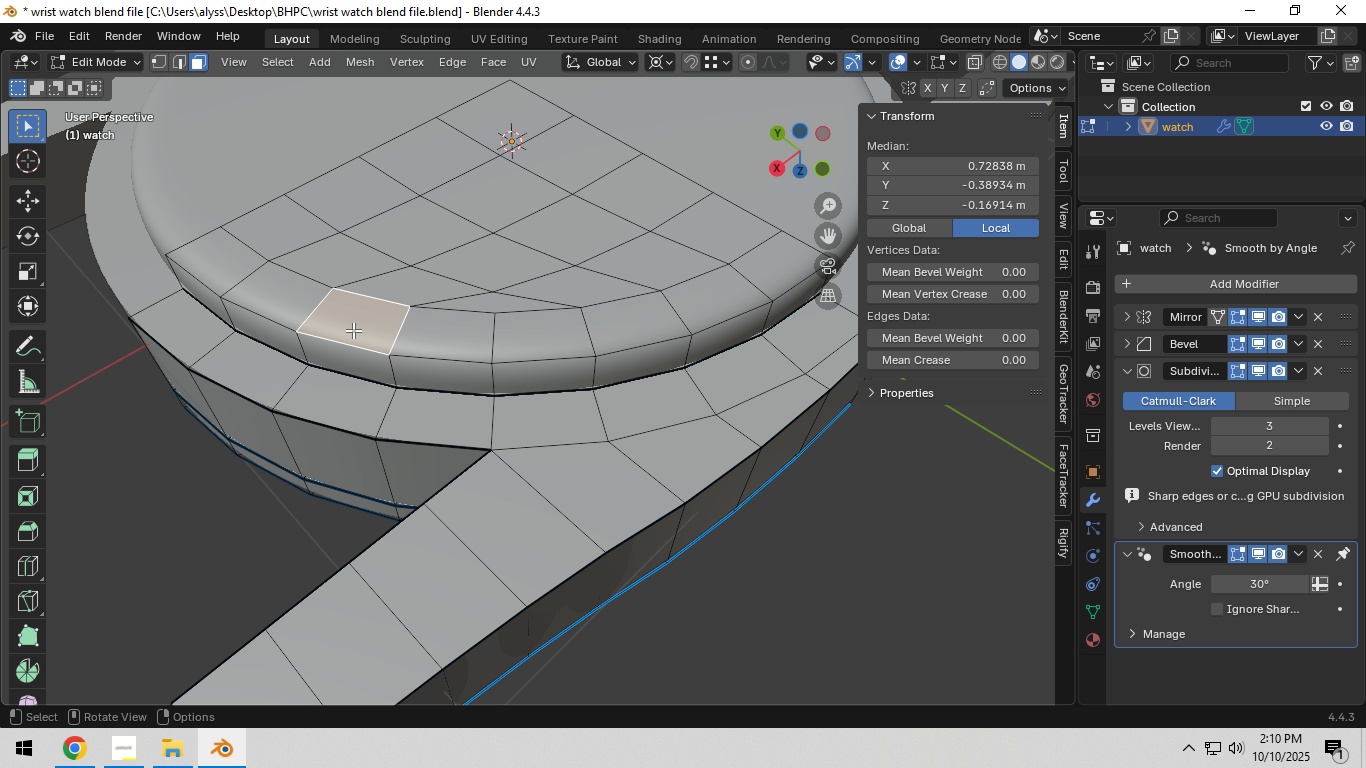 
triple_click([353, 330])
 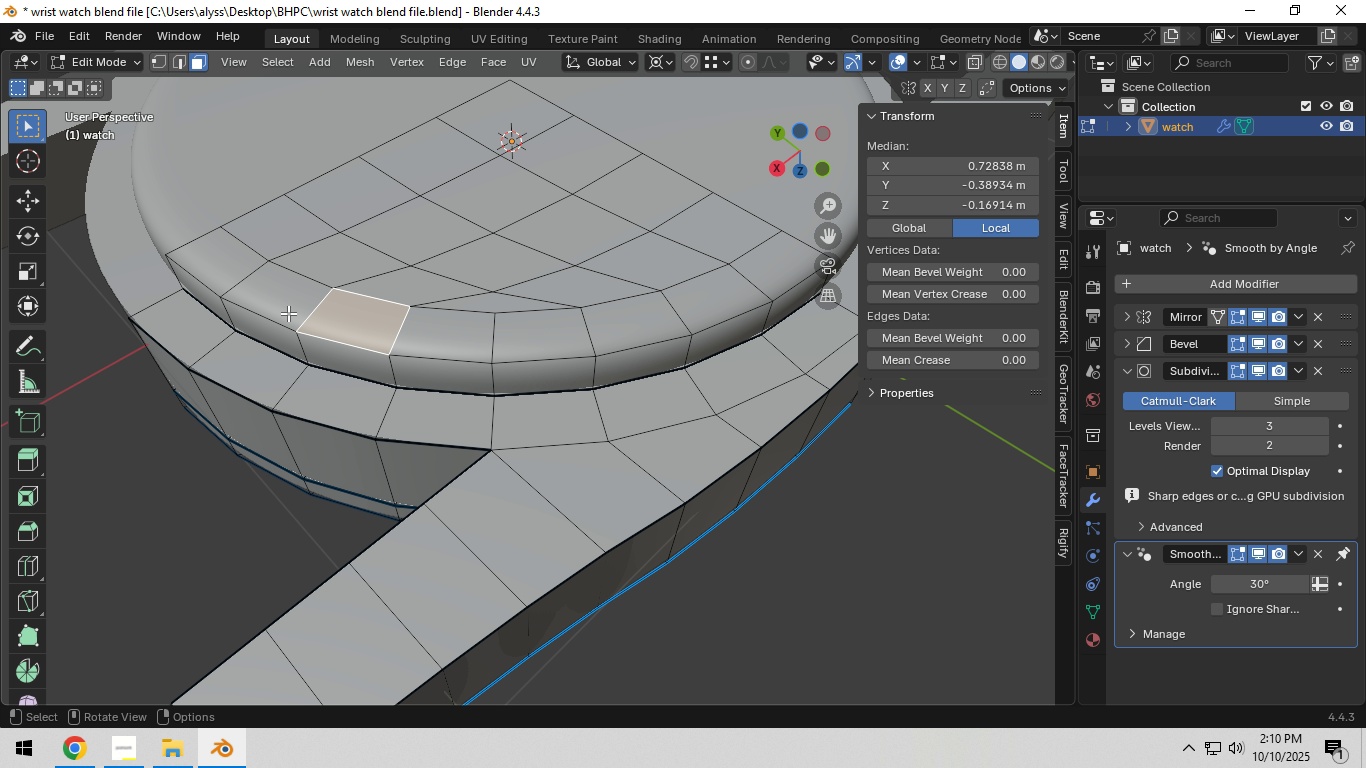 
left_click_drag(start_coordinate=[284, 309], to_coordinate=[276, 307])
 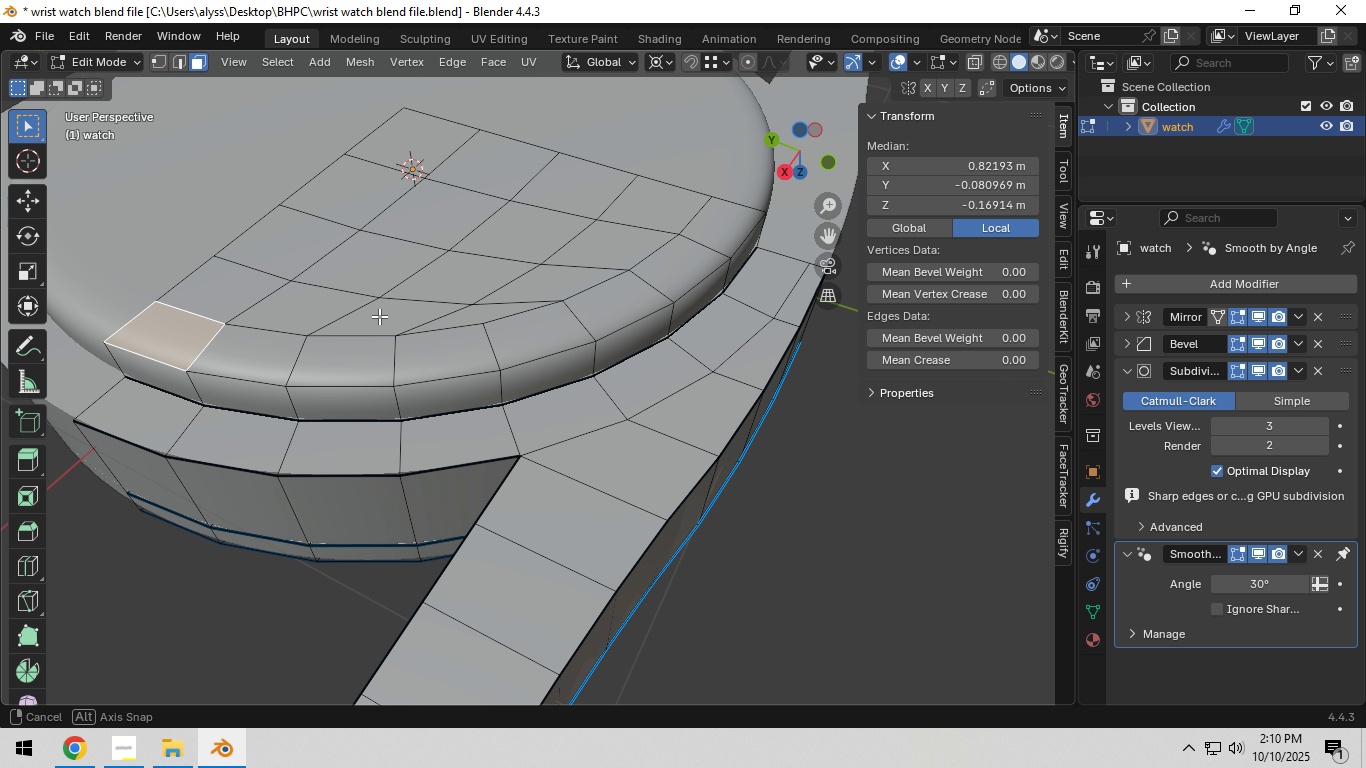 
hold_key(key=ShiftLeft, duration=0.43)
 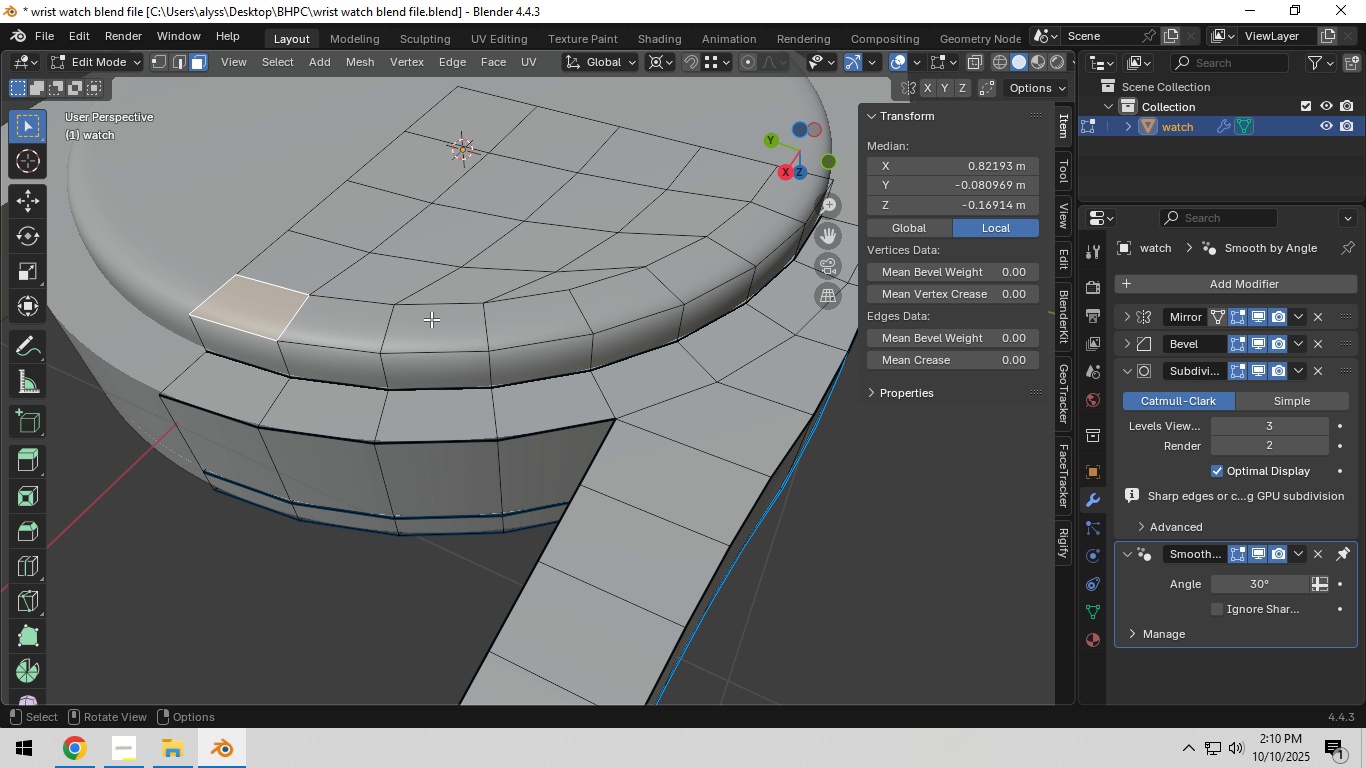 
scroll: coordinate [431, 318], scroll_direction: up, amount: 1.0
 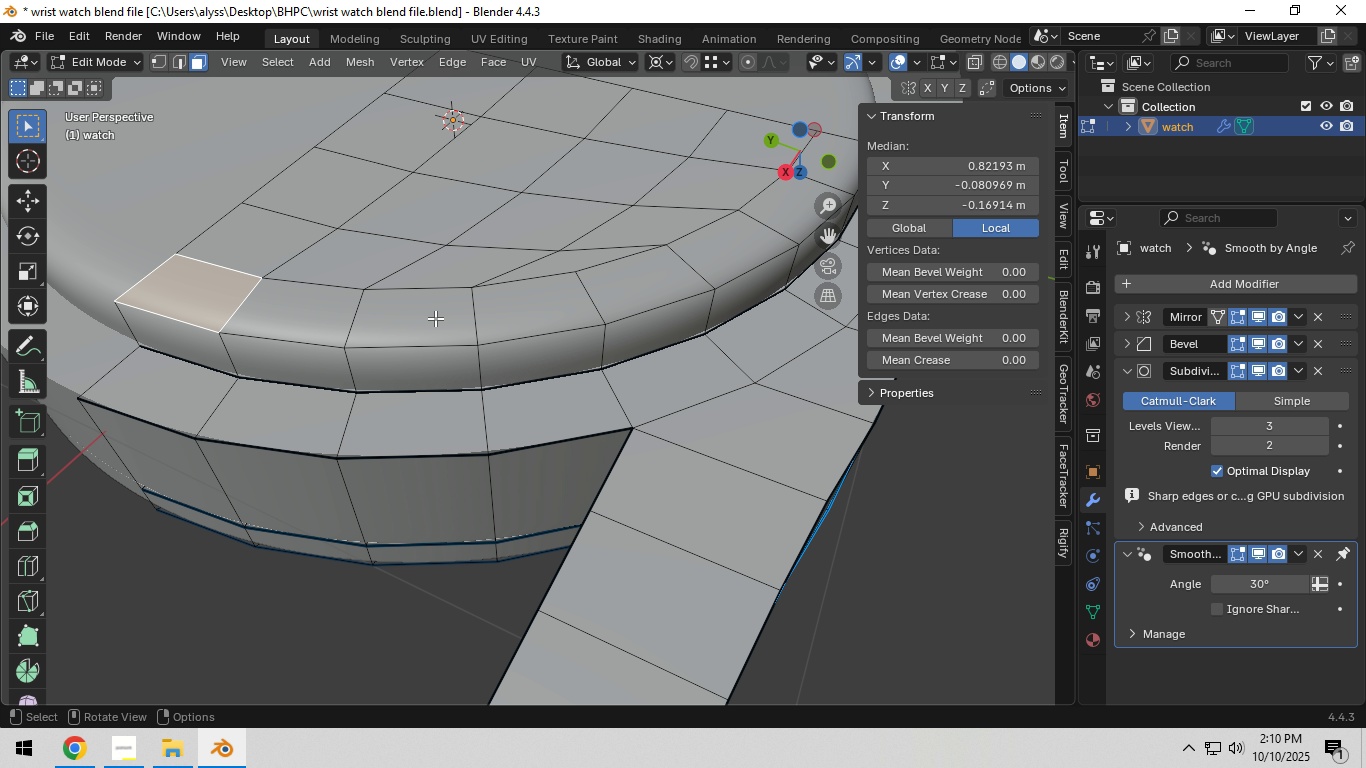 
hold_key(key=ShiftLeft, duration=0.44)
 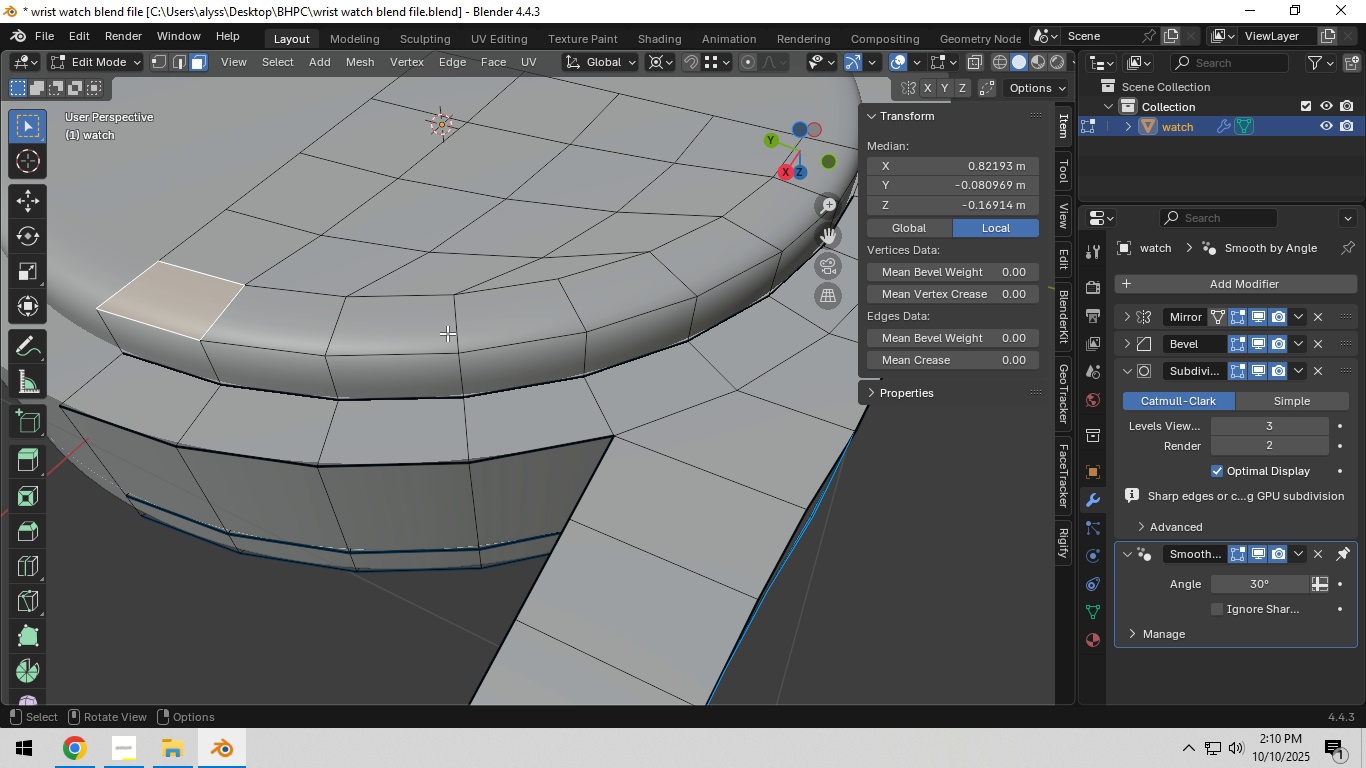 
hold_key(key=ShiftLeft, duration=0.55)
 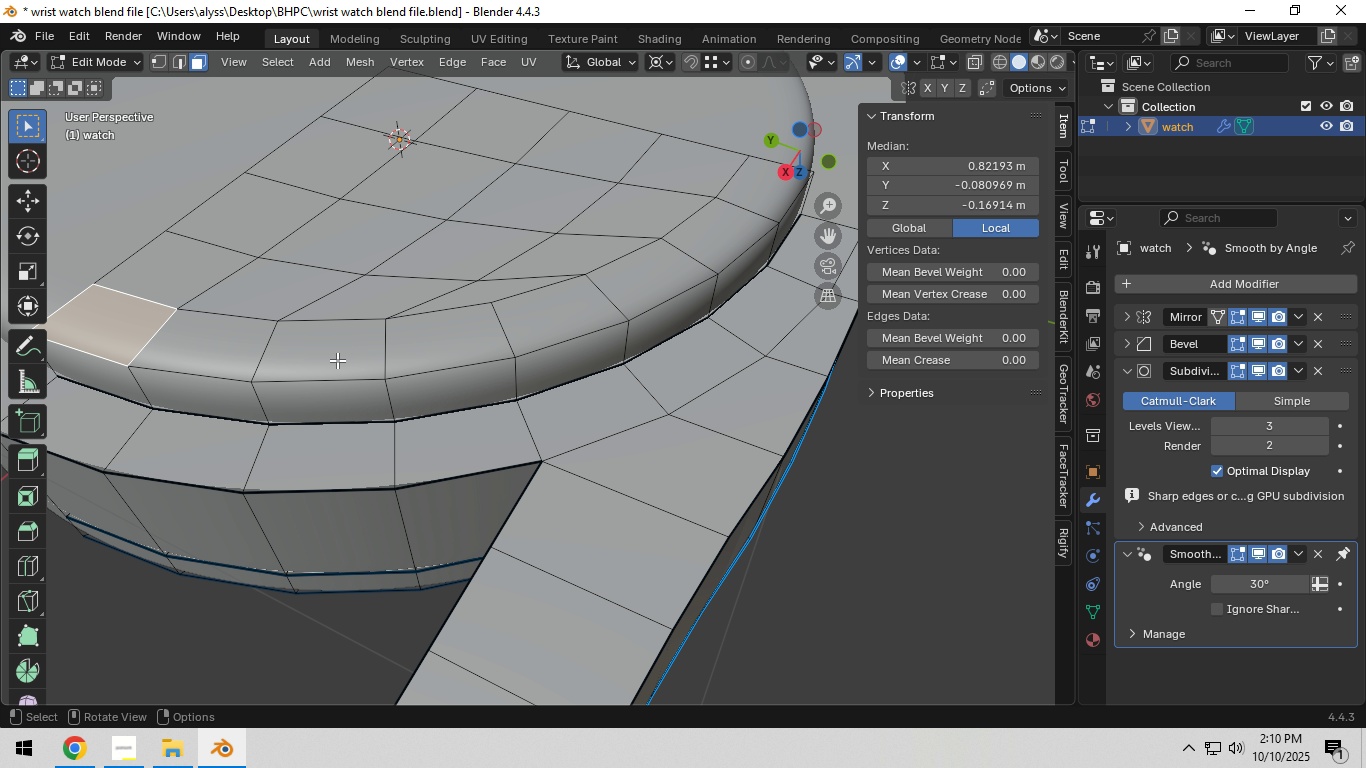 
left_click([337, 360])
 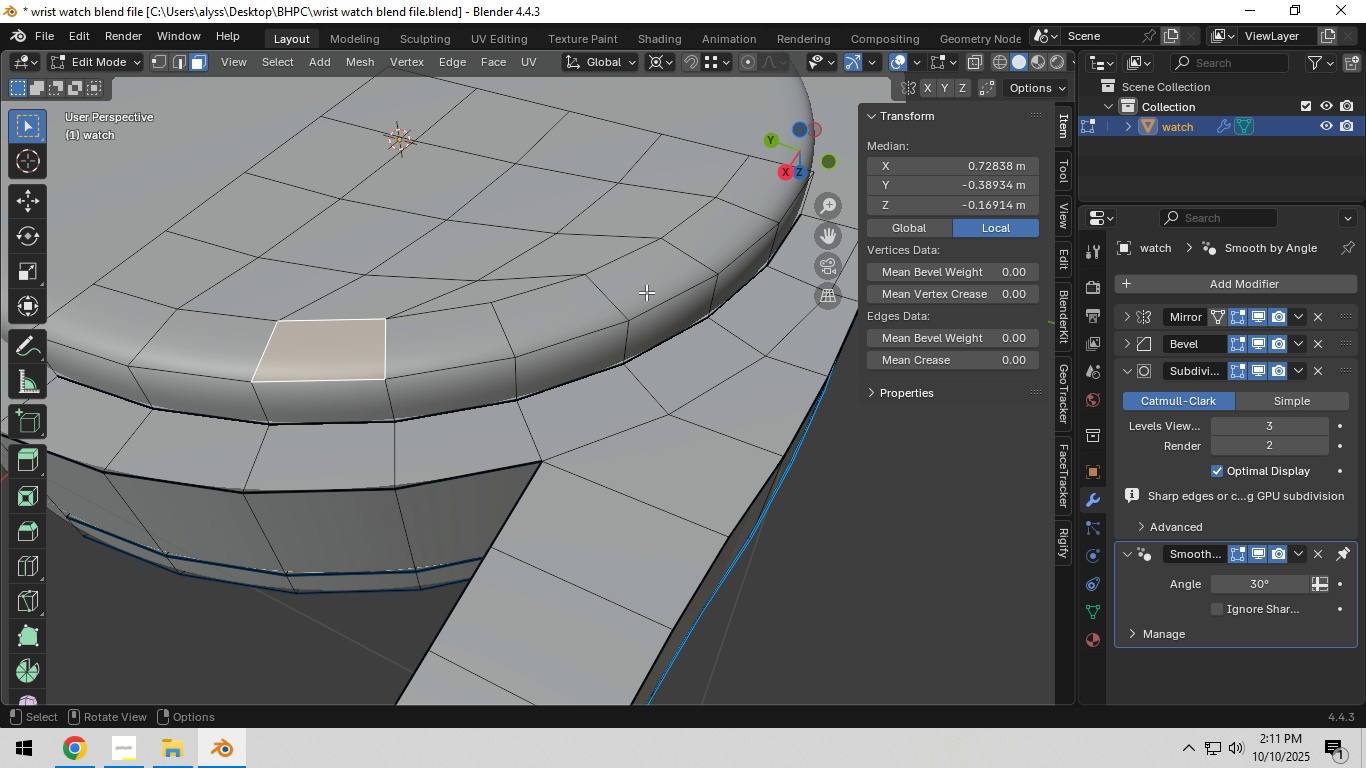 
hold_key(key=ShiftLeft, duration=0.32)
 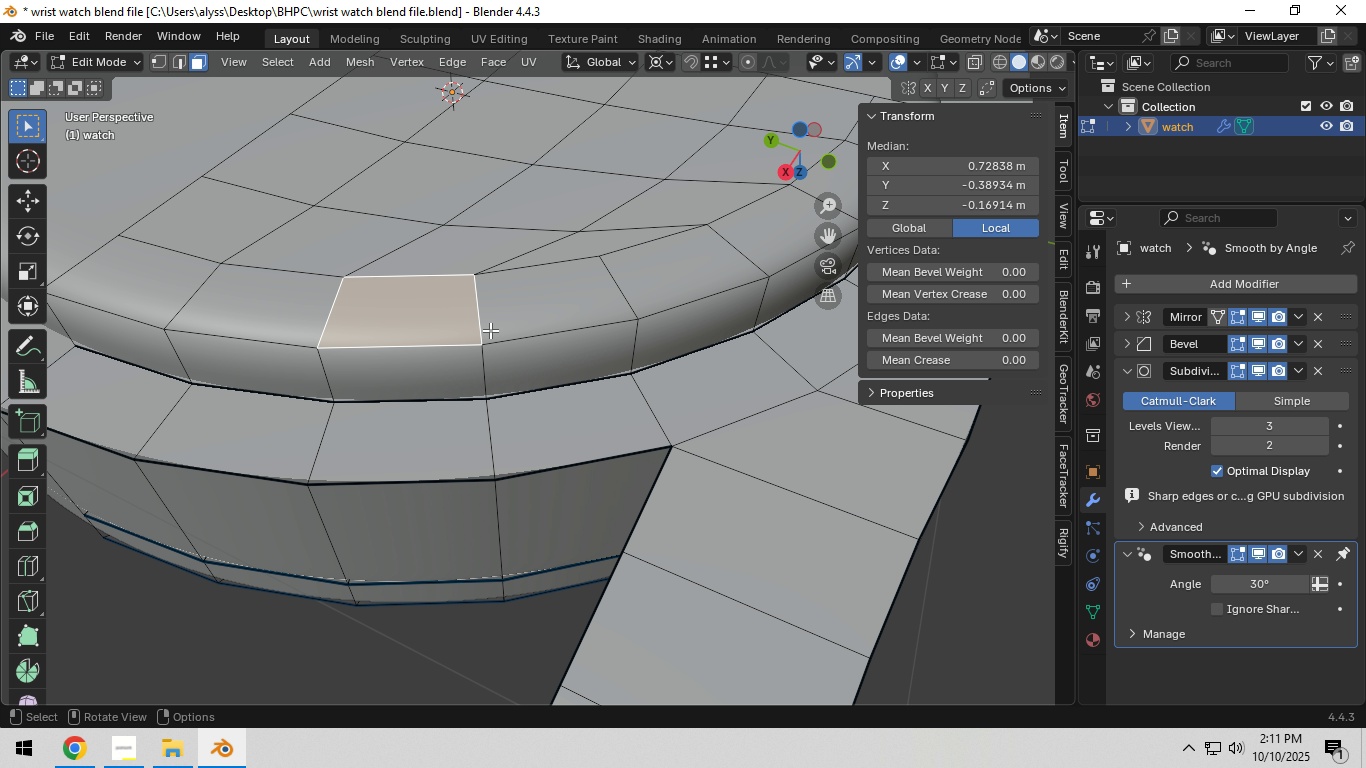 
scroll: coordinate [490, 330], scroll_direction: up, amount: 2.0
 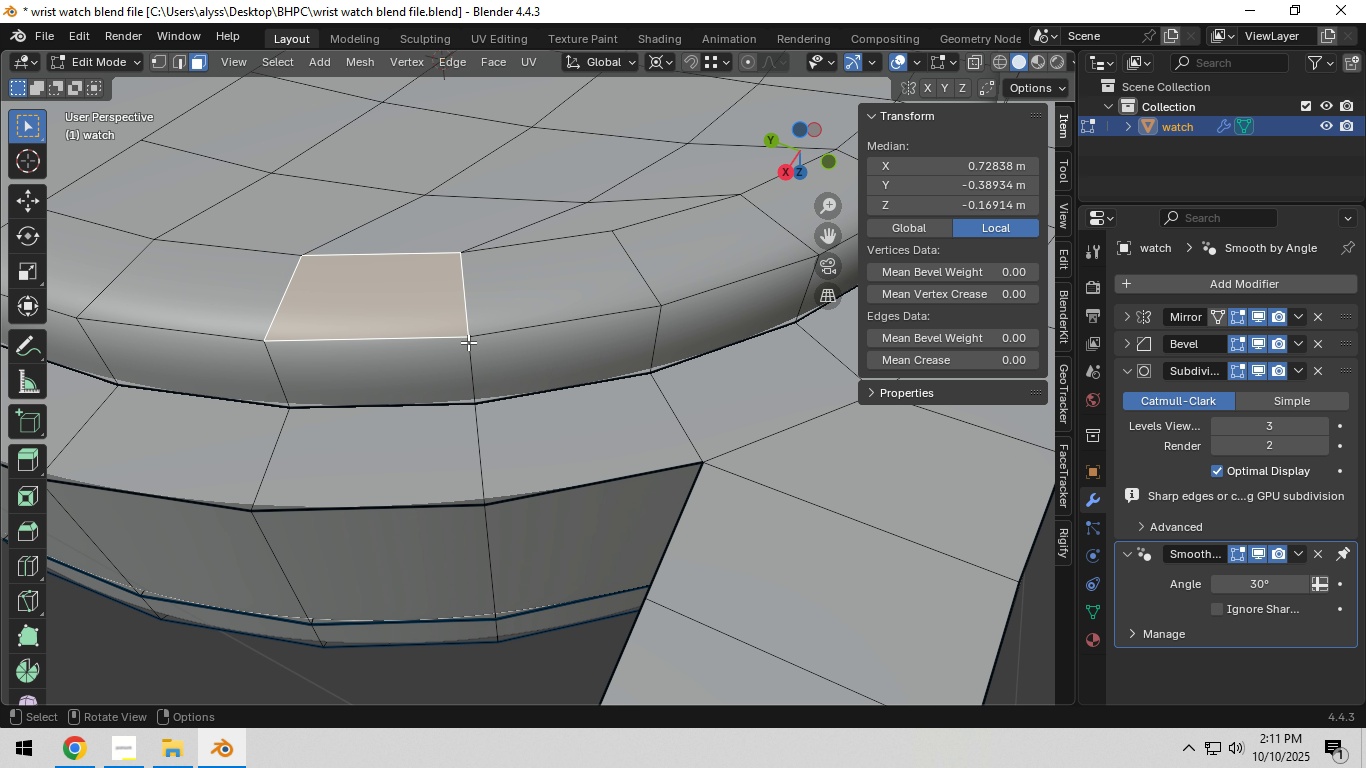 
hold_key(key=ShiftLeft, duration=0.34)
 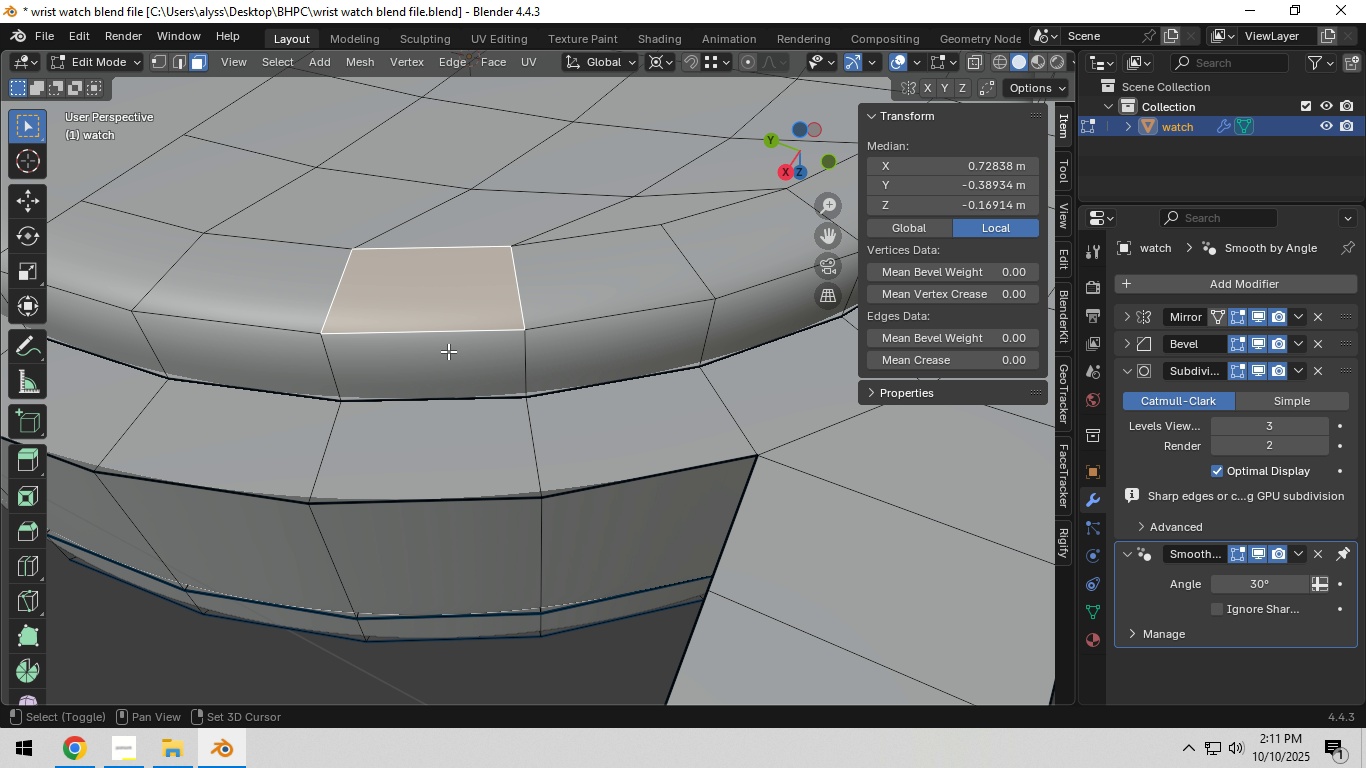 
hold_key(key=ShiftLeft, duration=0.39)
 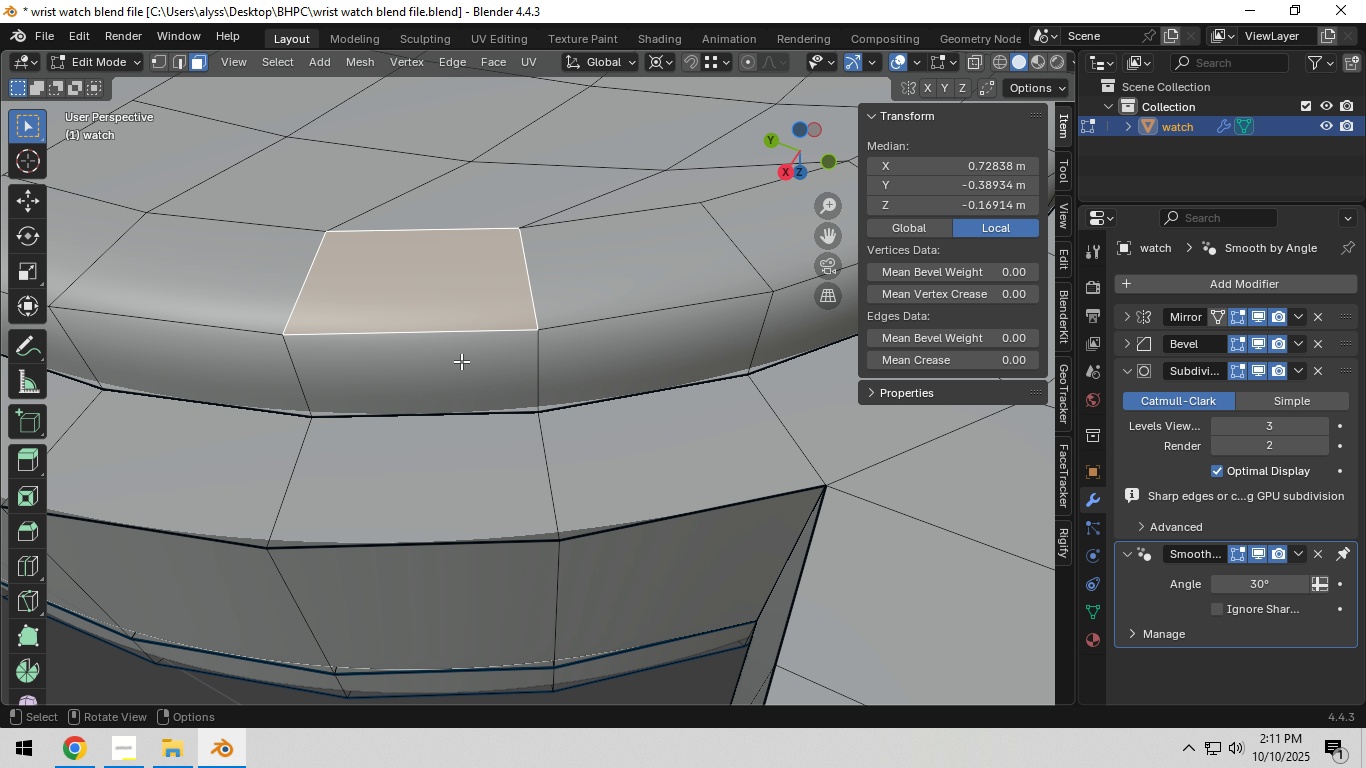 
scroll: coordinate [466, 340], scroll_direction: up, amount: 3.0
 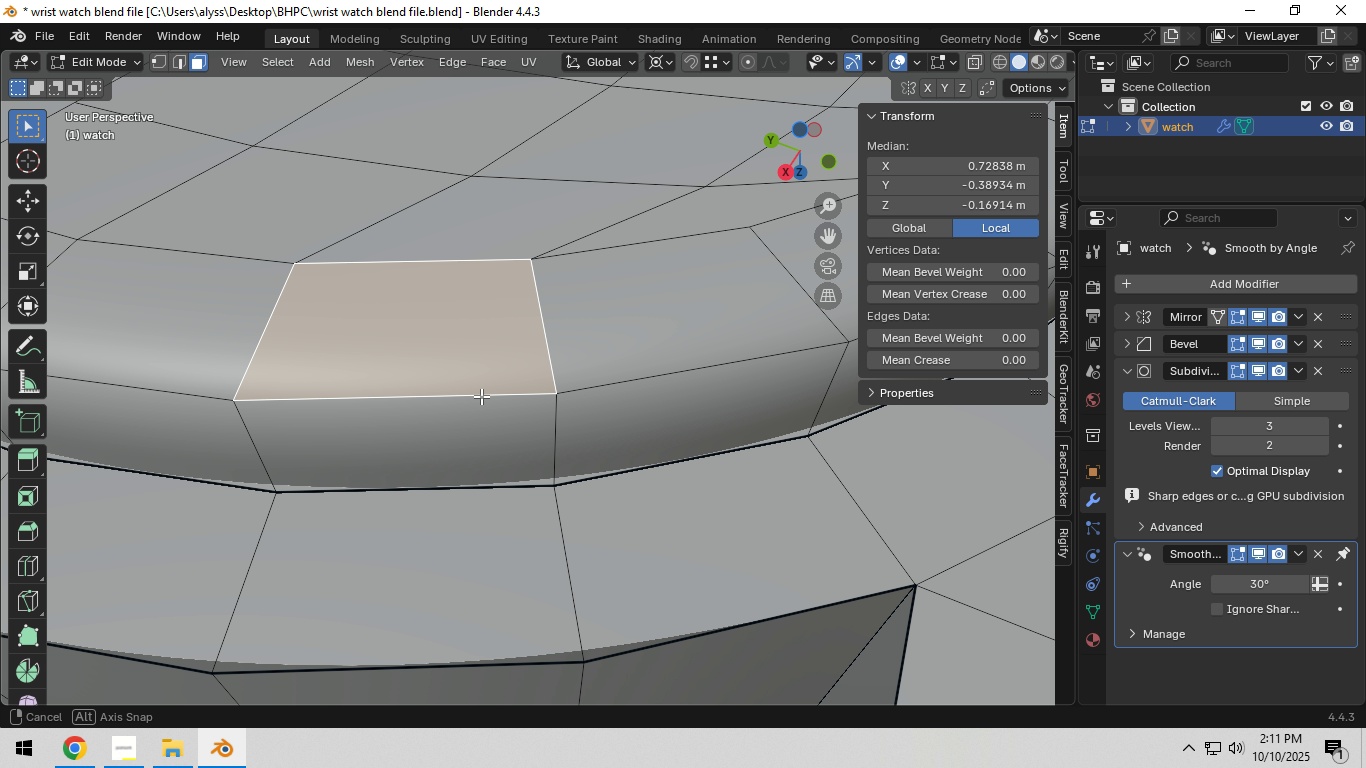 
hold_key(key=ShiftLeft, duration=0.48)
 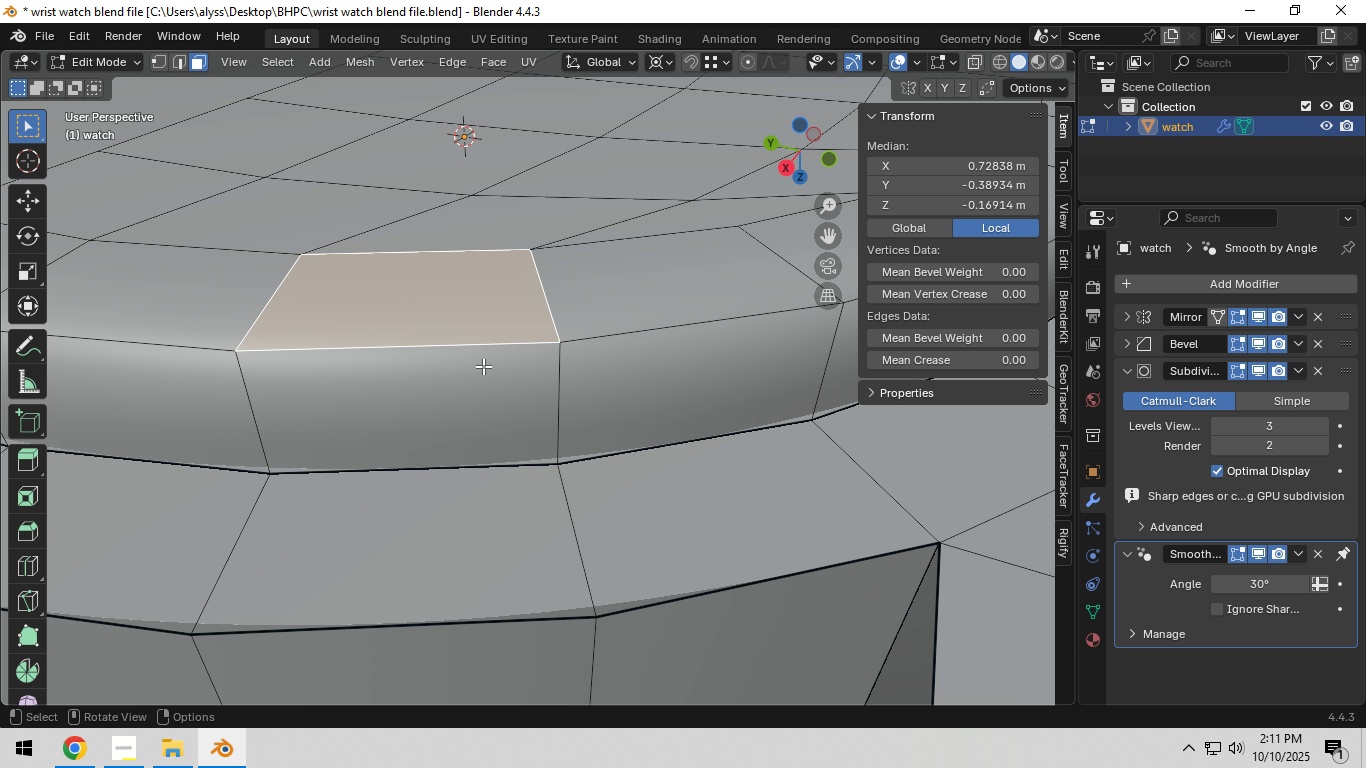 
hold_key(key=ShiftLeft, duration=0.58)
 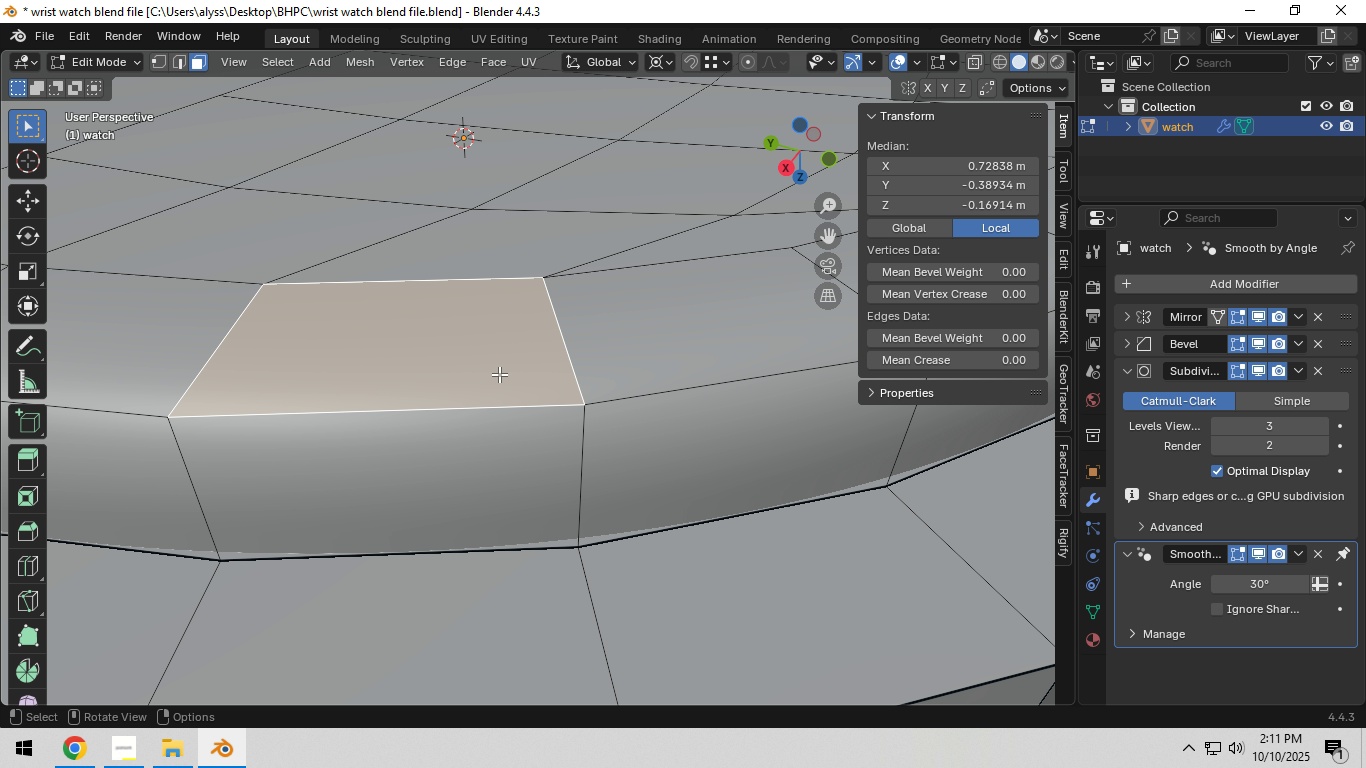 
scroll: coordinate [499, 374], scroll_direction: up, amount: 1.0
 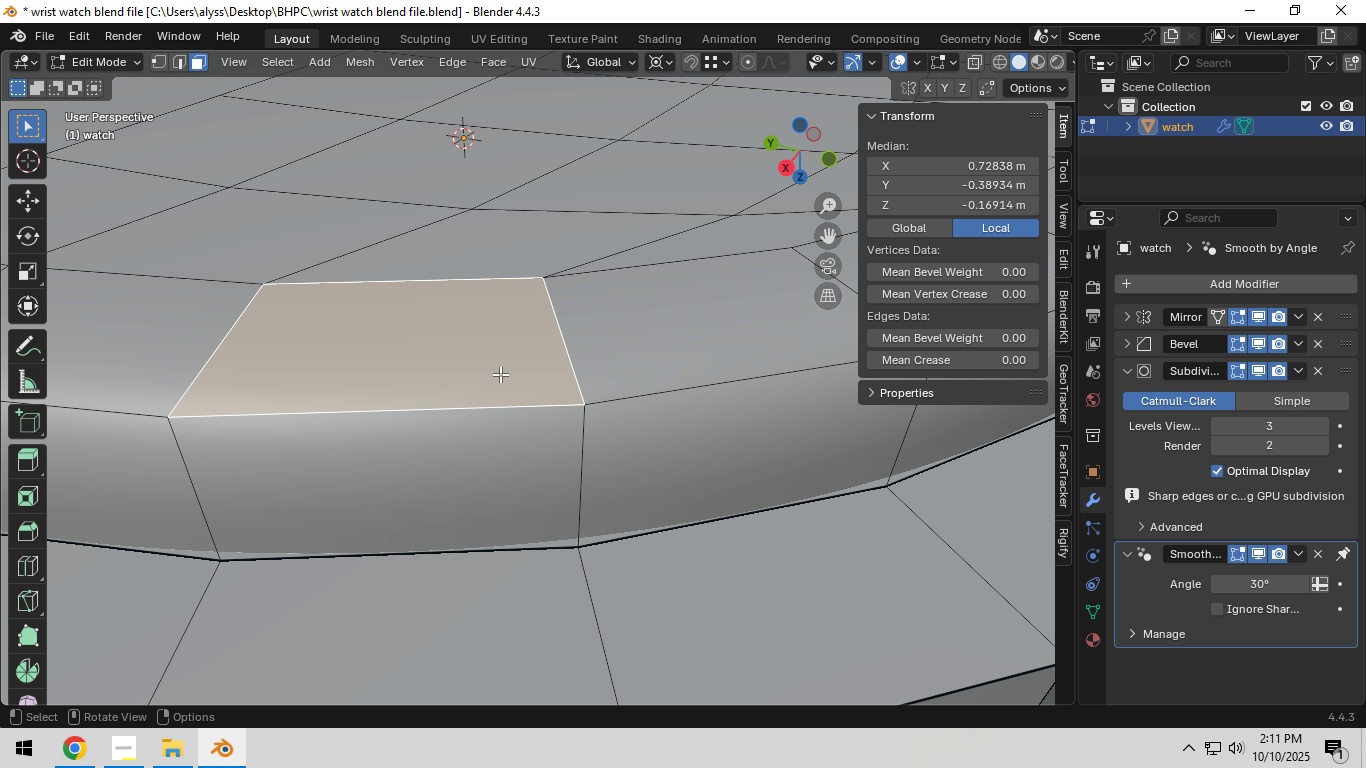 
hold_key(key=ShiftLeft, duration=0.44)
 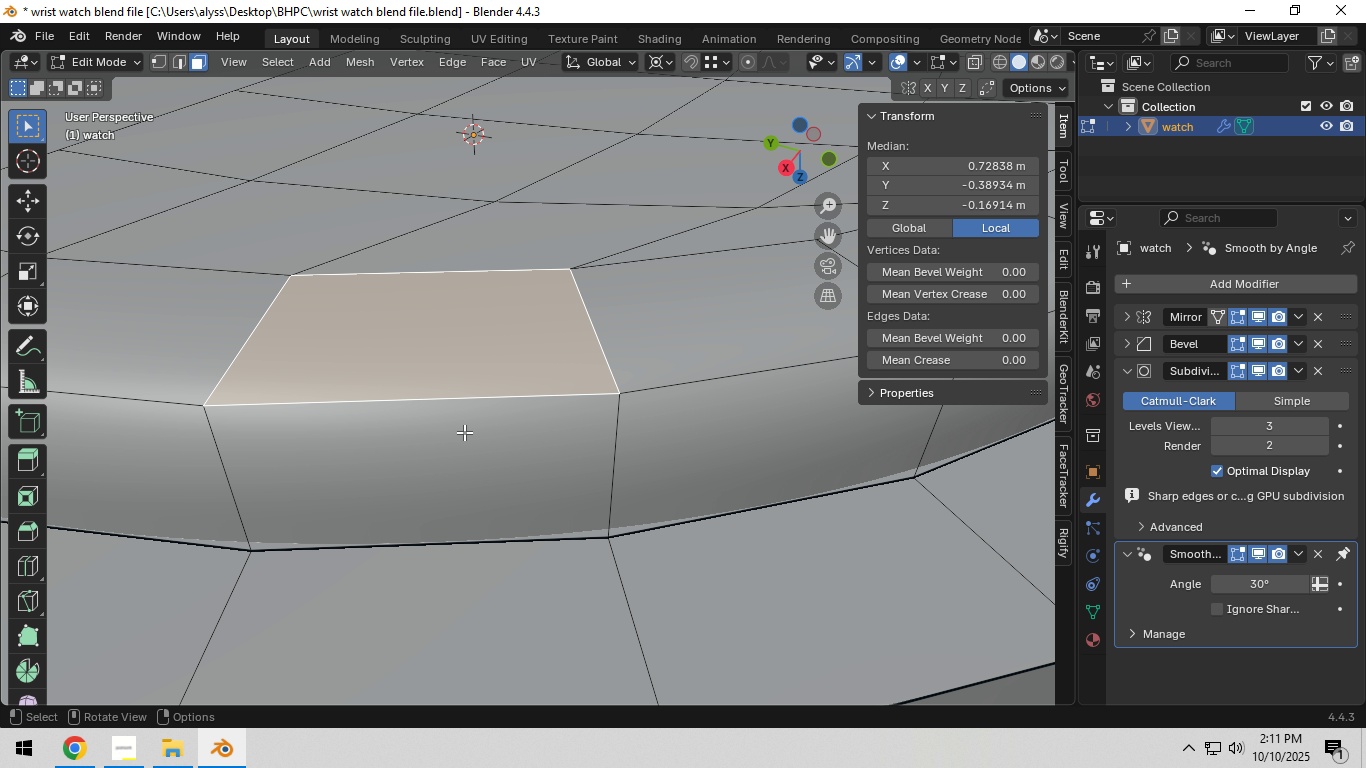 
hold_key(key=ShiftLeft, duration=0.45)
left_click([463, 433])
 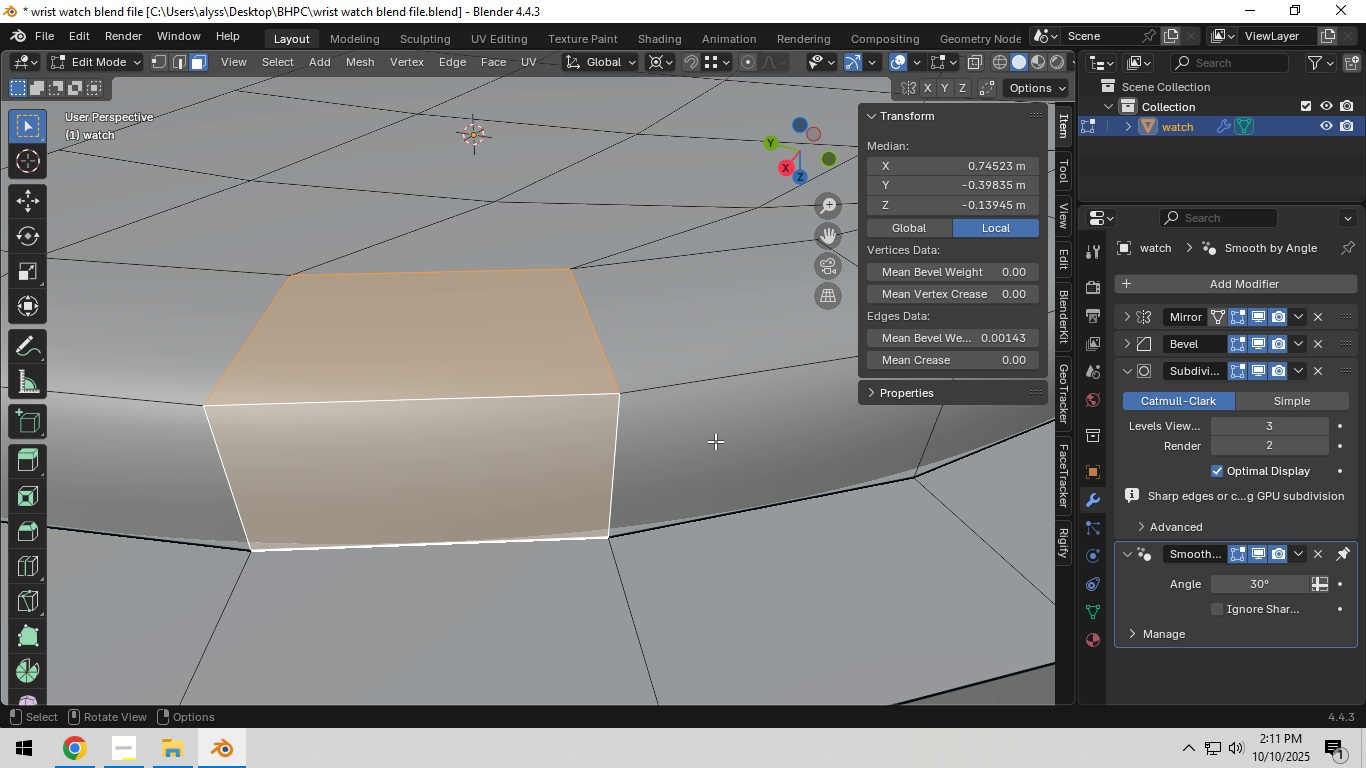 
key(I)
 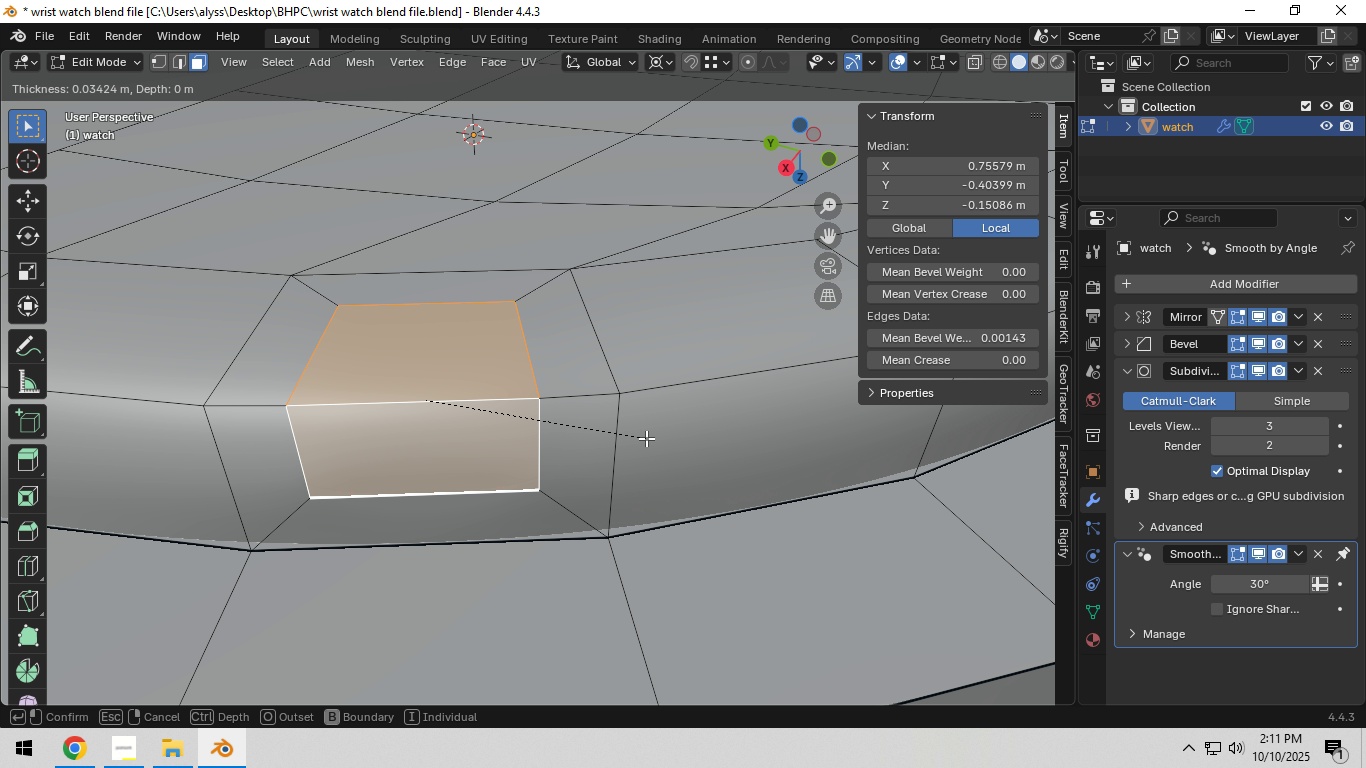 
left_click([646, 438])
 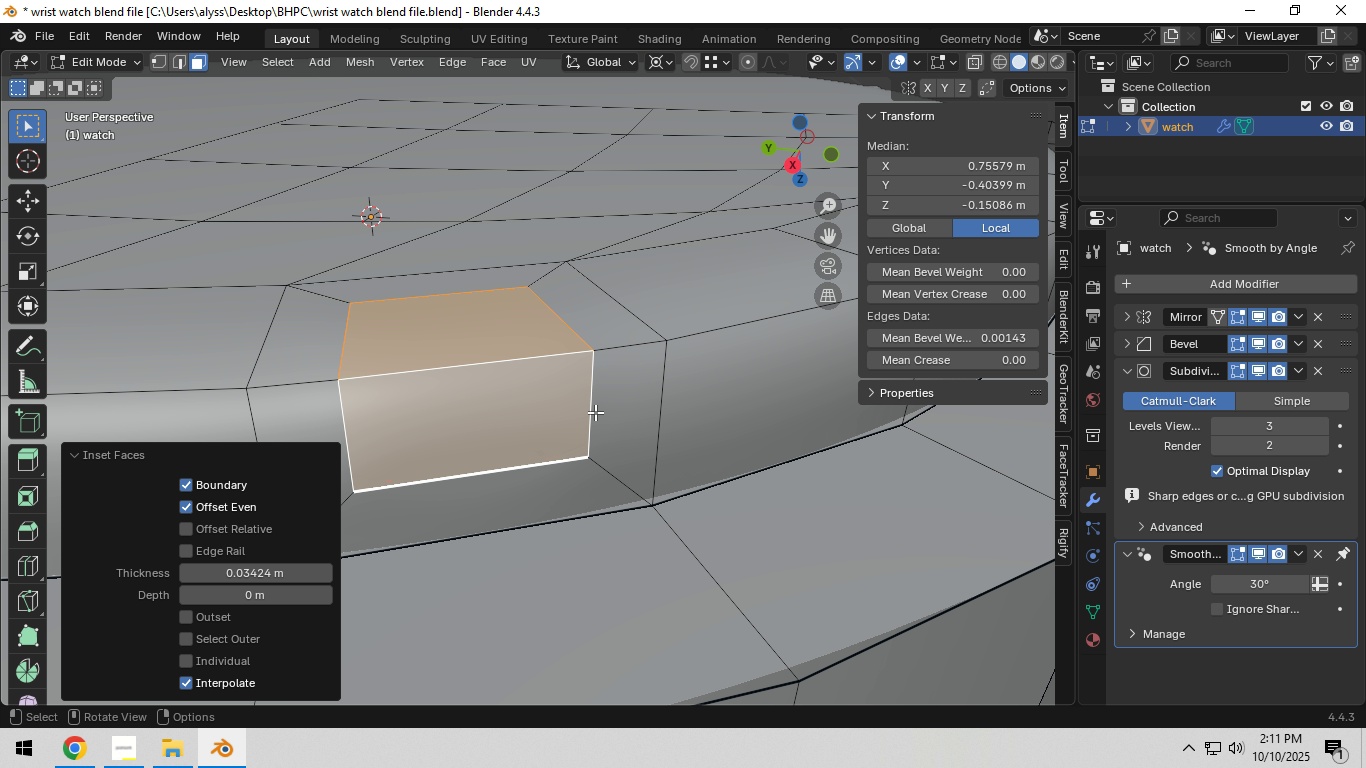 
wait(5.68)
 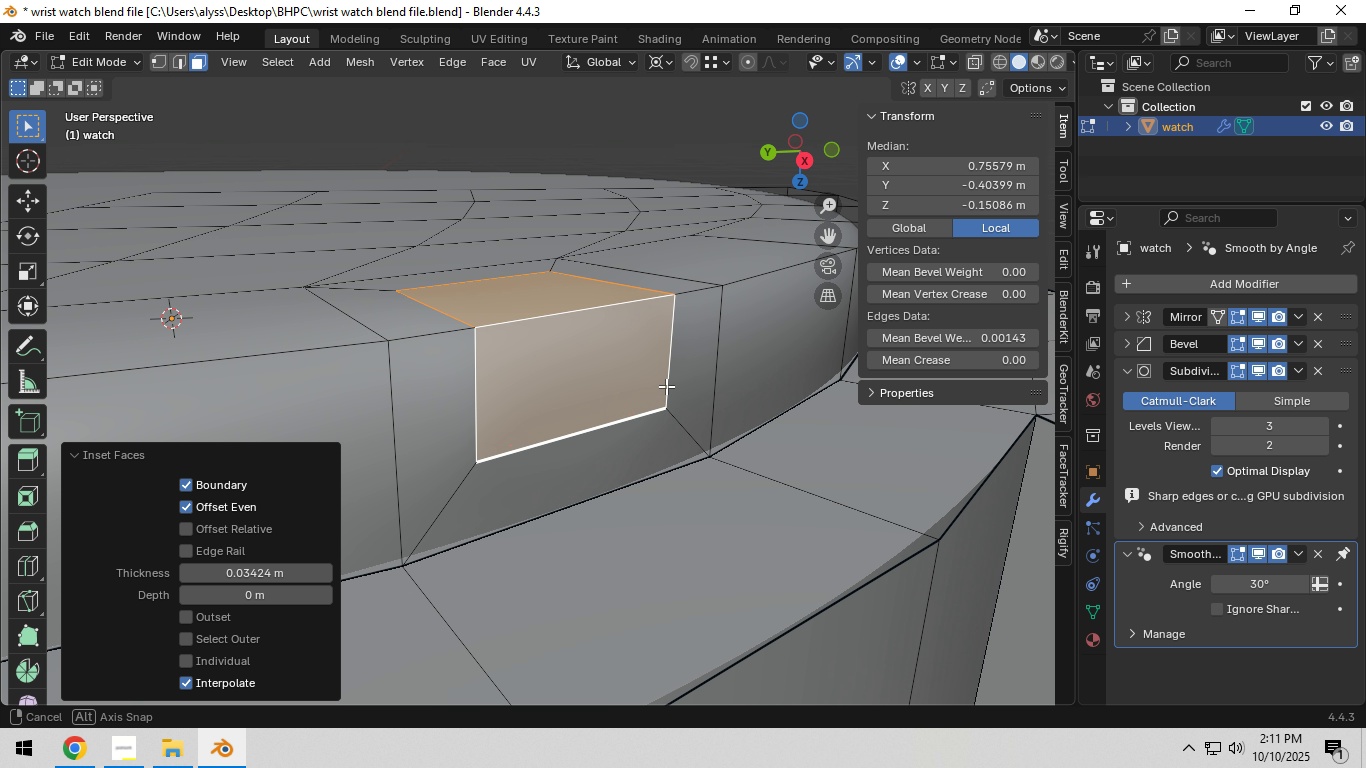 
hold_key(key=ShiftLeft, duration=0.34)
 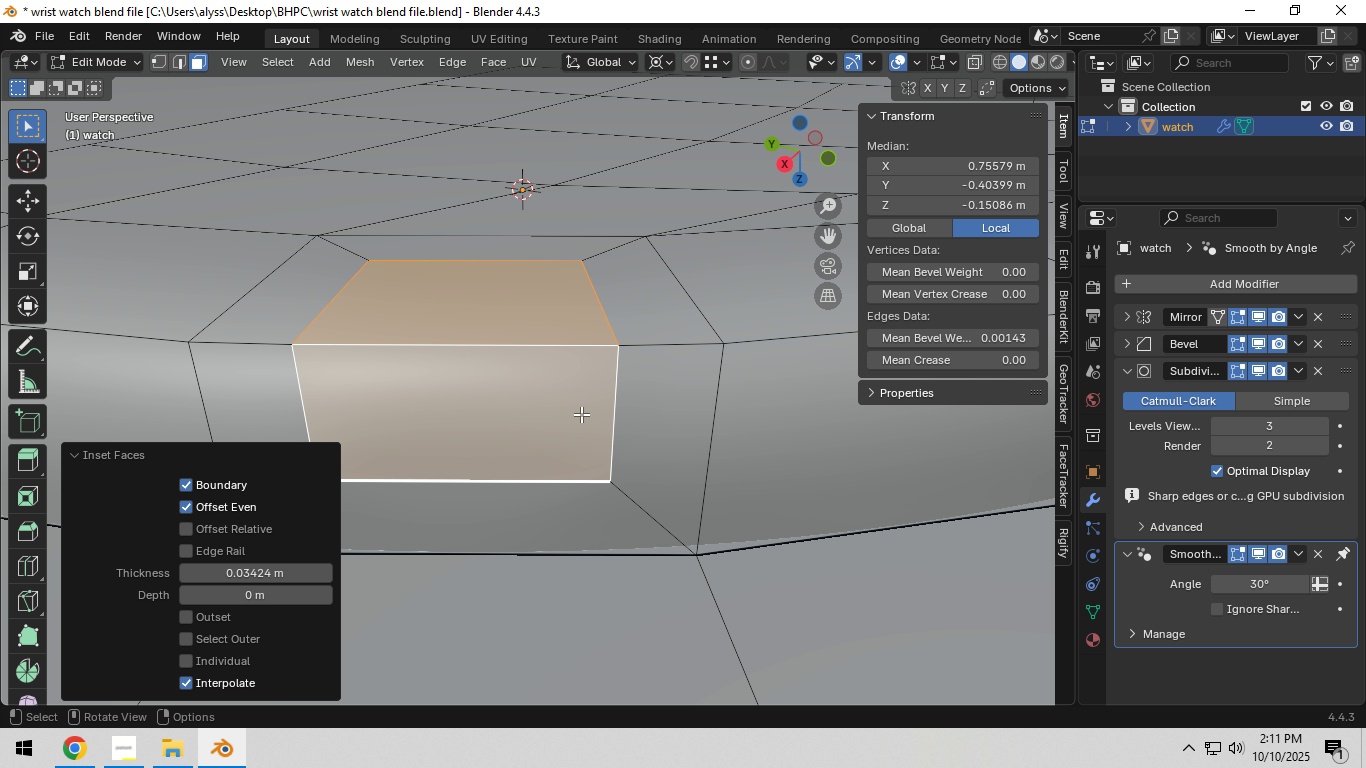 
scroll: coordinate [581, 414], scroll_direction: up, amount: 1.0
 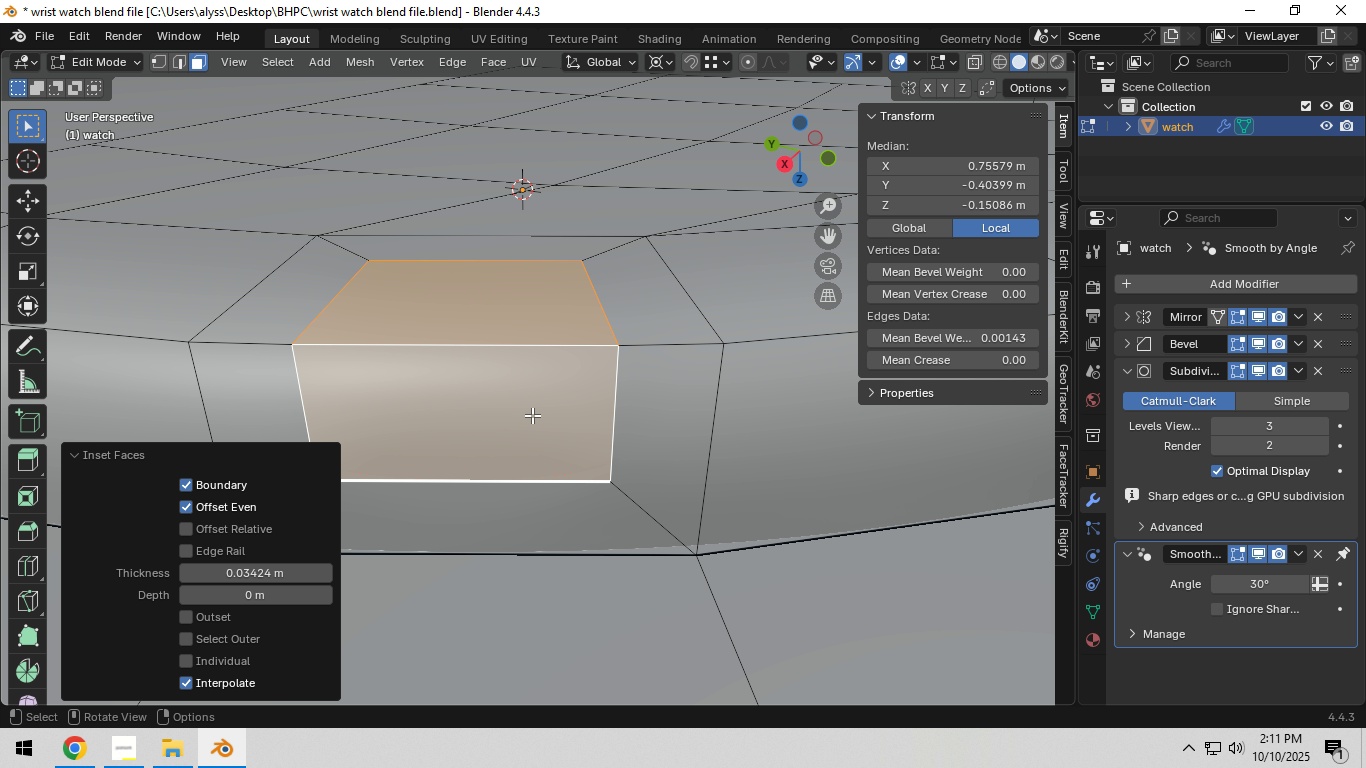 
hold_key(key=ShiftLeft, duration=0.46)
 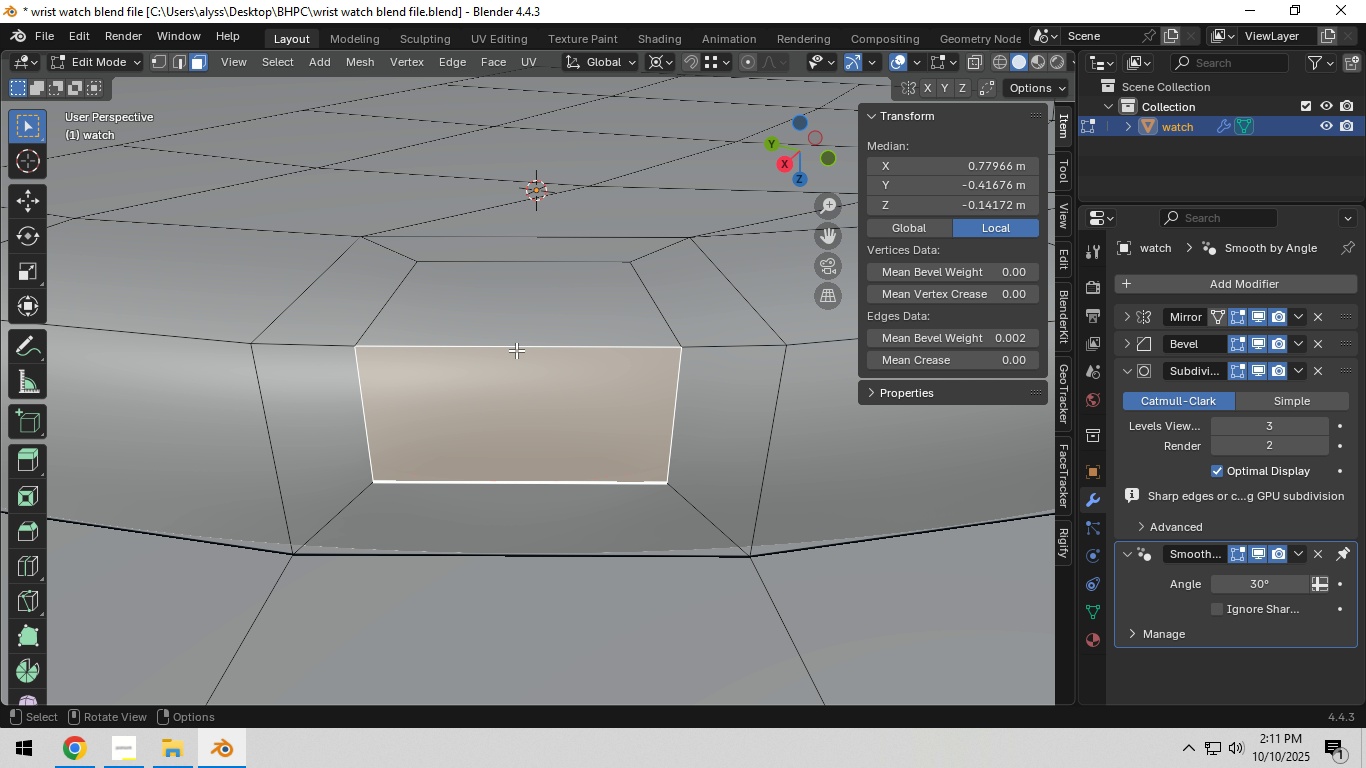 
left_click([516, 350])
 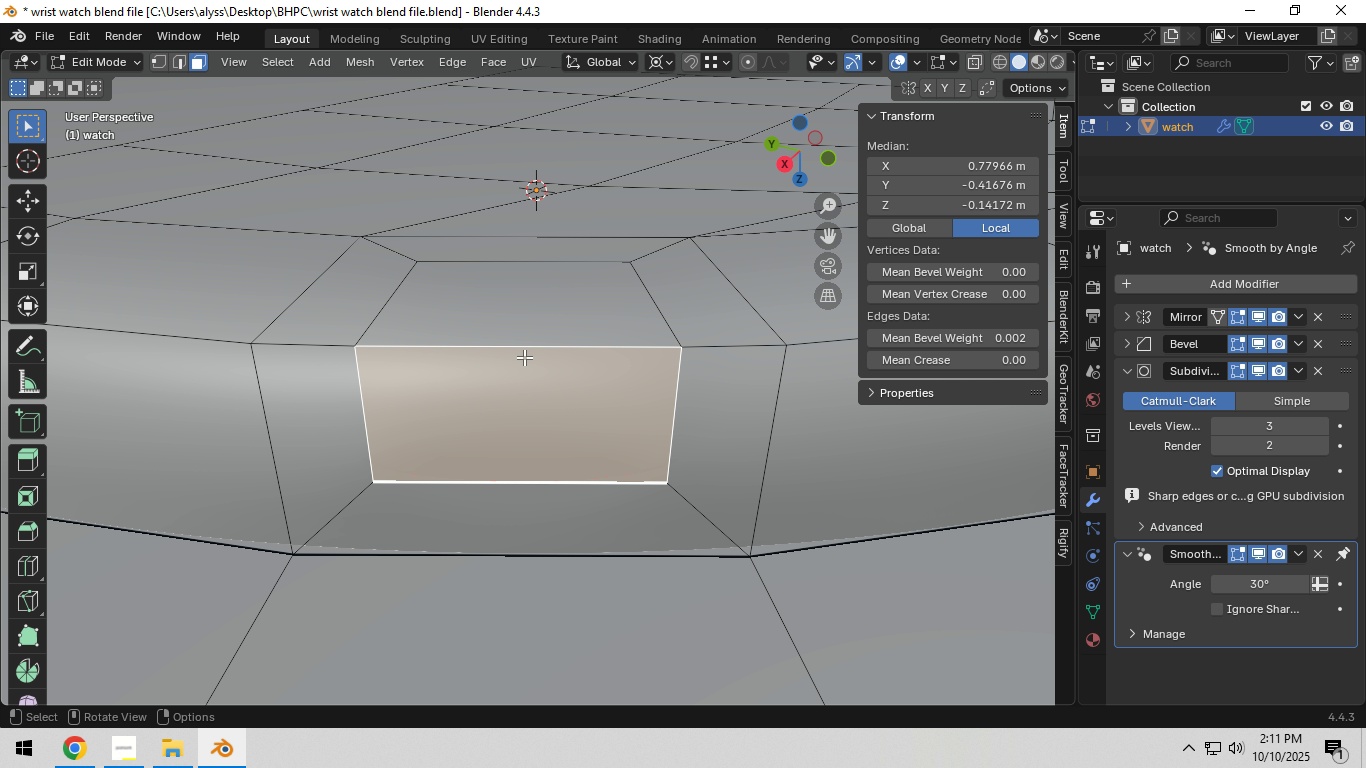 
key(2)
 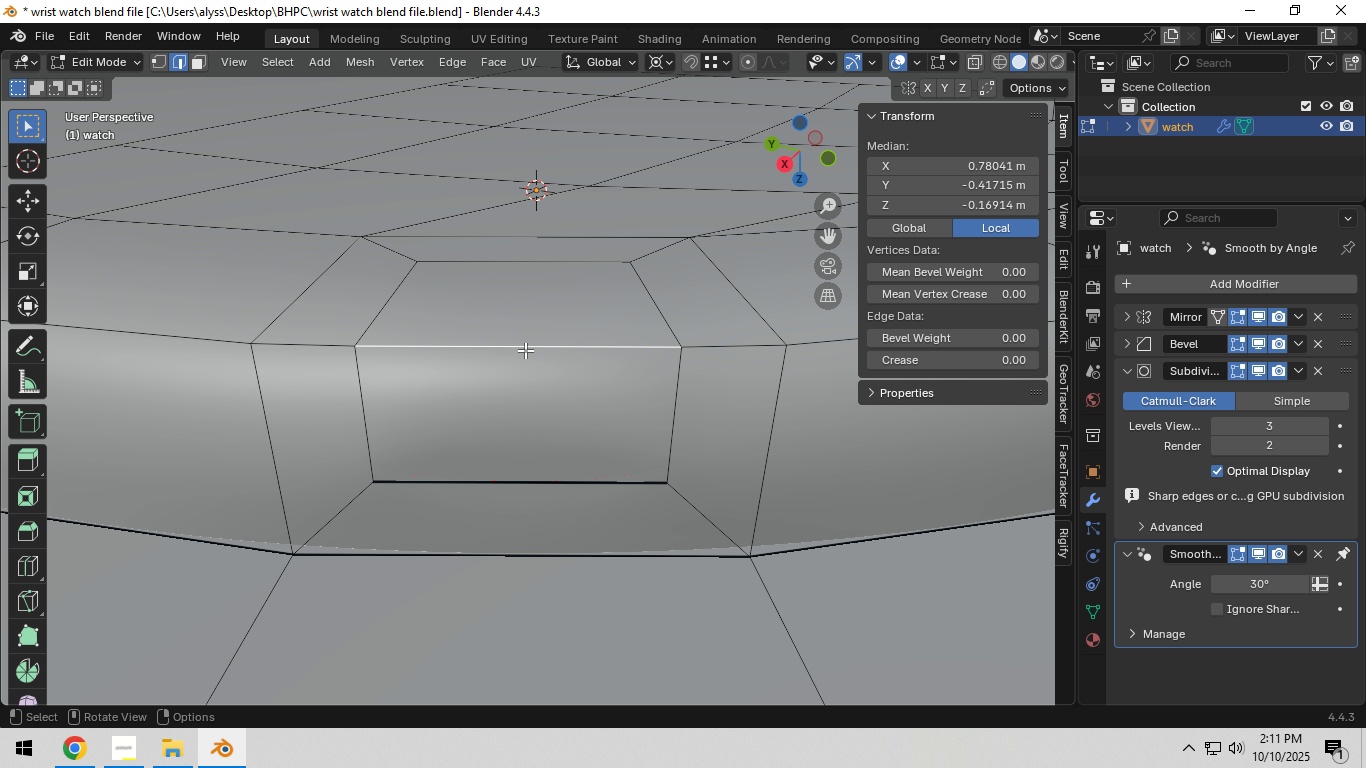 
left_click([525, 350])
 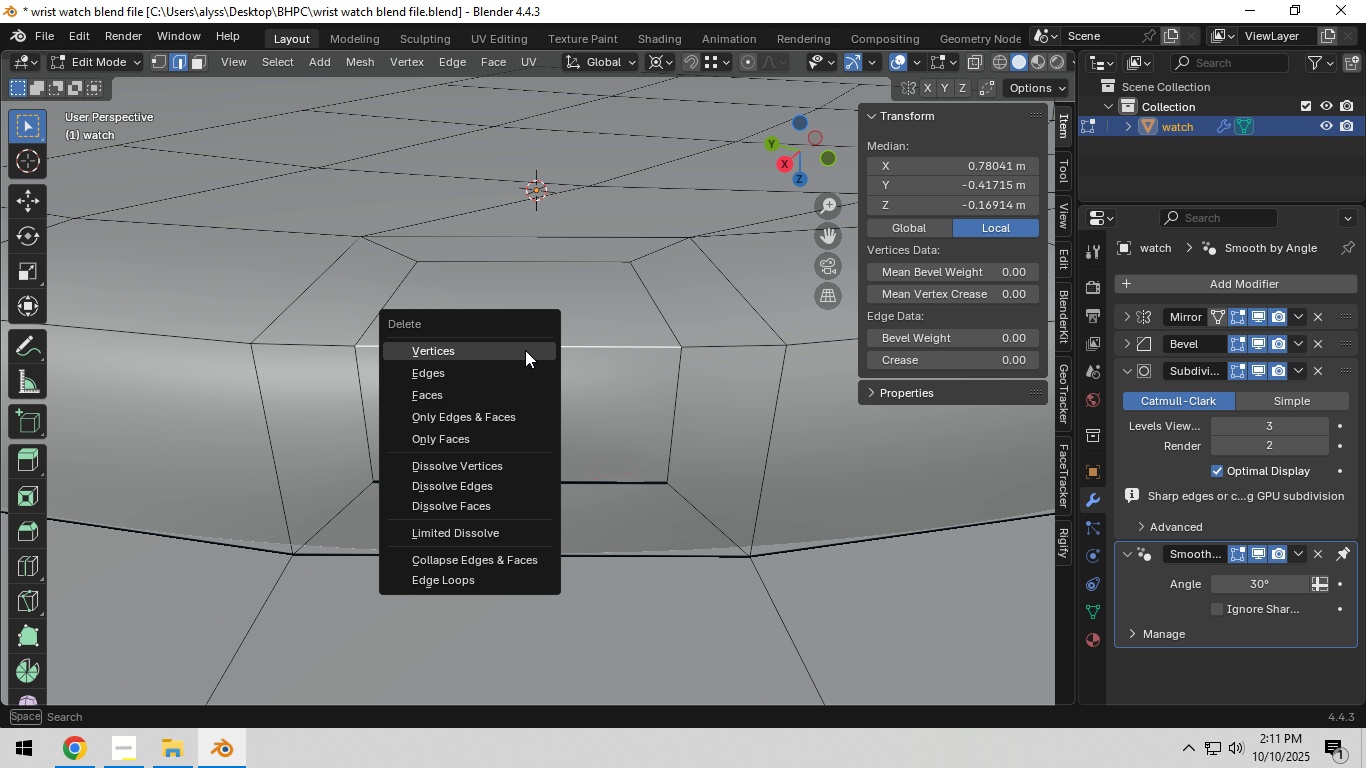 
key(X)
 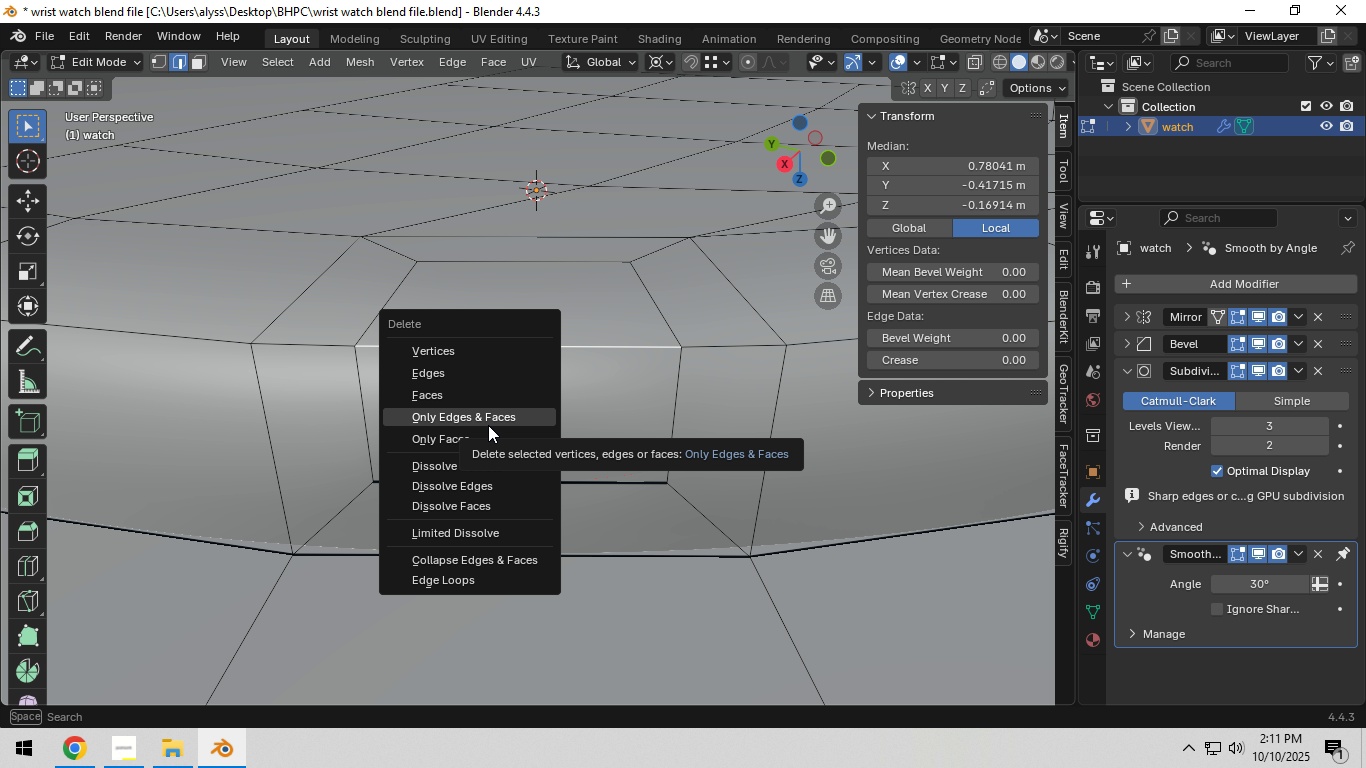 
left_click([491, 422])
 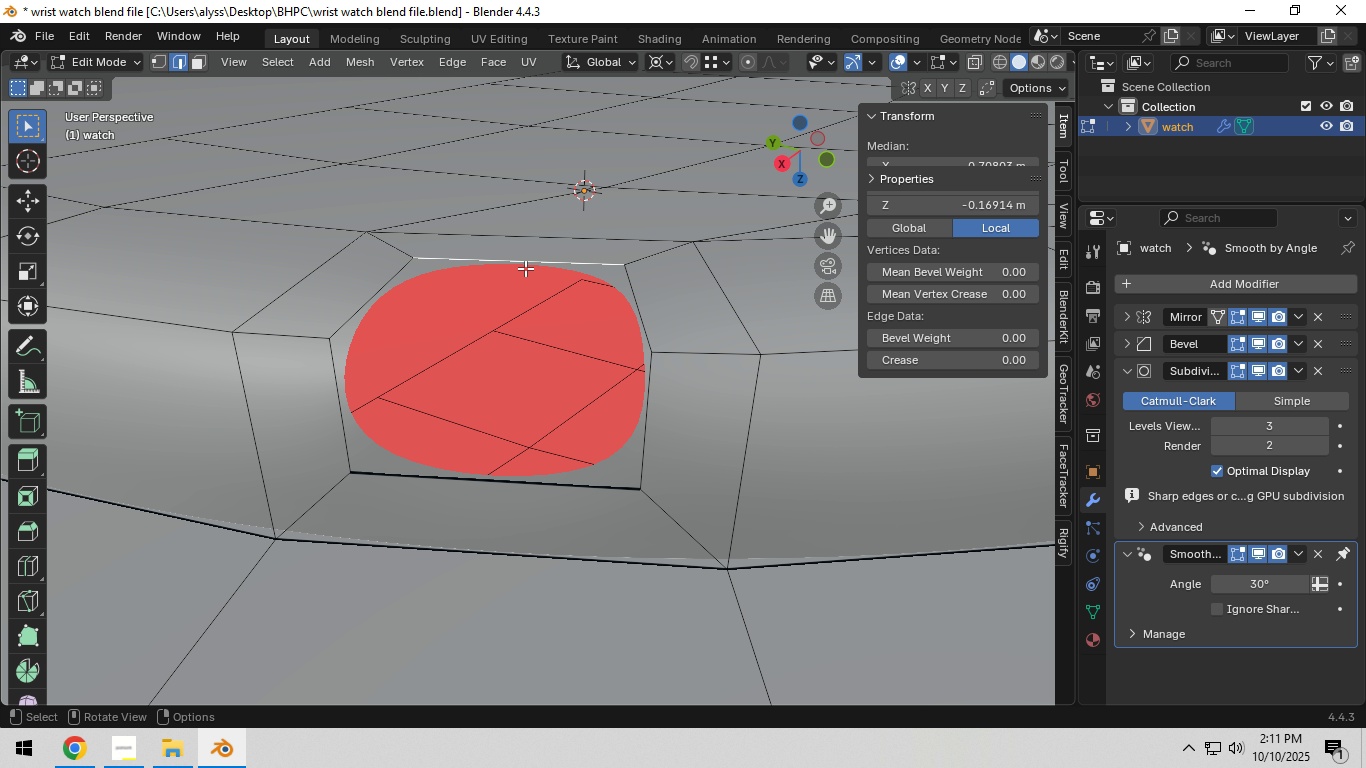 
left_click([525, 268])
 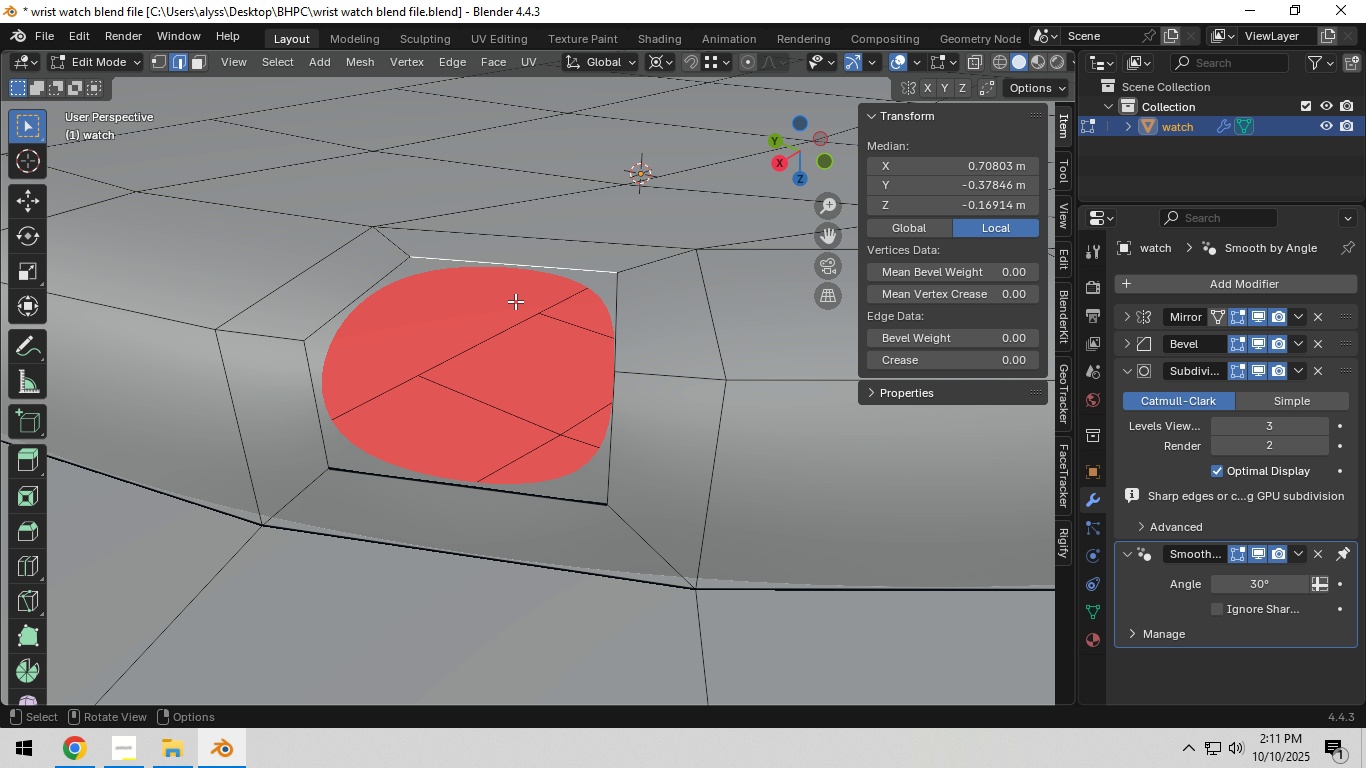 
type(ez)
 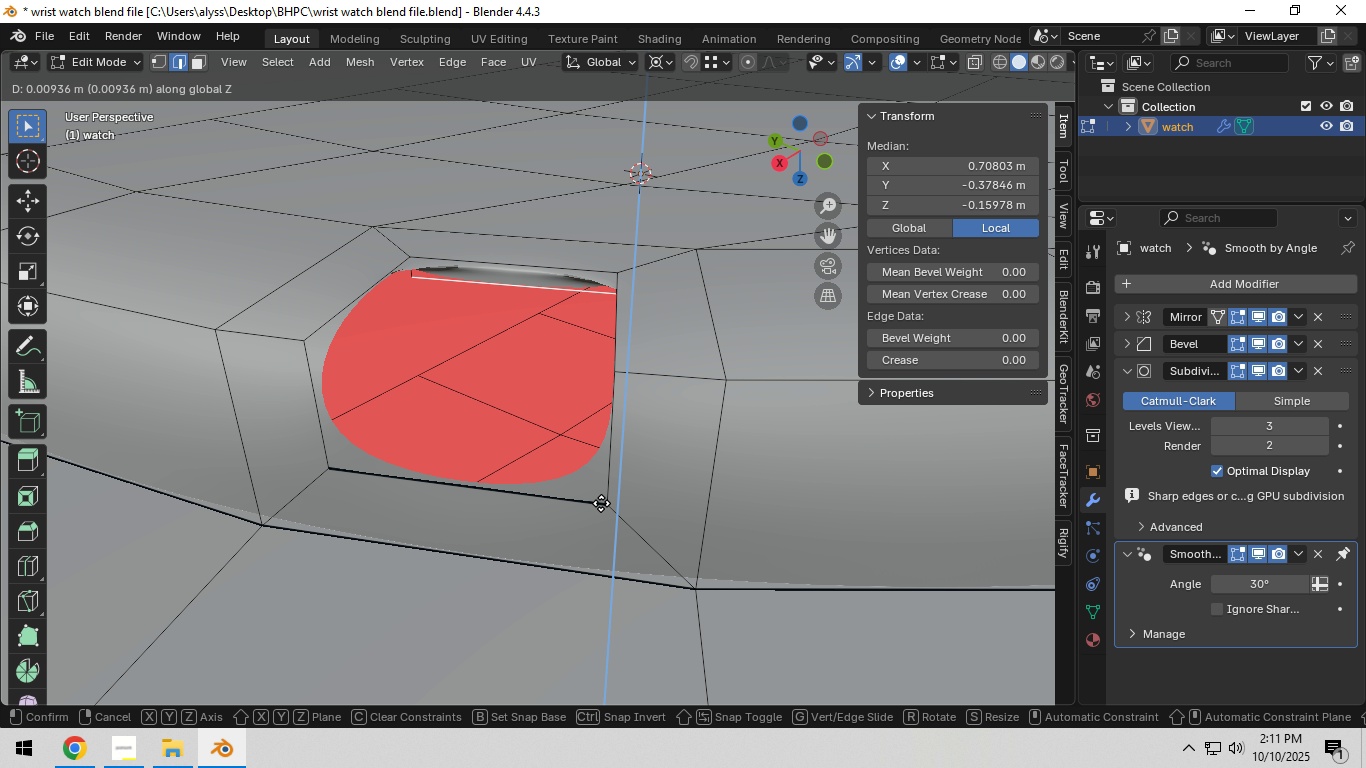 
hold_key(key=ControlLeft, duration=1.33)
left_click([606, 504])
 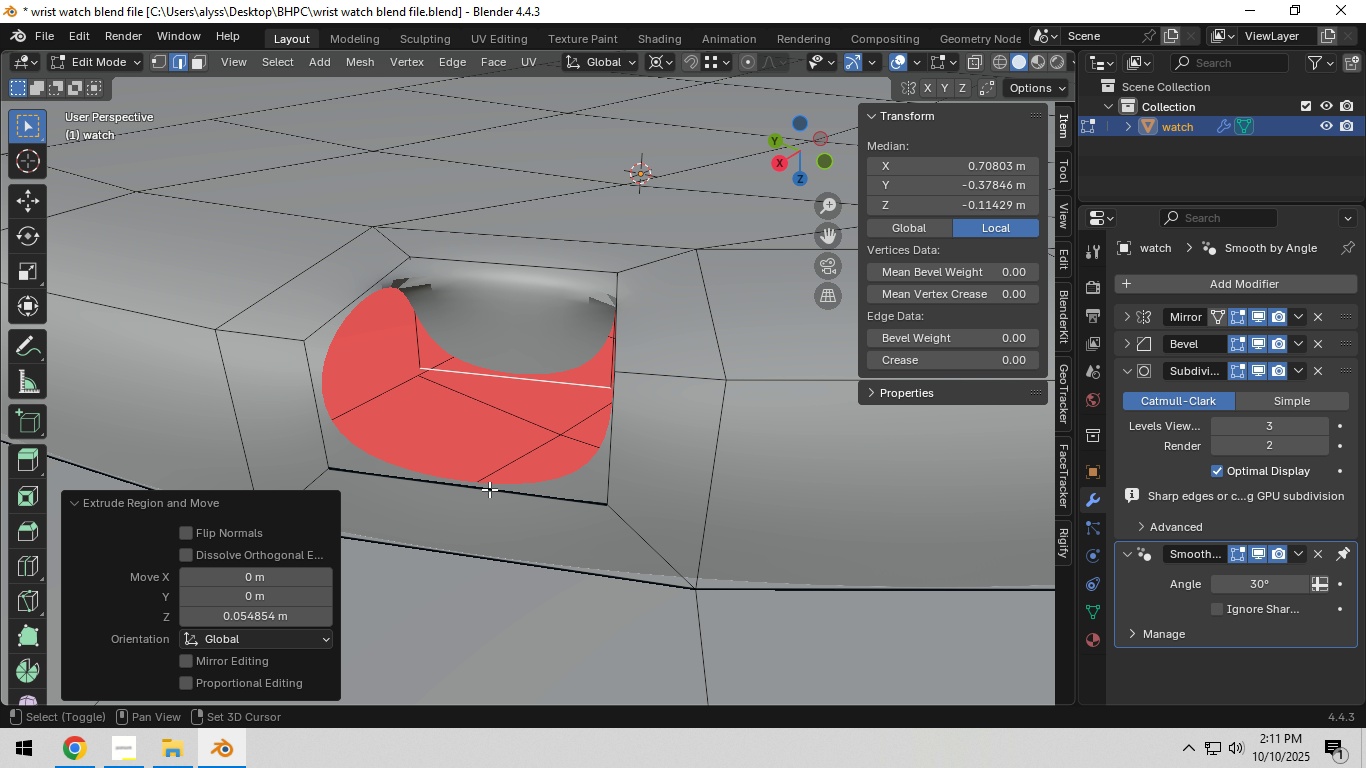 
hold_key(key=ShiftLeft, duration=0.31)
left_click([488, 489])
 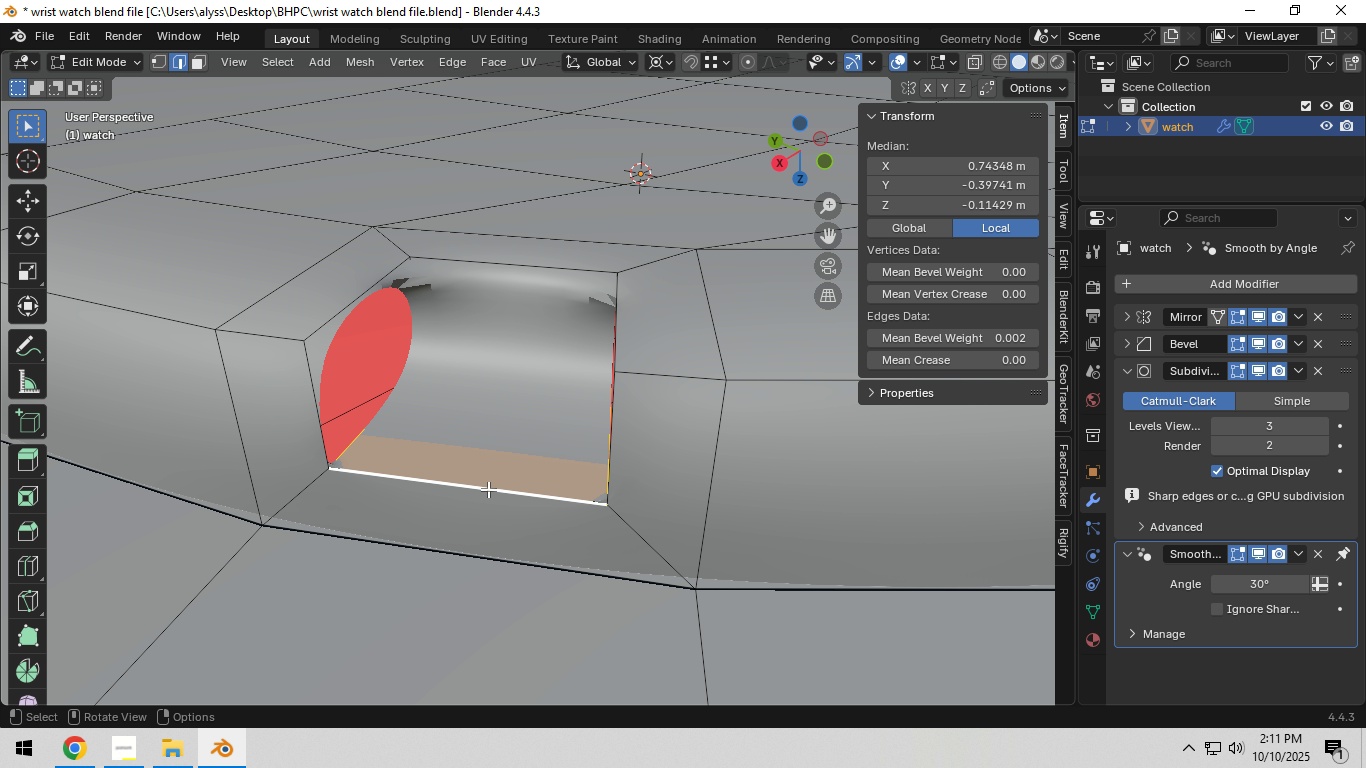 
key(F)
 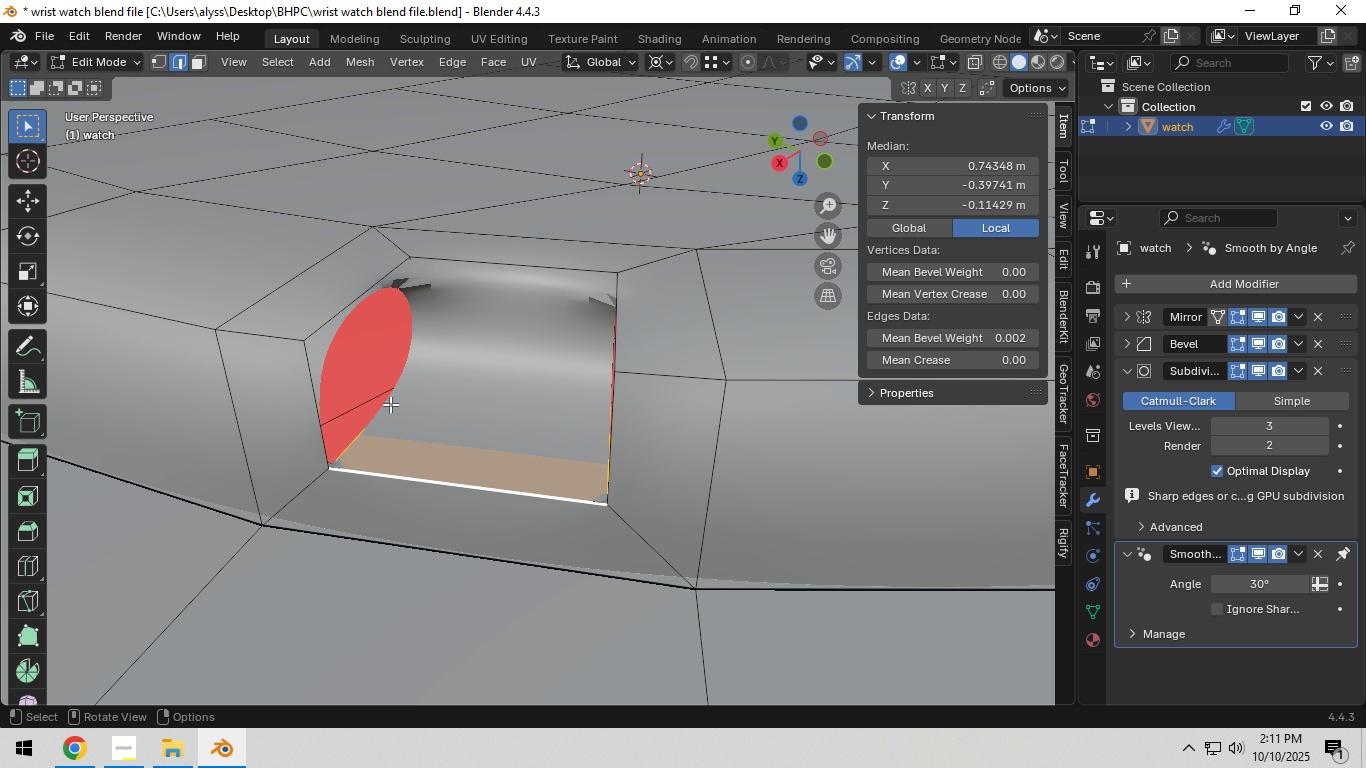 
left_click([381, 411])
 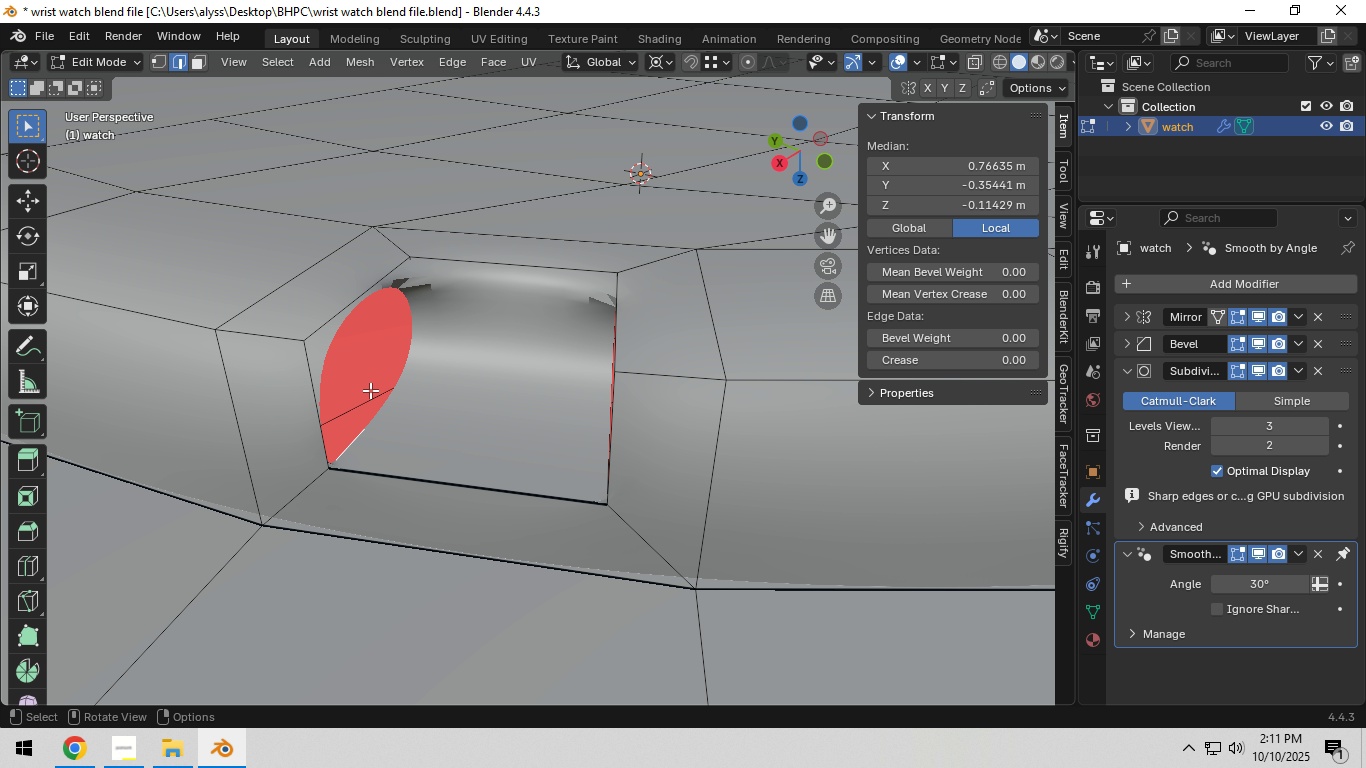 
hold_key(key=ShiftLeft, duration=0.54)
left_click([337, 316])
 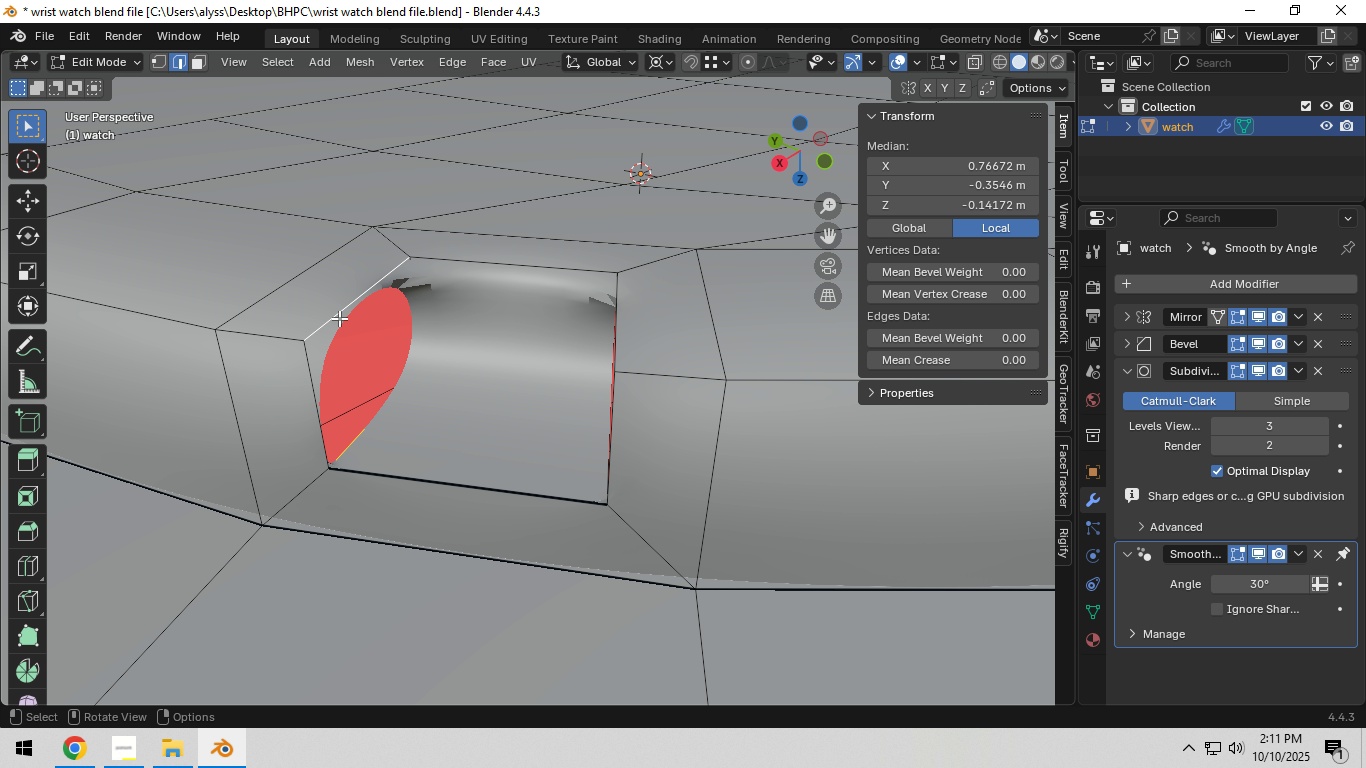 
key(F)
 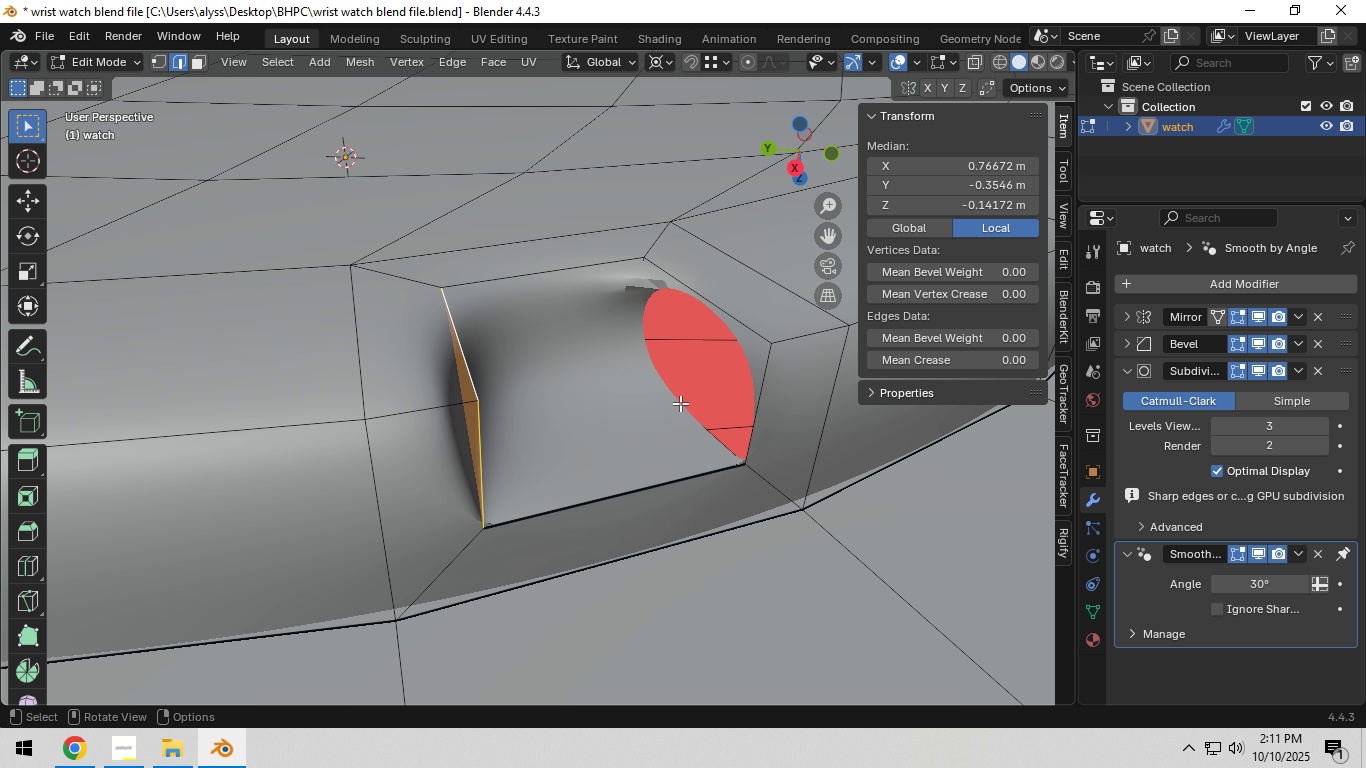 
left_click([678, 411])
 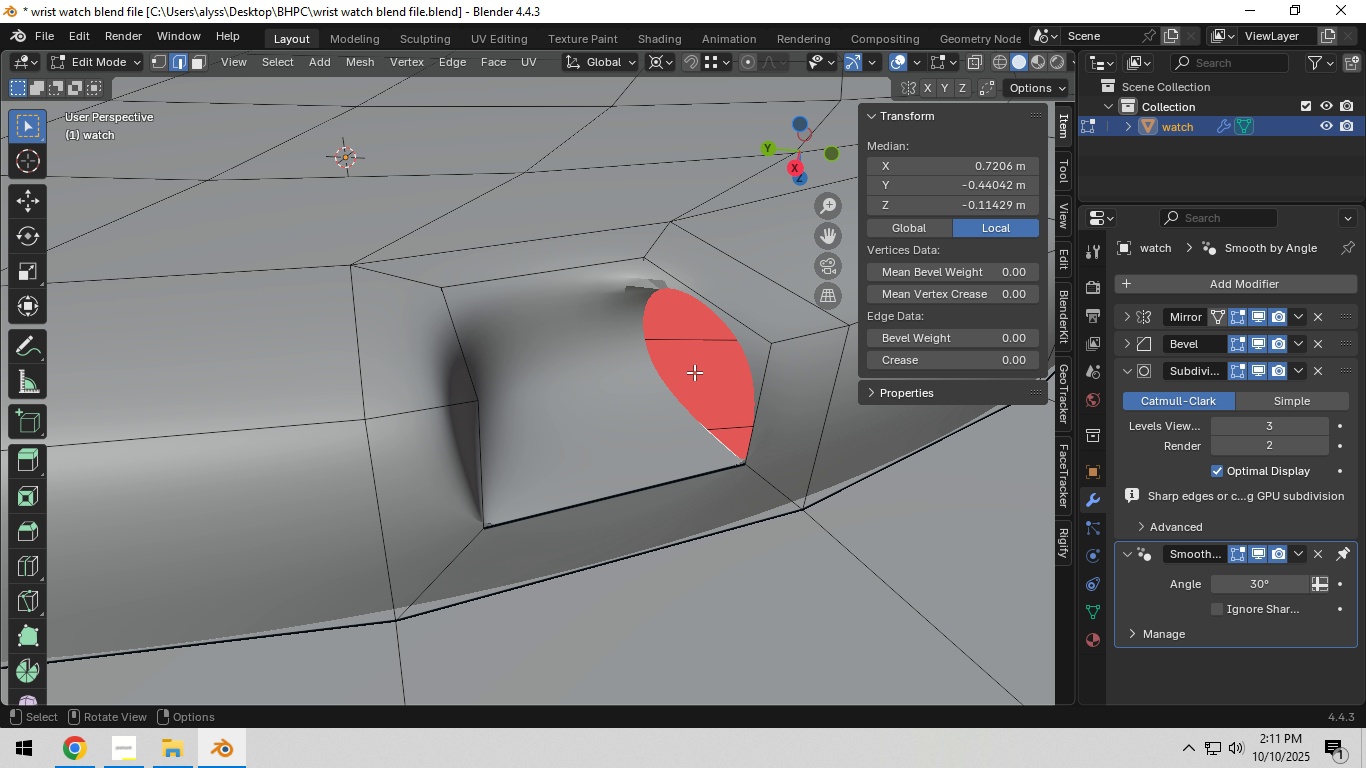 
hold_key(key=ShiftLeft, duration=0.62)
left_click([717, 314])
 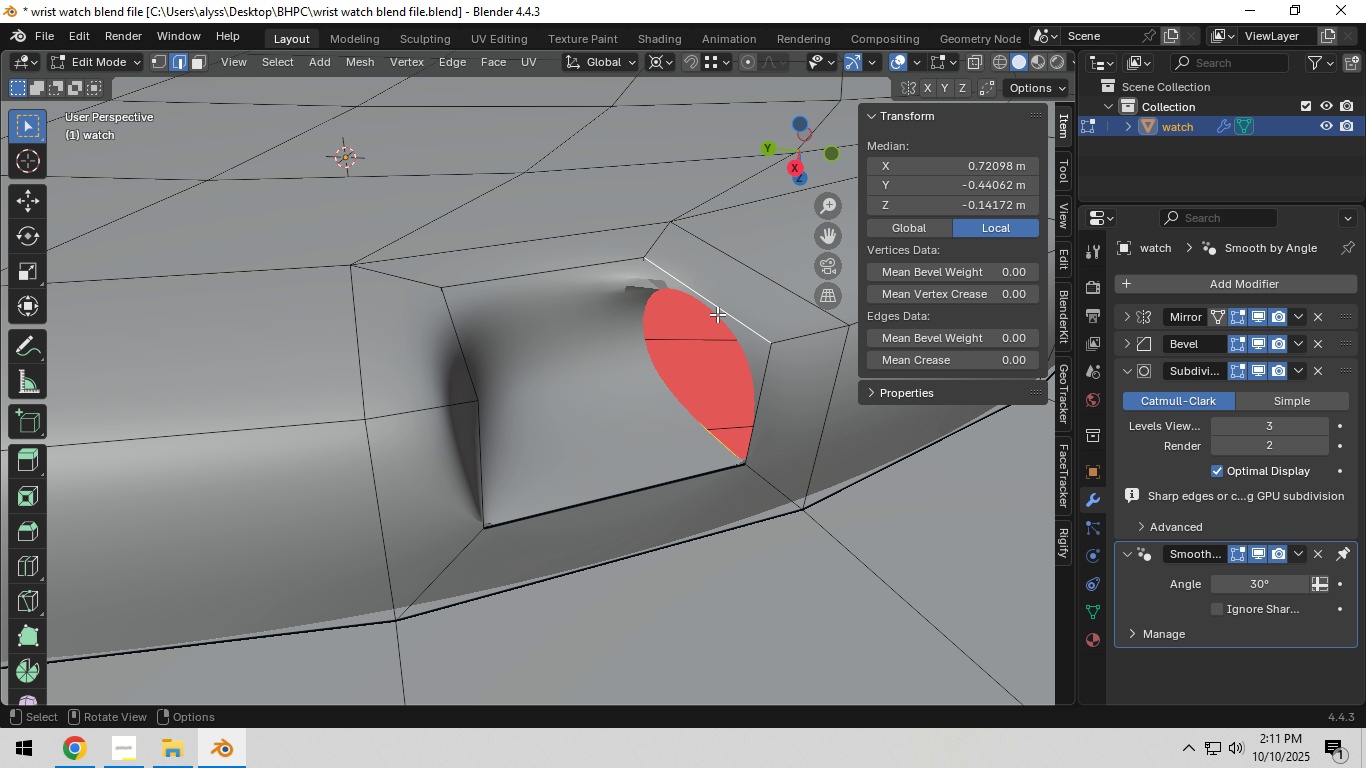 
key(F)
 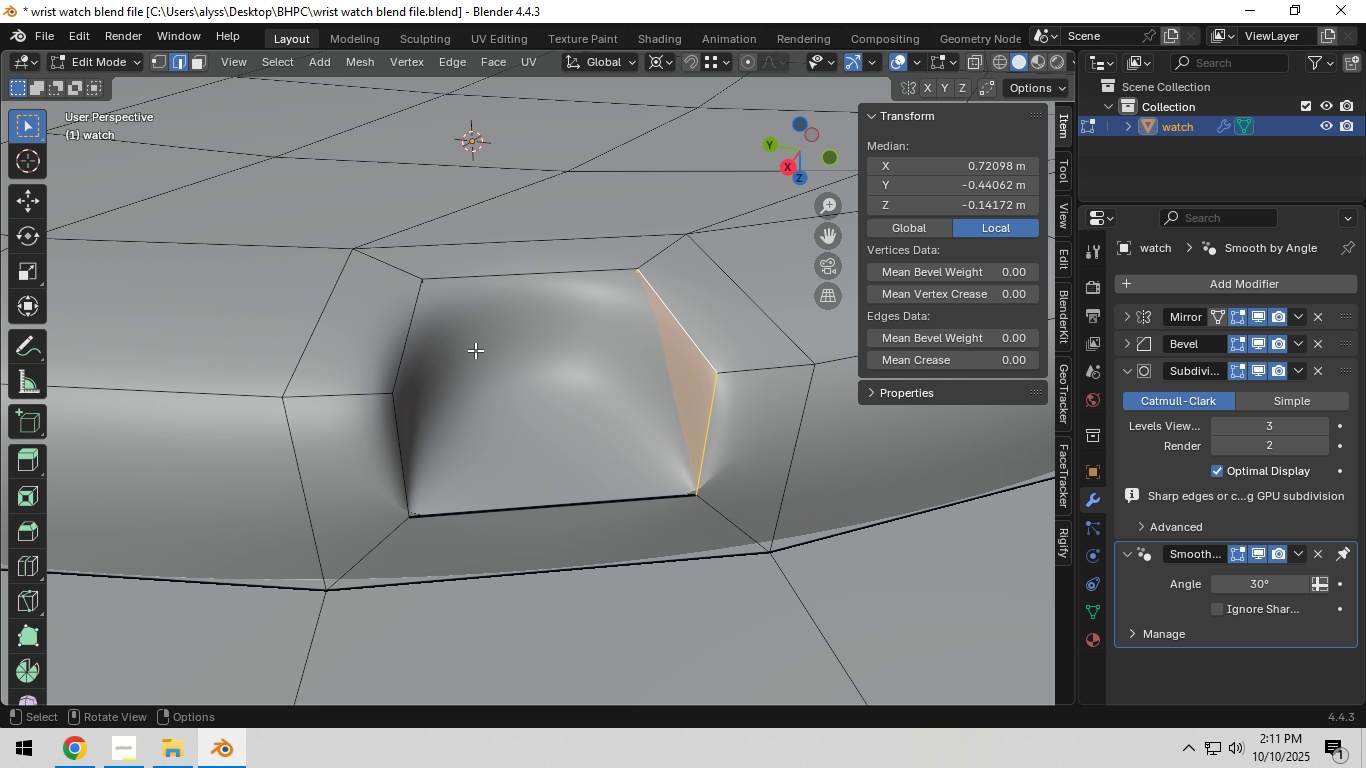 
hold_key(key=AltLeft, duration=1.99)
left_click([396, 345])
 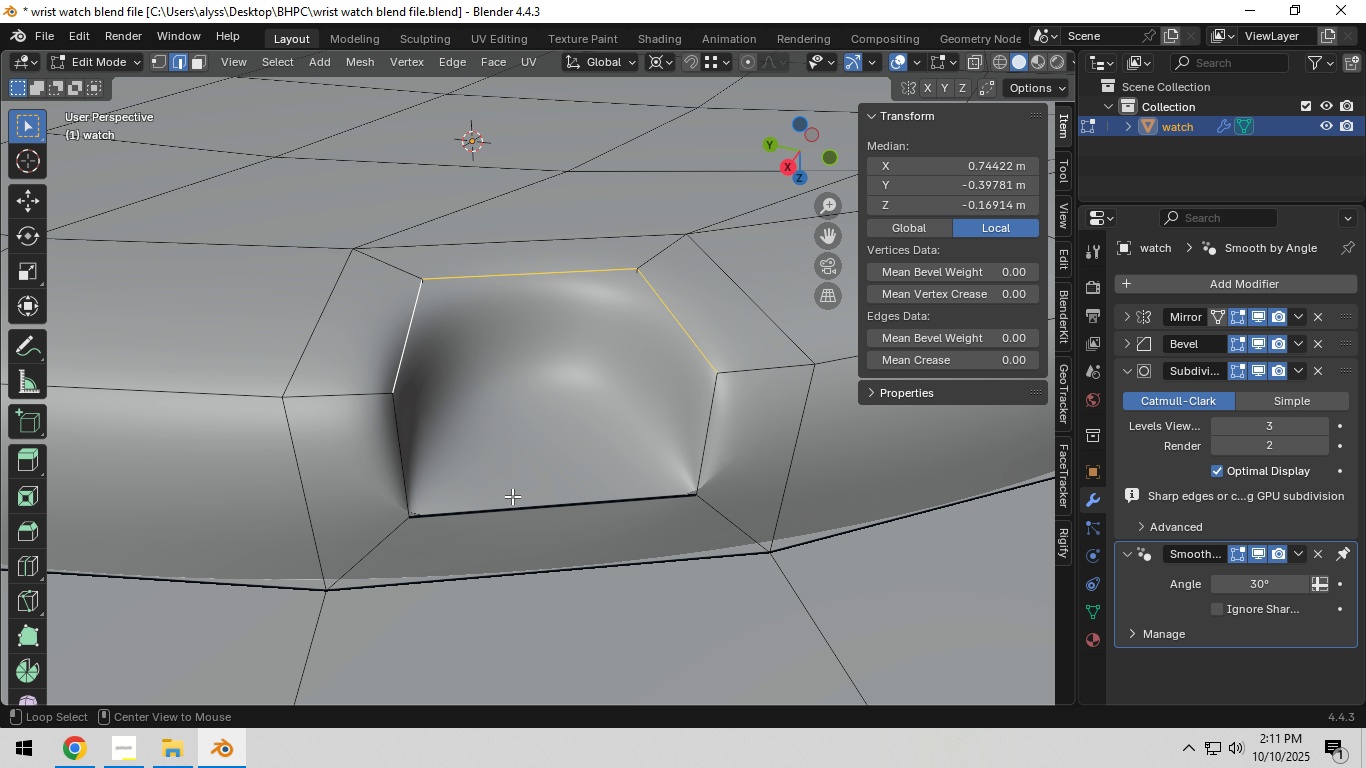 
hold_key(key=ShiftLeft, duration=0.86)
left_click([512, 502])
 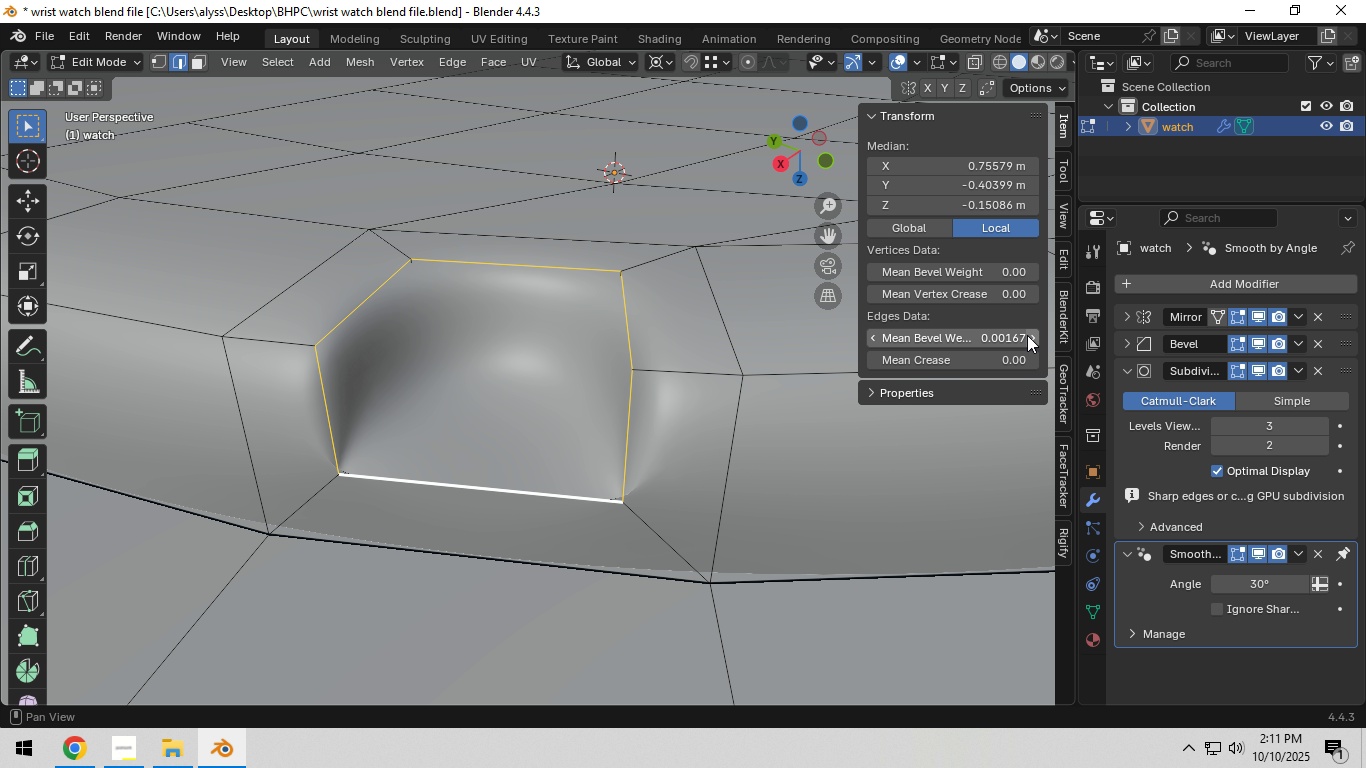 
mouse_move([962, 343])
 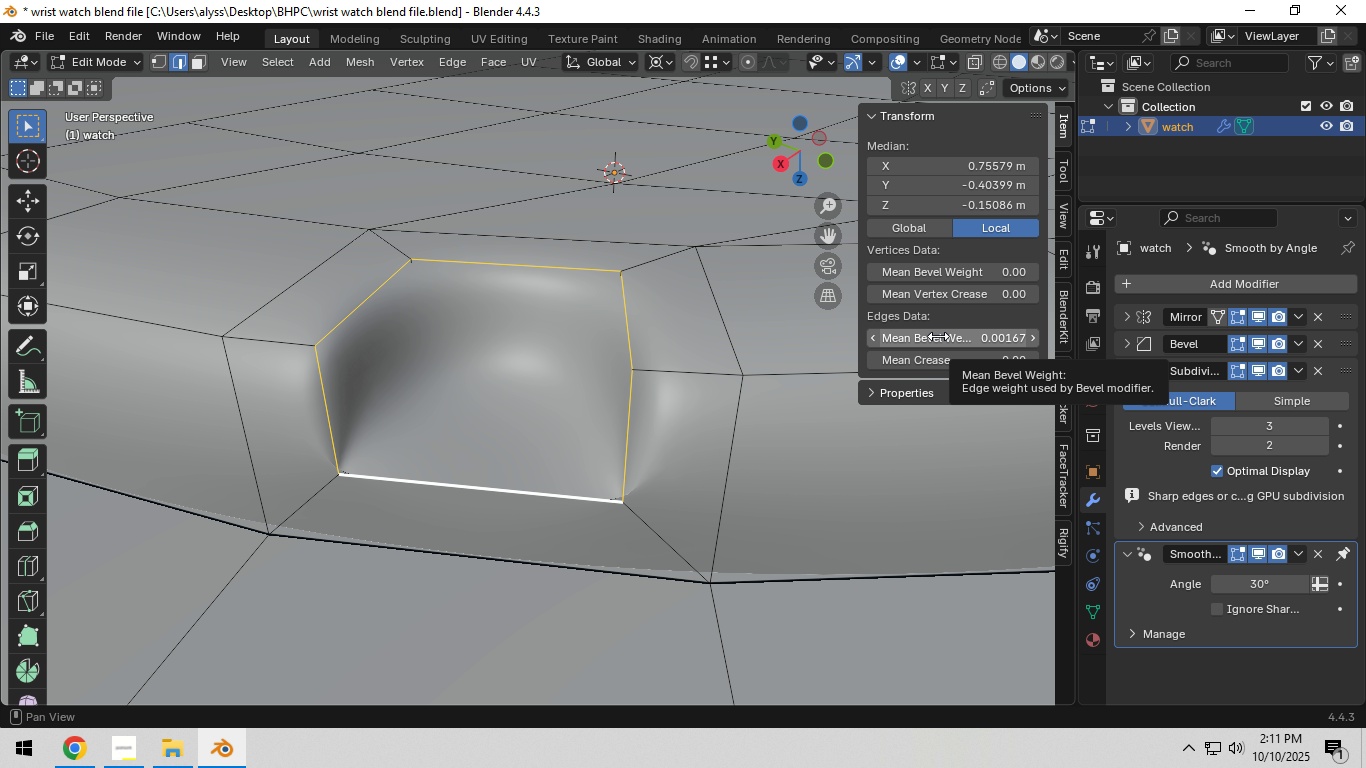 
left_click_drag(start_coordinate=[942, 336], to_coordinate=[673, 356])
 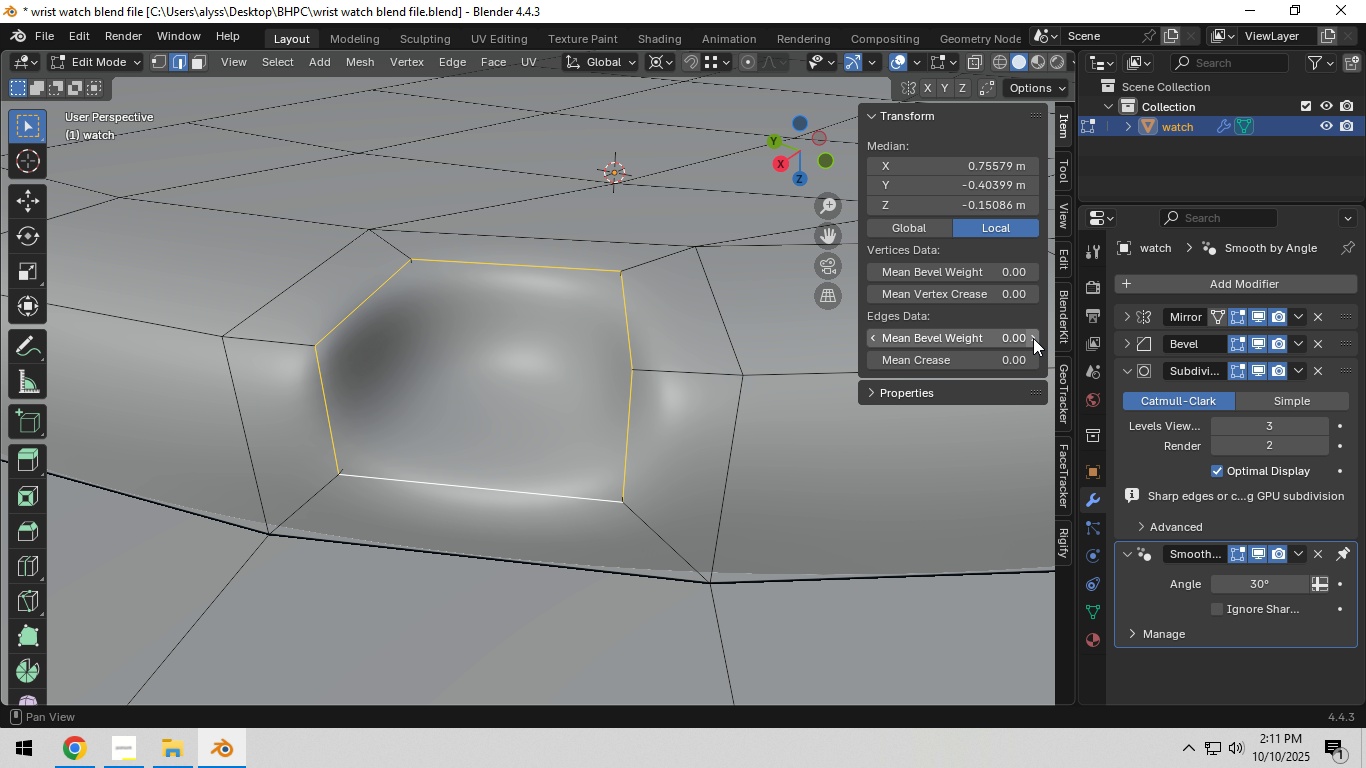 
left_click([1030, 337])
 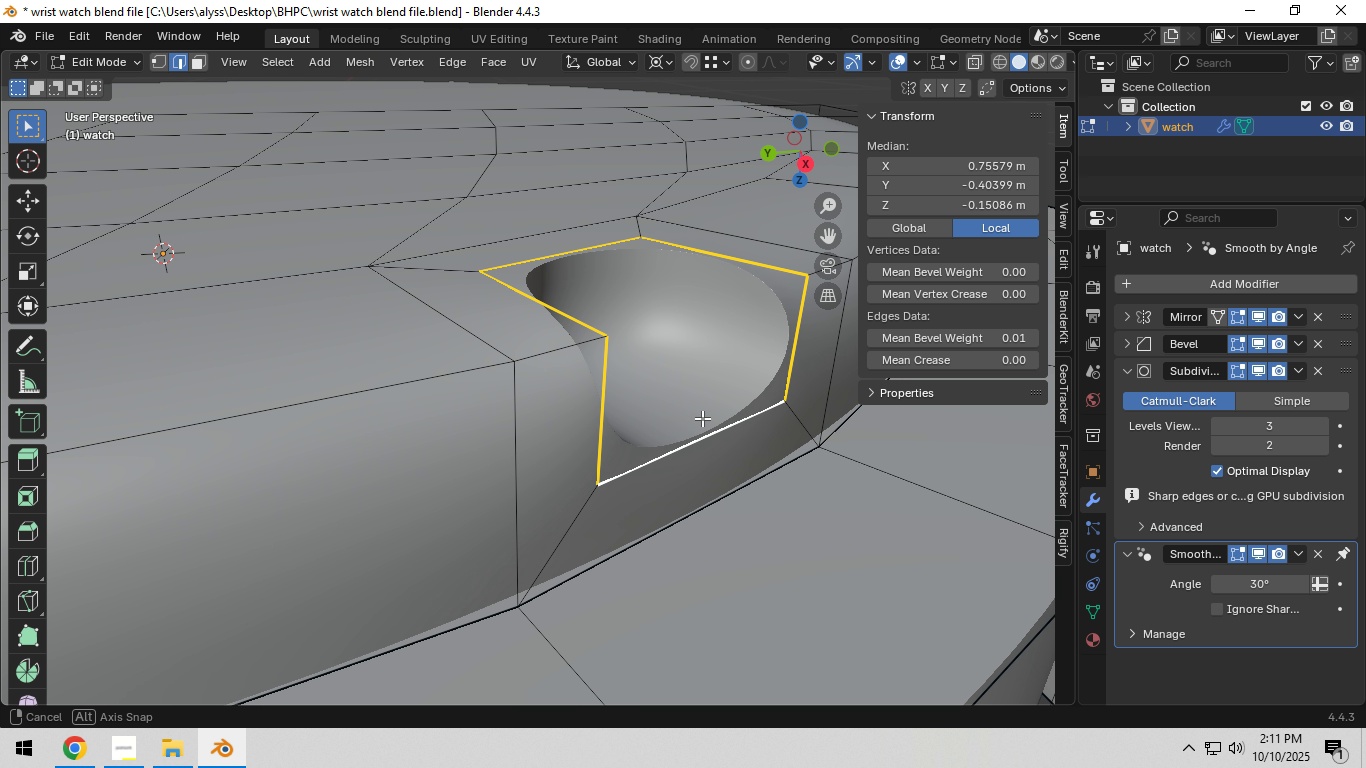 
wait(7.93)
 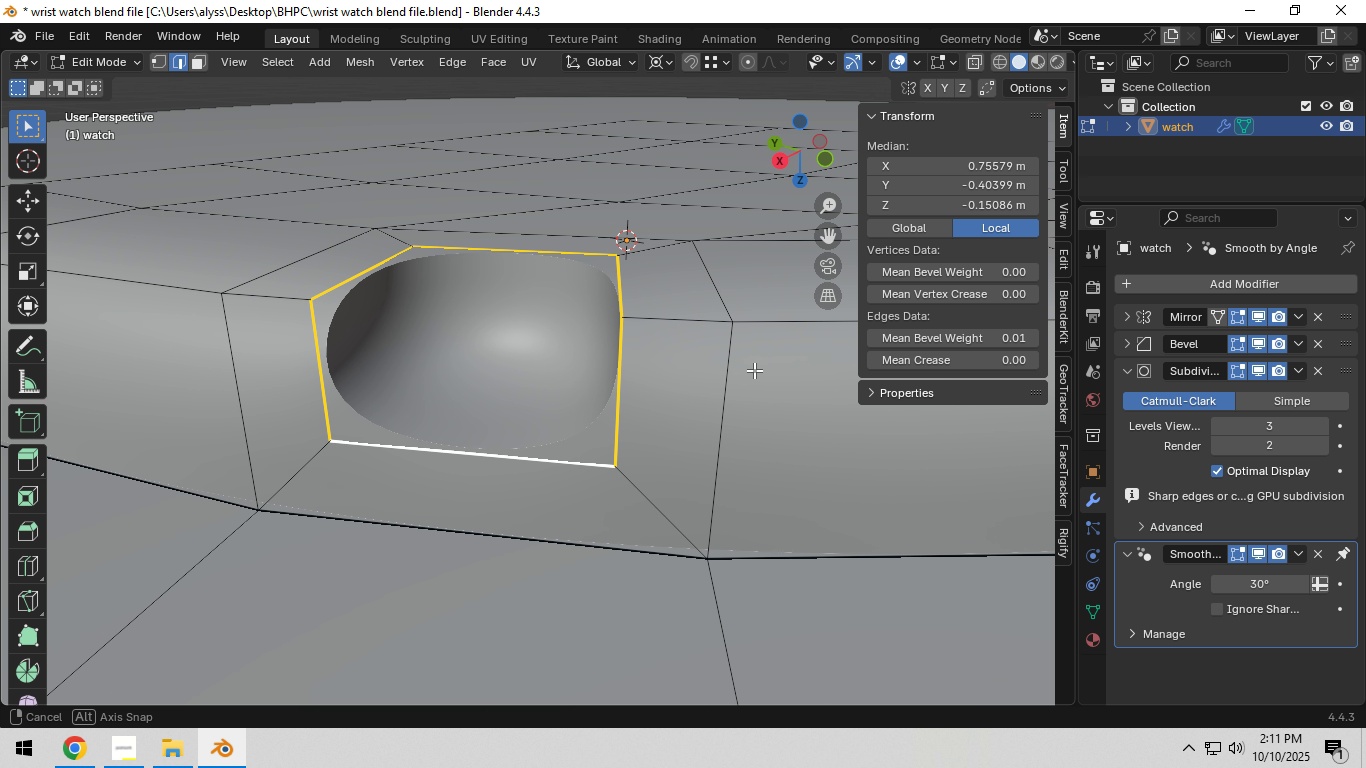 
hold_key(key=ShiftLeft, duration=0.7)
 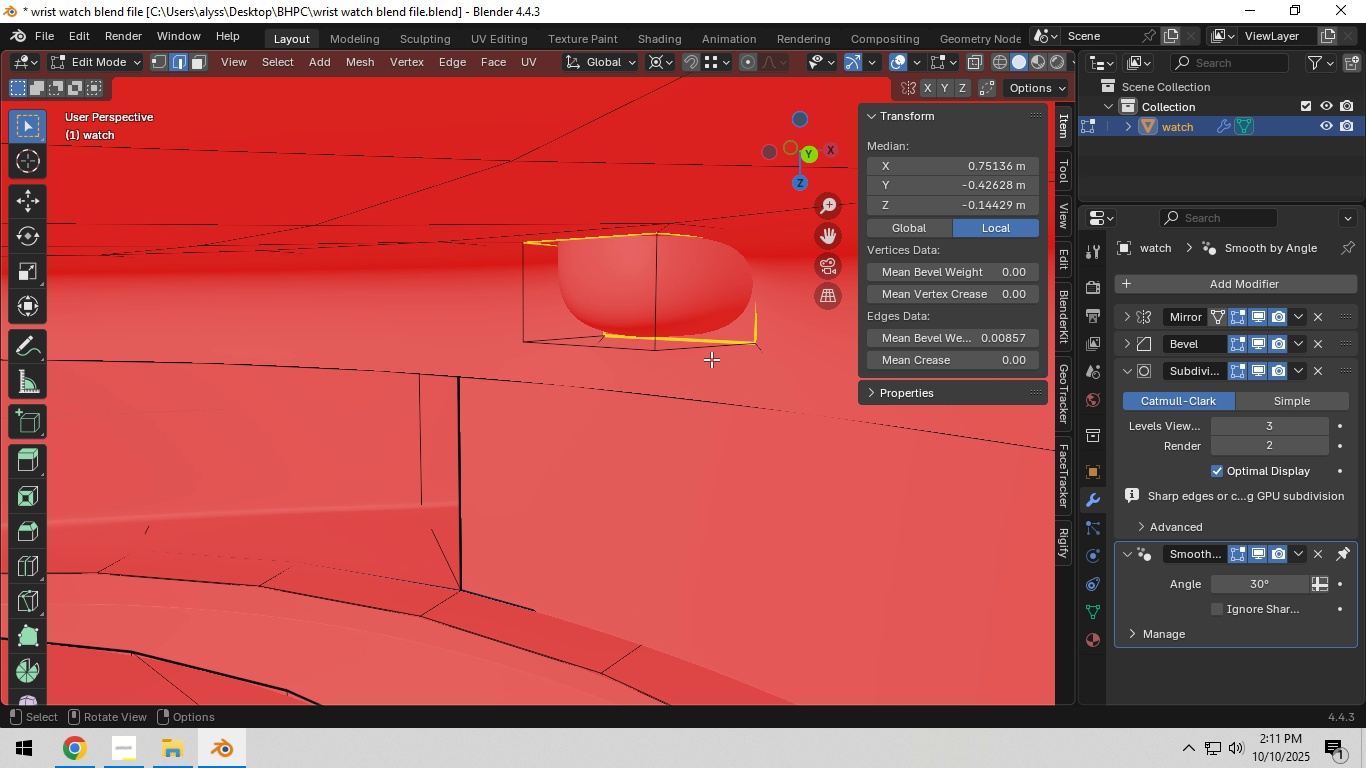 
hold_key(key=ShiftLeft, duration=1.5)
left_click([628, 352])
 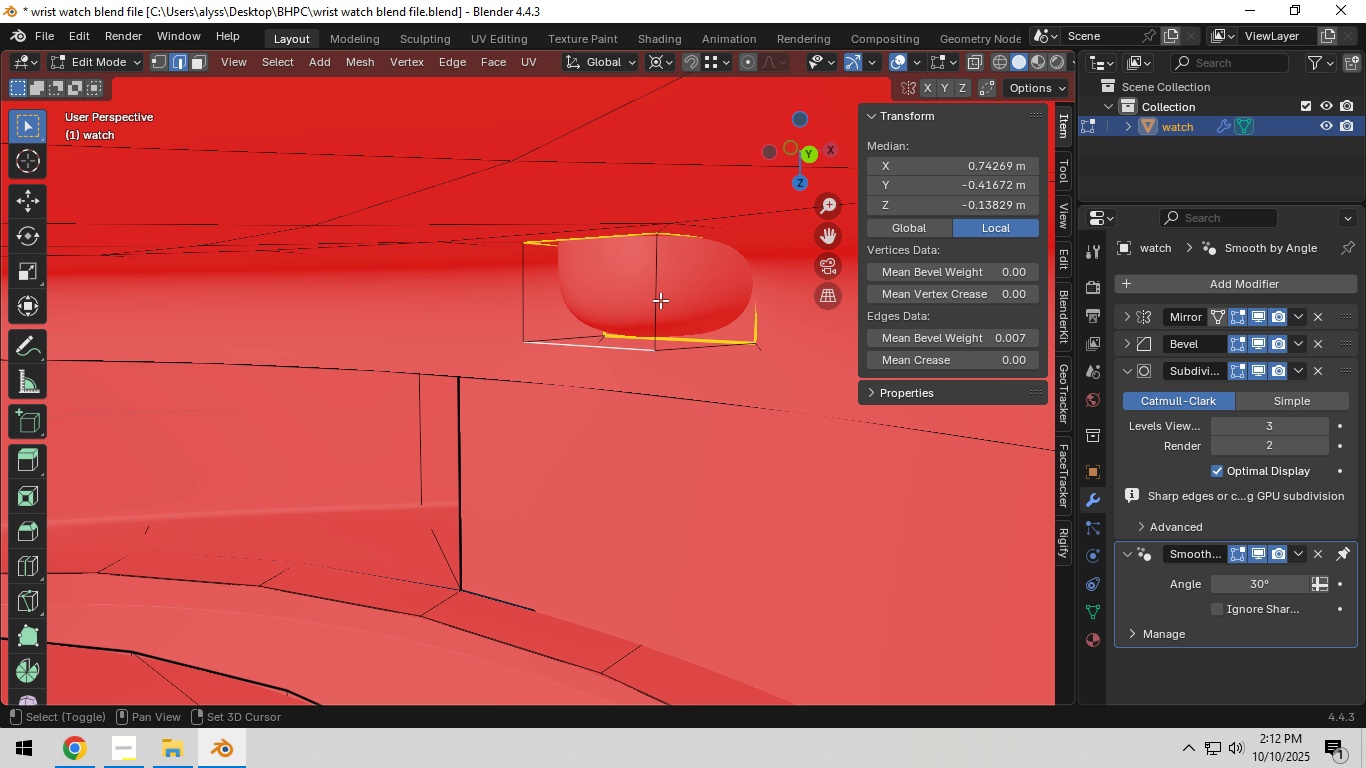 
left_click([659, 300])
 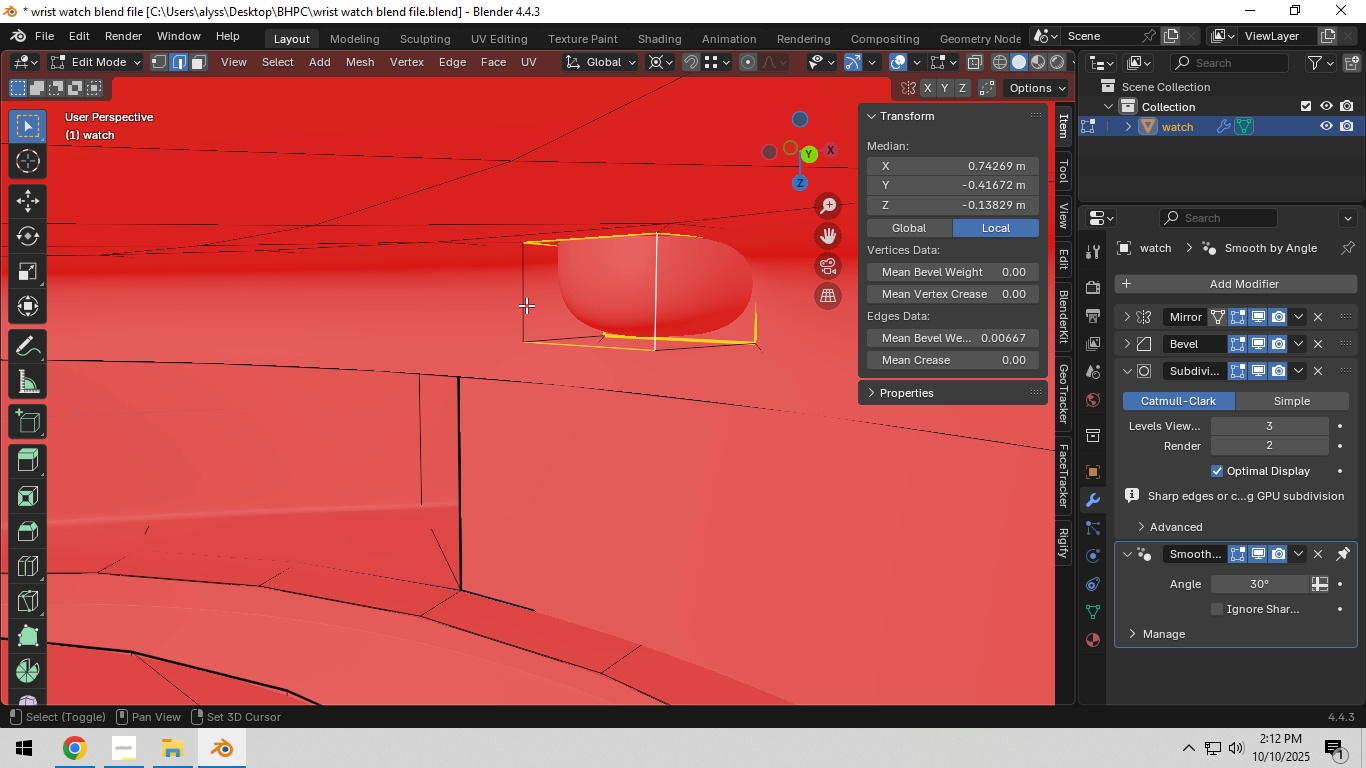 
left_click([526, 305])
 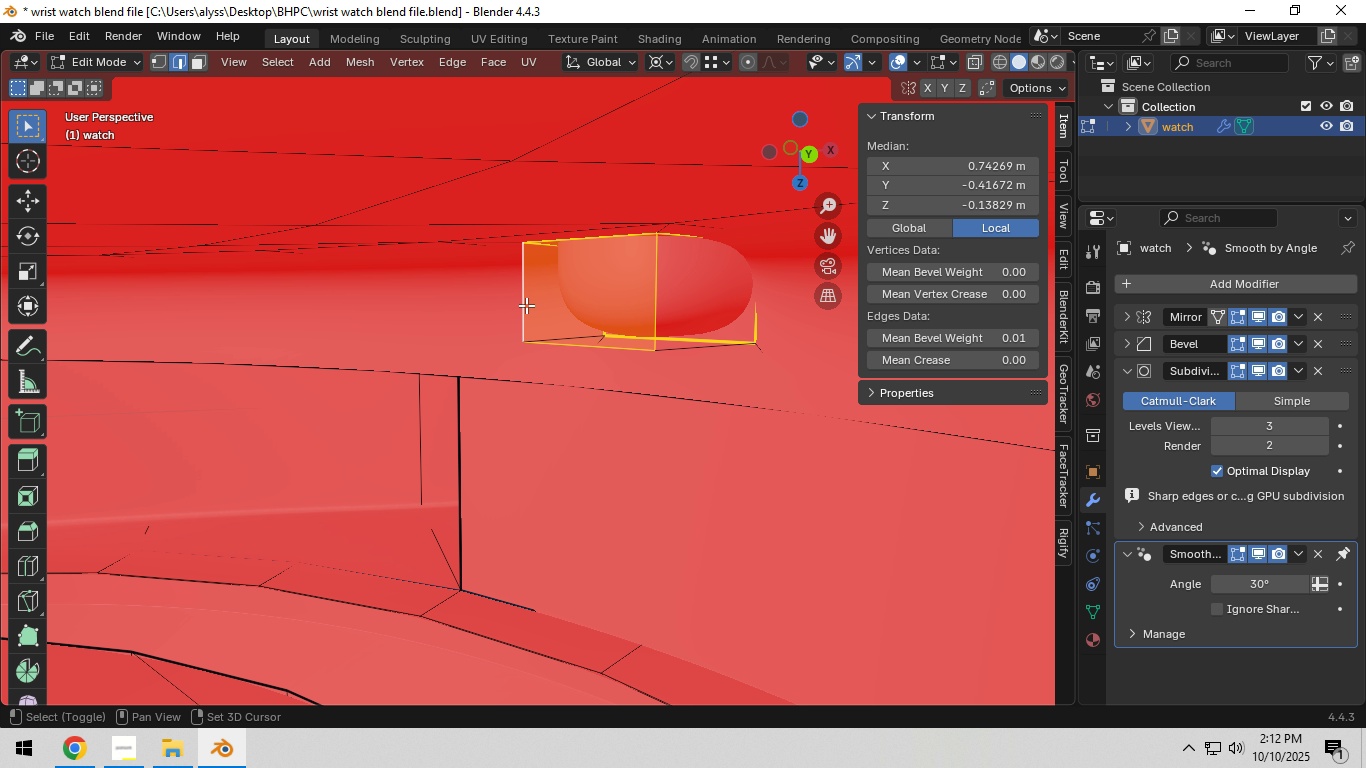 
hold_key(key=ShiftLeft, duration=1.51)
left_click([695, 347])
 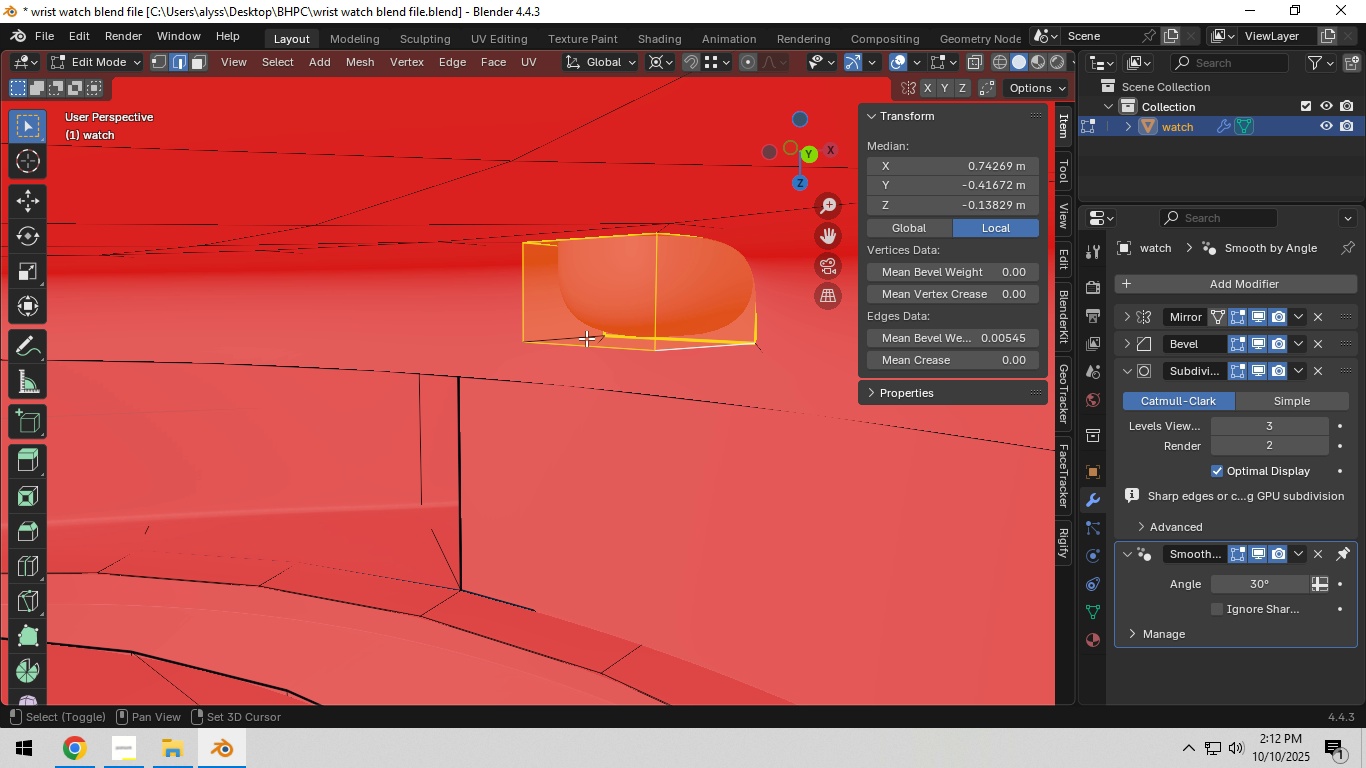 
hold_key(key=ShiftLeft, duration=0.95)
left_click([569, 334])
 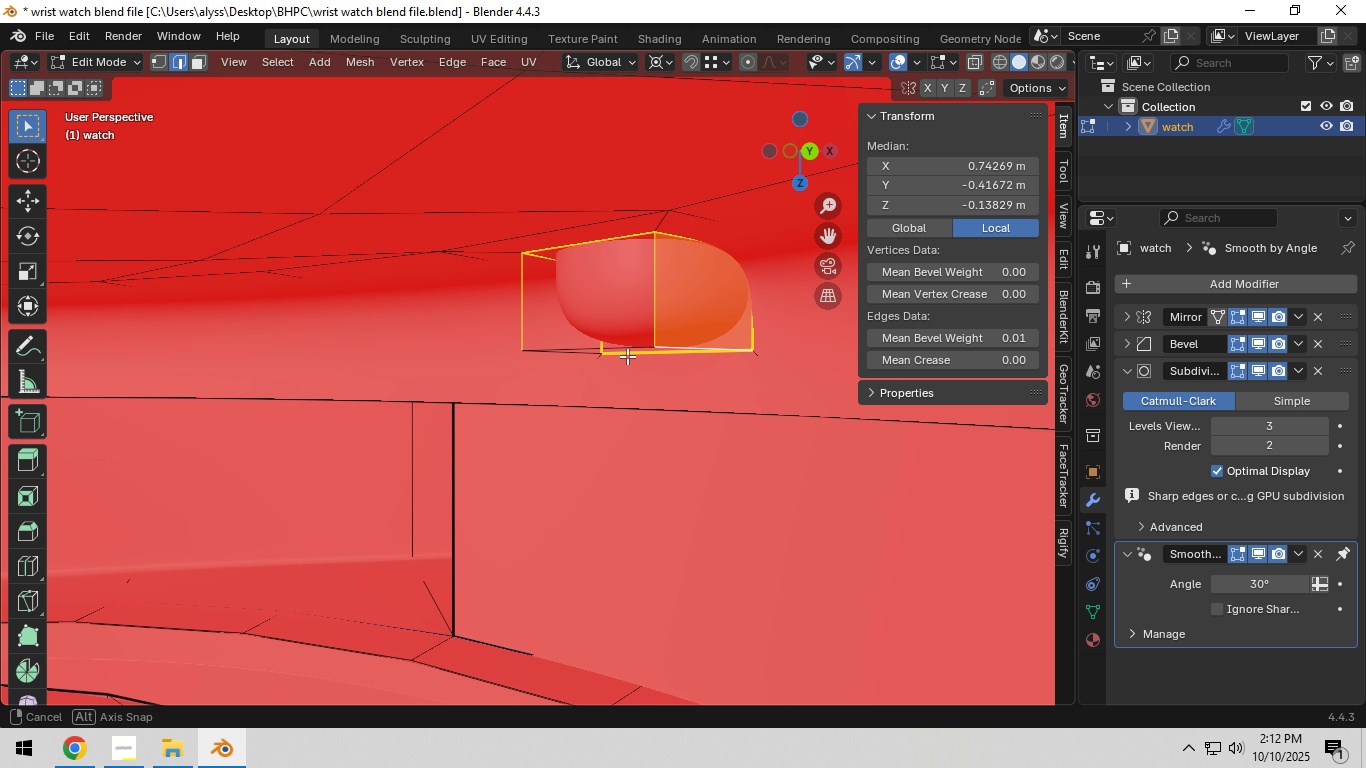 
hold_key(key=ShiftLeft, duration=0.94)
left_click([570, 383])
 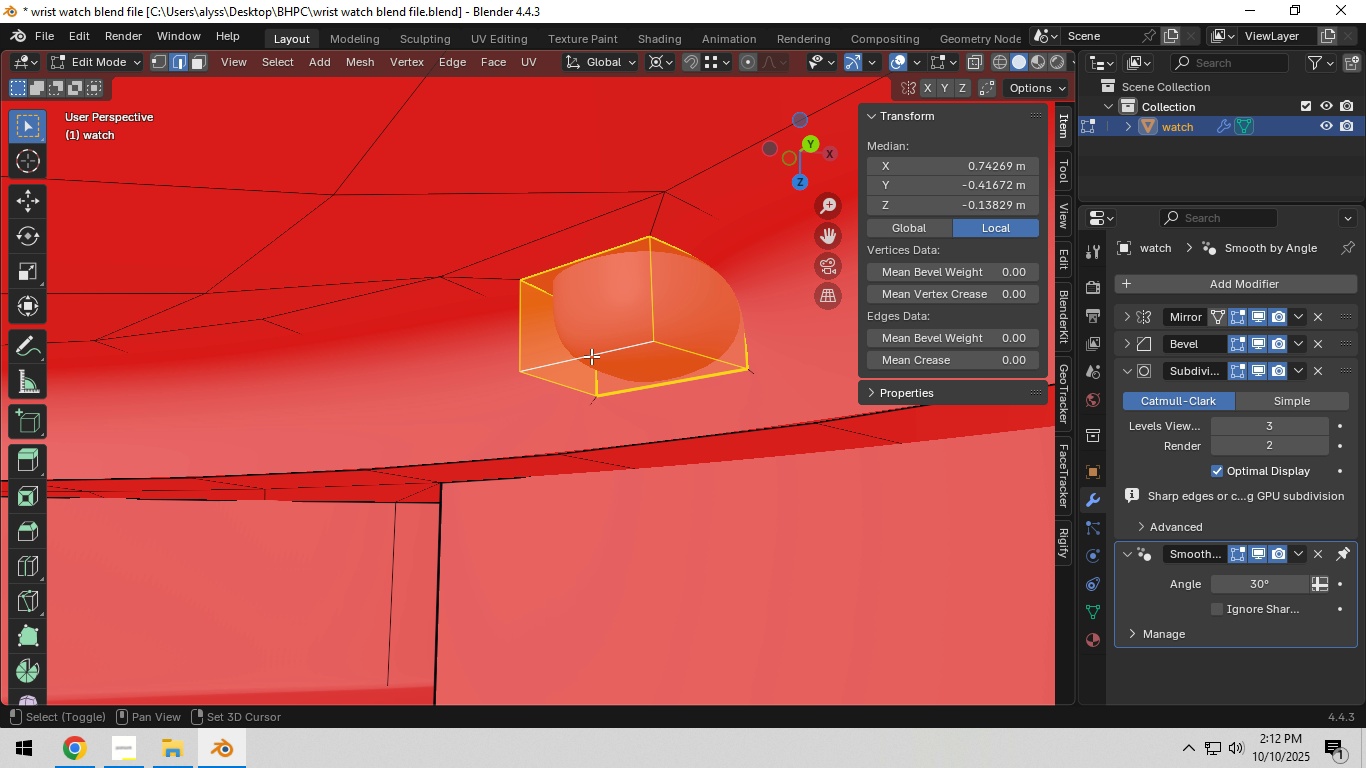 
double_click([590, 356])
 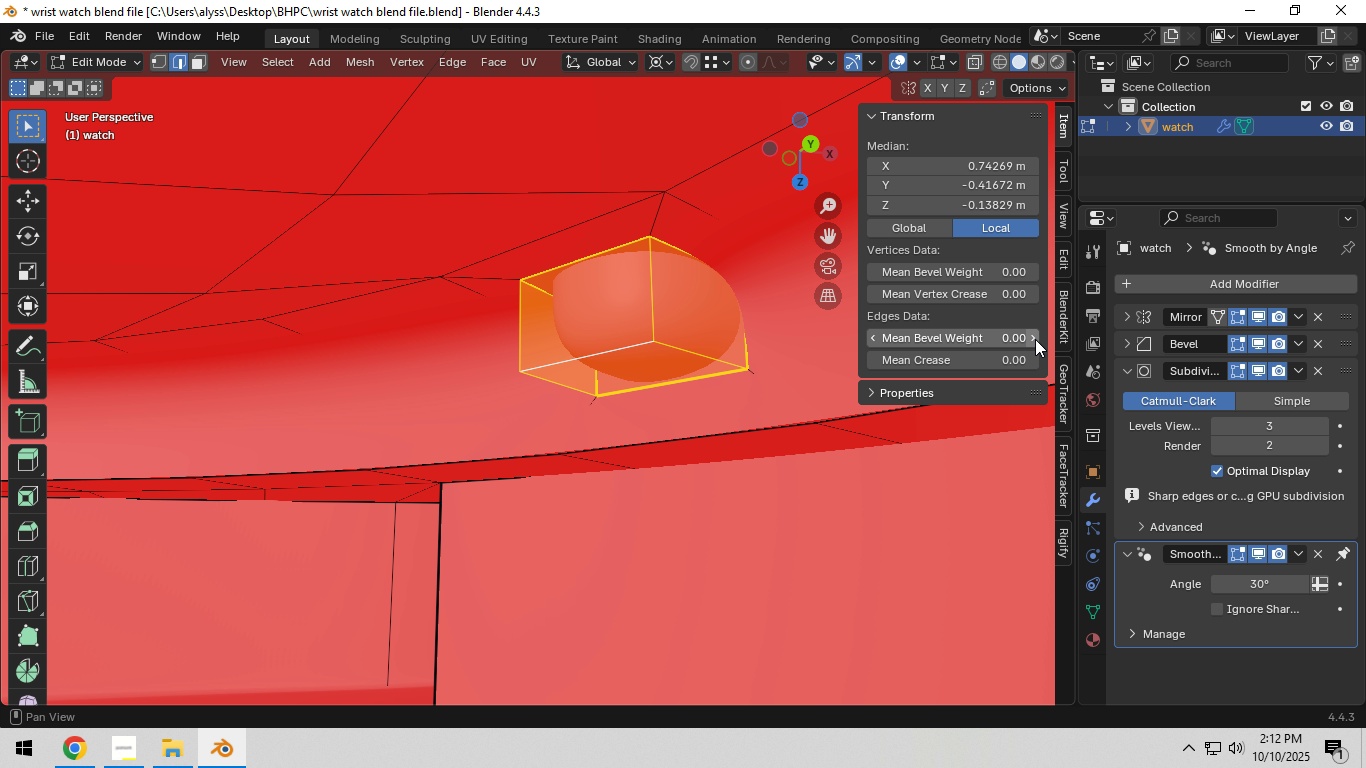 
left_click([1035, 339])
 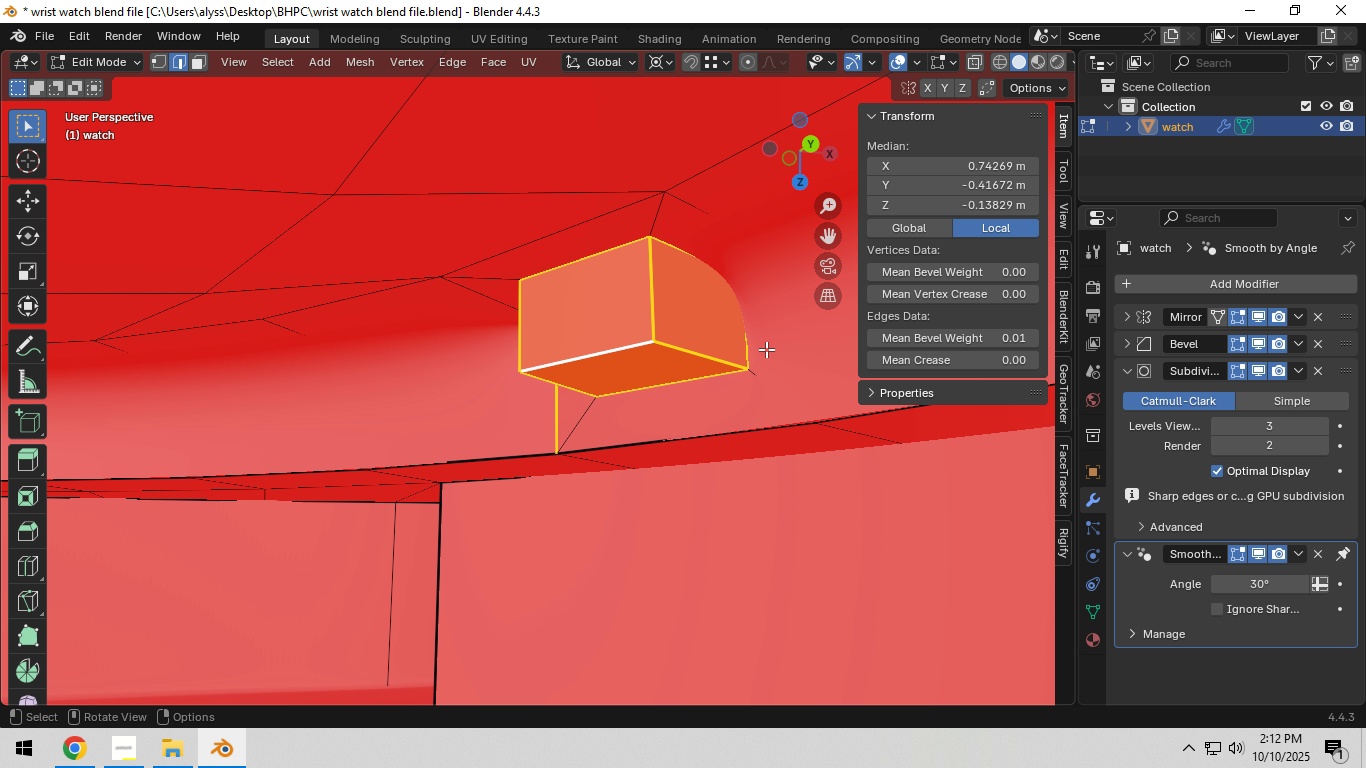 
scroll: coordinate [766, 345], scroll_direction: down, amount: 1.0
 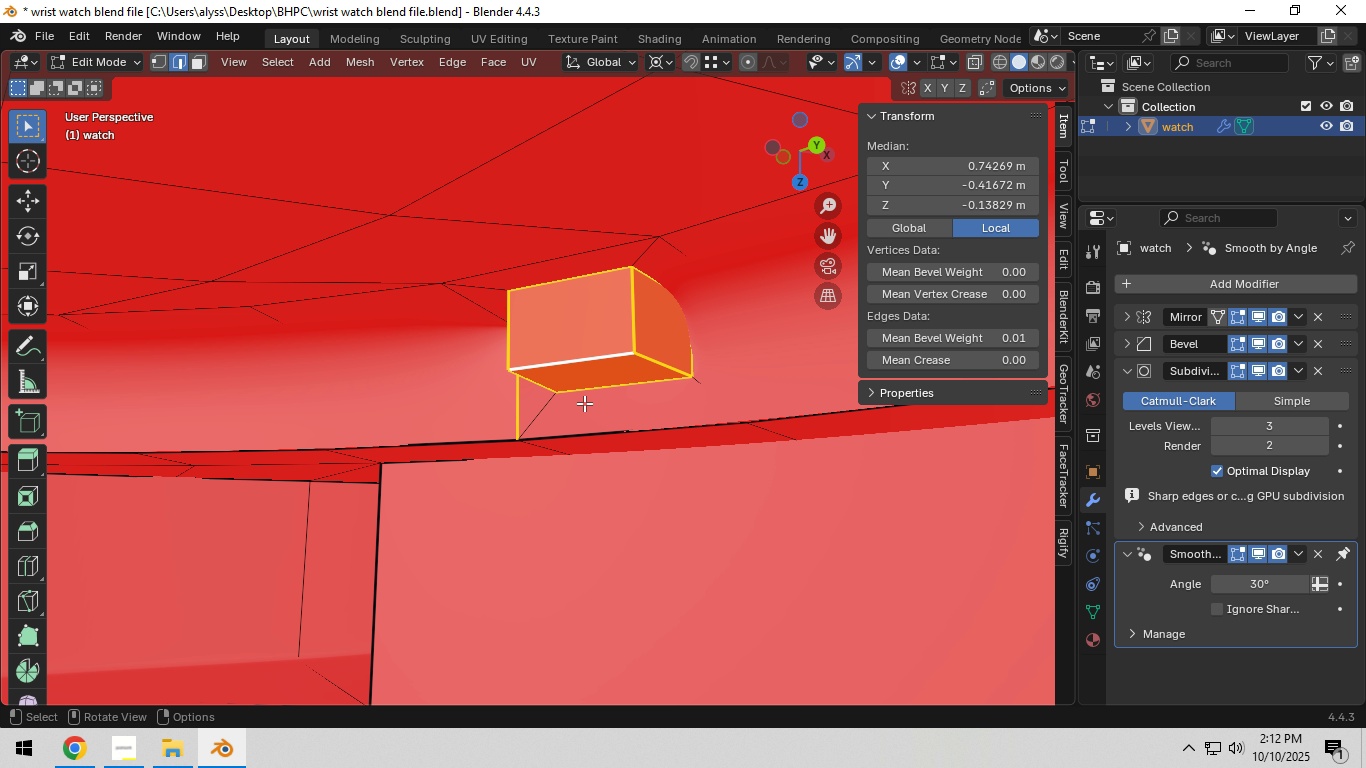 
hold_key(key=ShiftLeft, duration=0.59)
left_click([518, 409])
 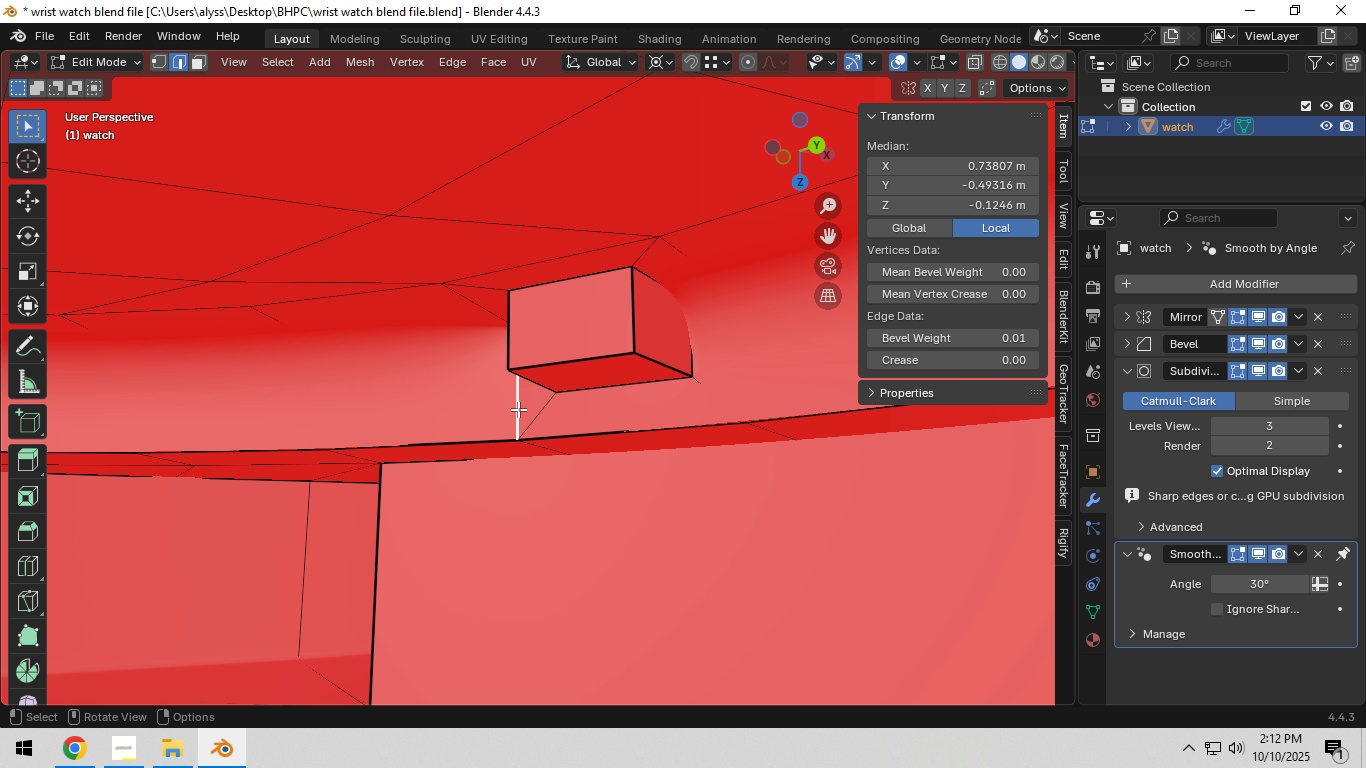 
left_click([518, 409])
 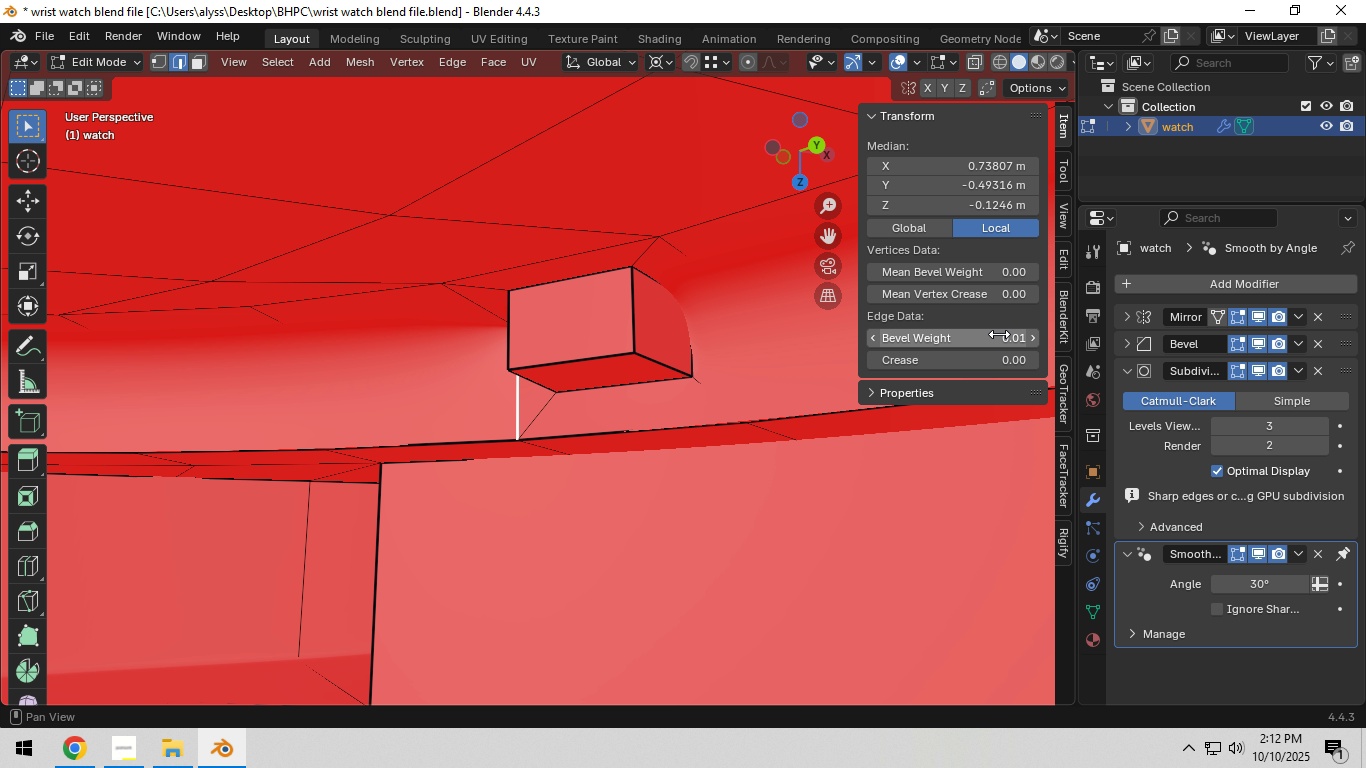 
left_click_drag(start_coordinate=[999, 334], to_coordinate=[916, 345])
 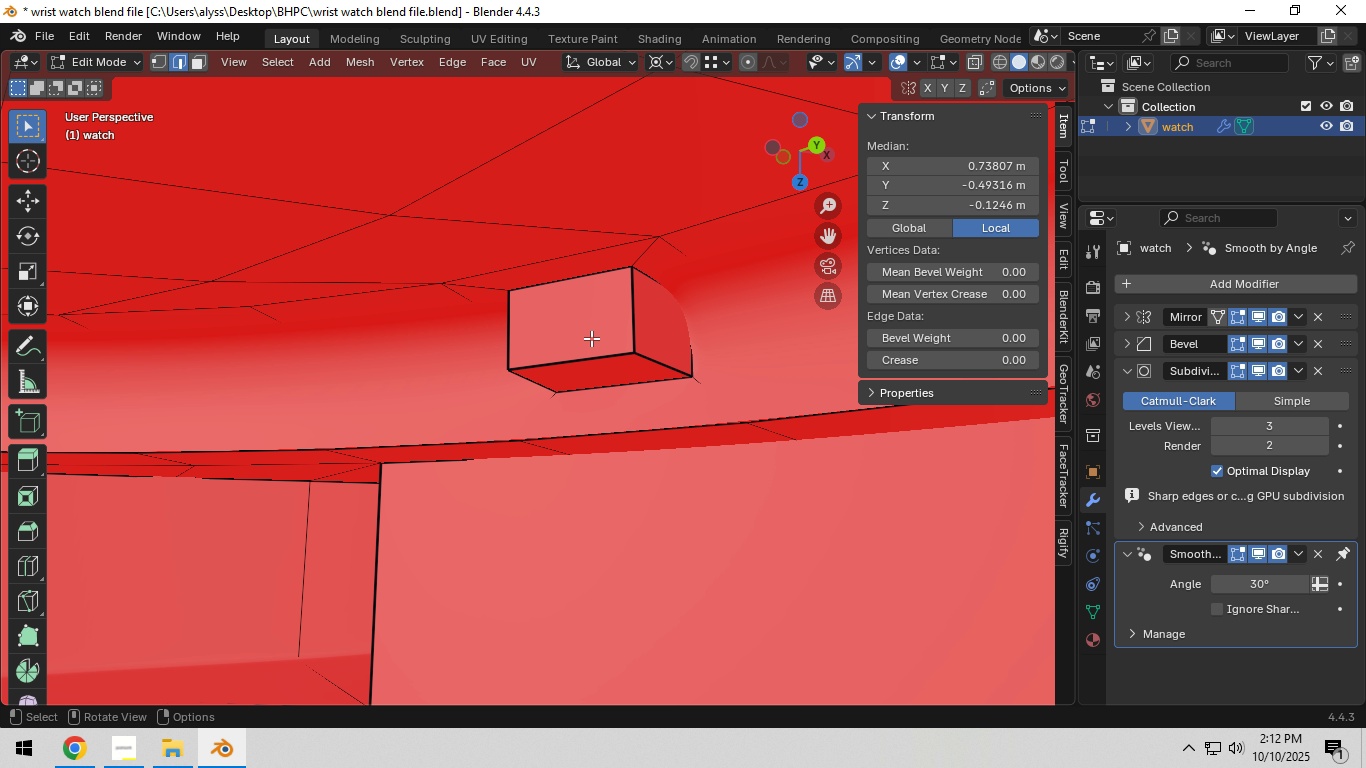 
scroll: coordinate [593, 337], scroll_direction: down, amount: 4.0
 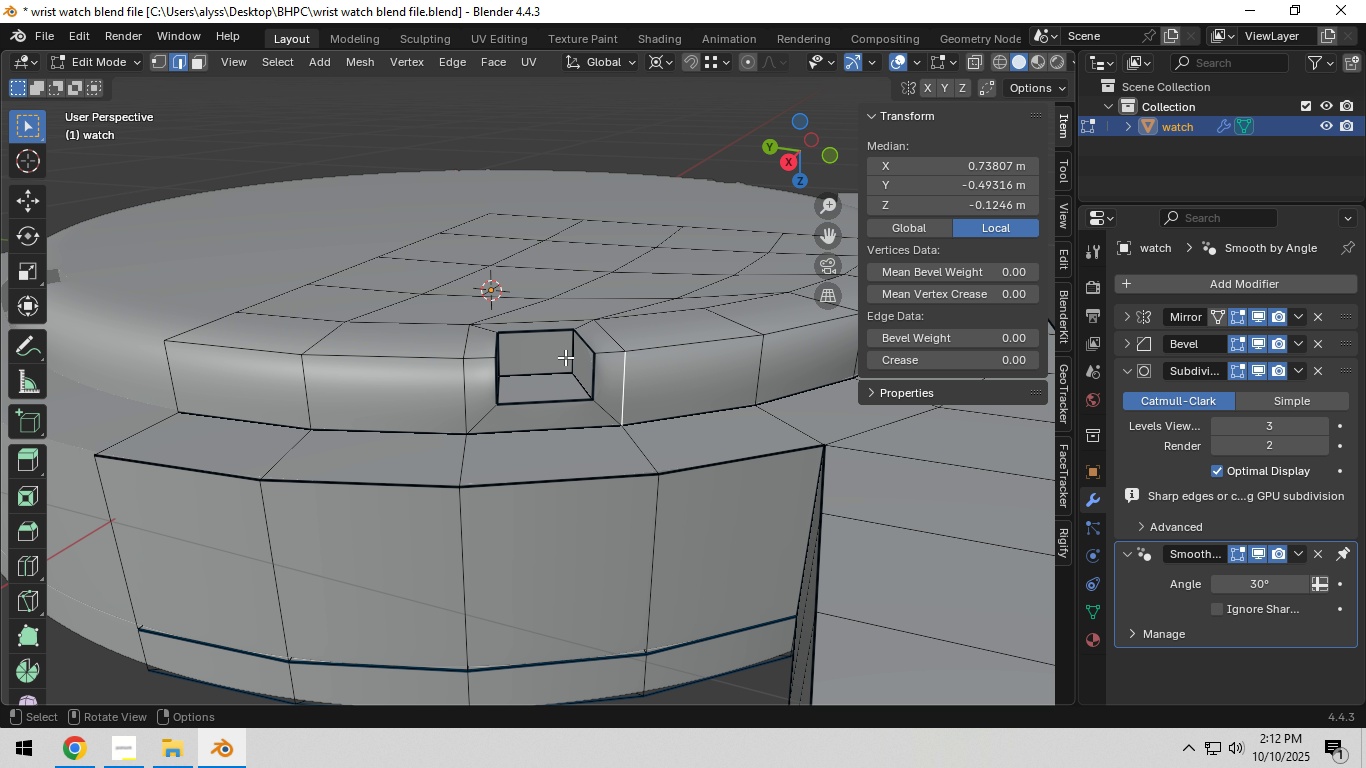 
left_click([575, 129])
 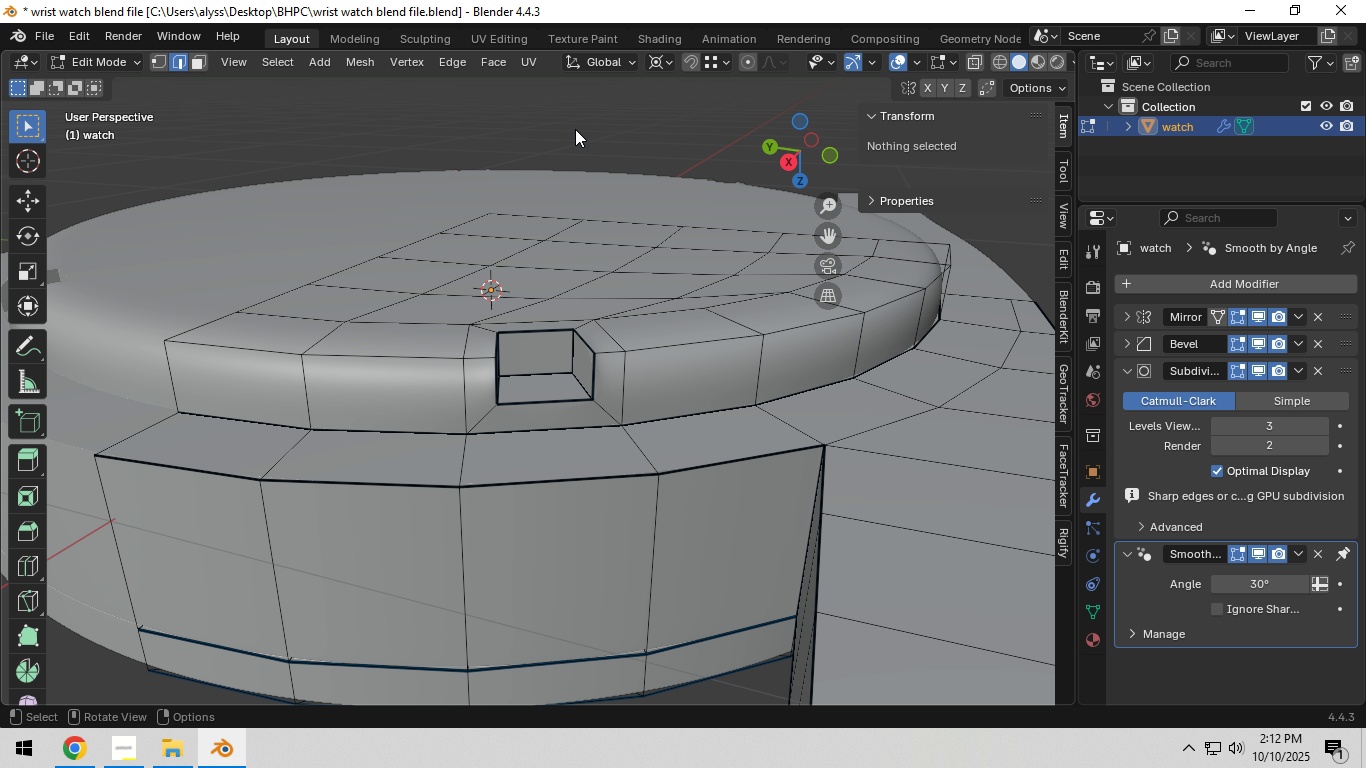 
key(Tab)
 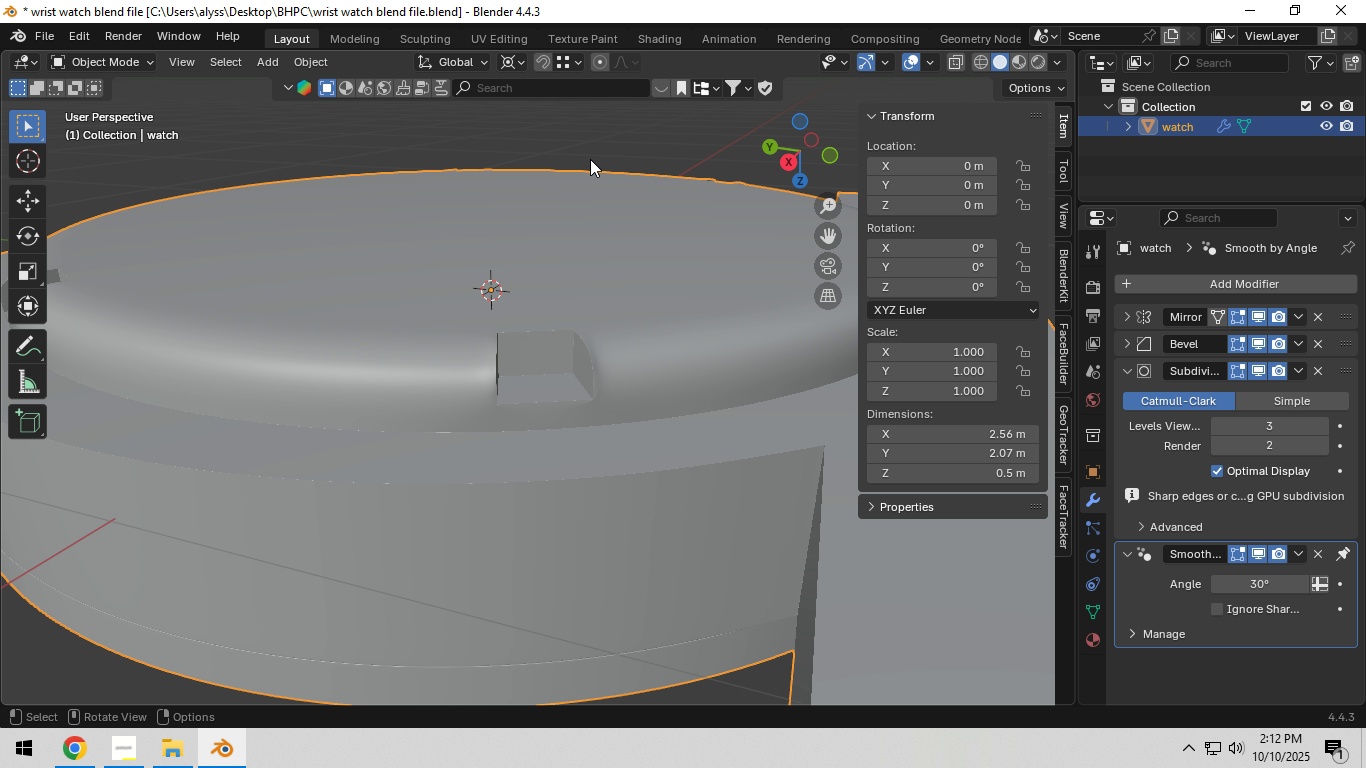 
scroll: coordinate [592, 164], scroll_direction: down, amount: 1.0
 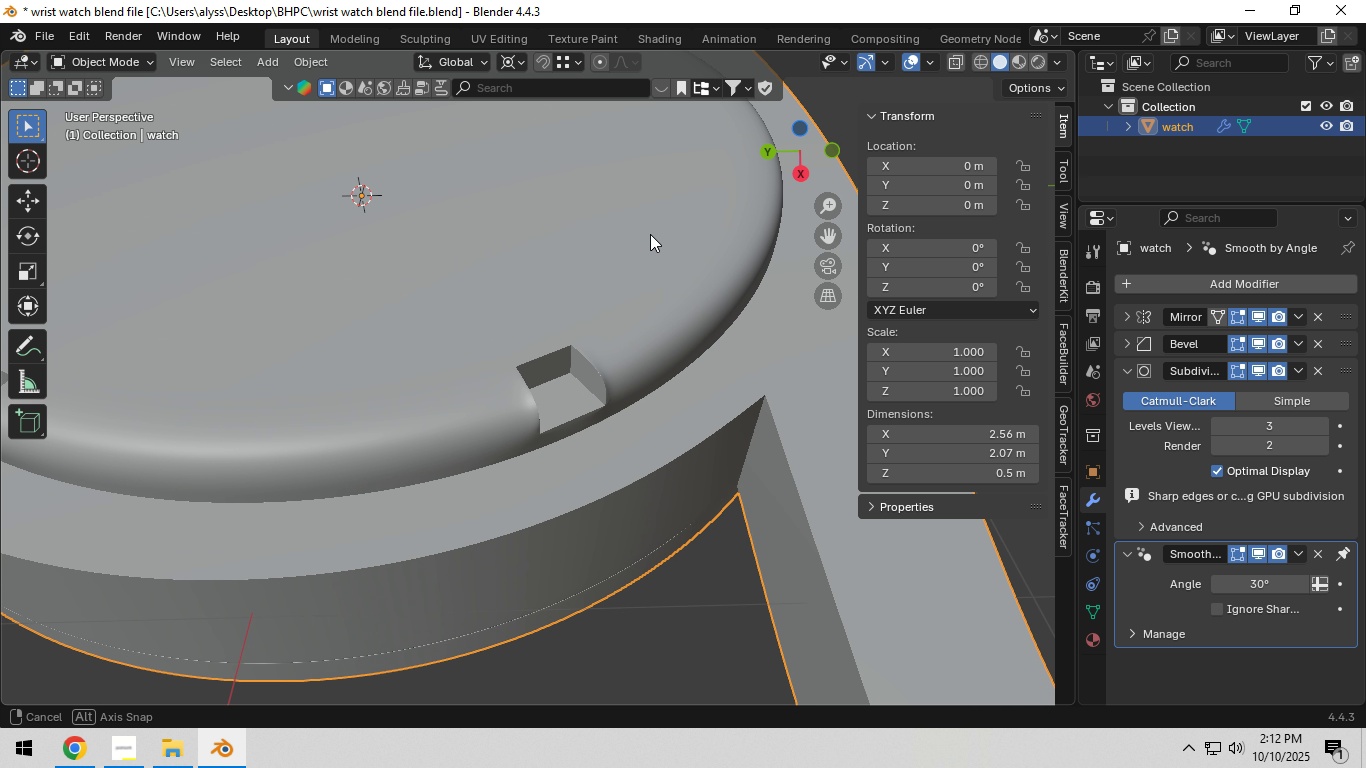 
scroll: coordinate [620, 331], scroll_direction: up, amount: 5.0
 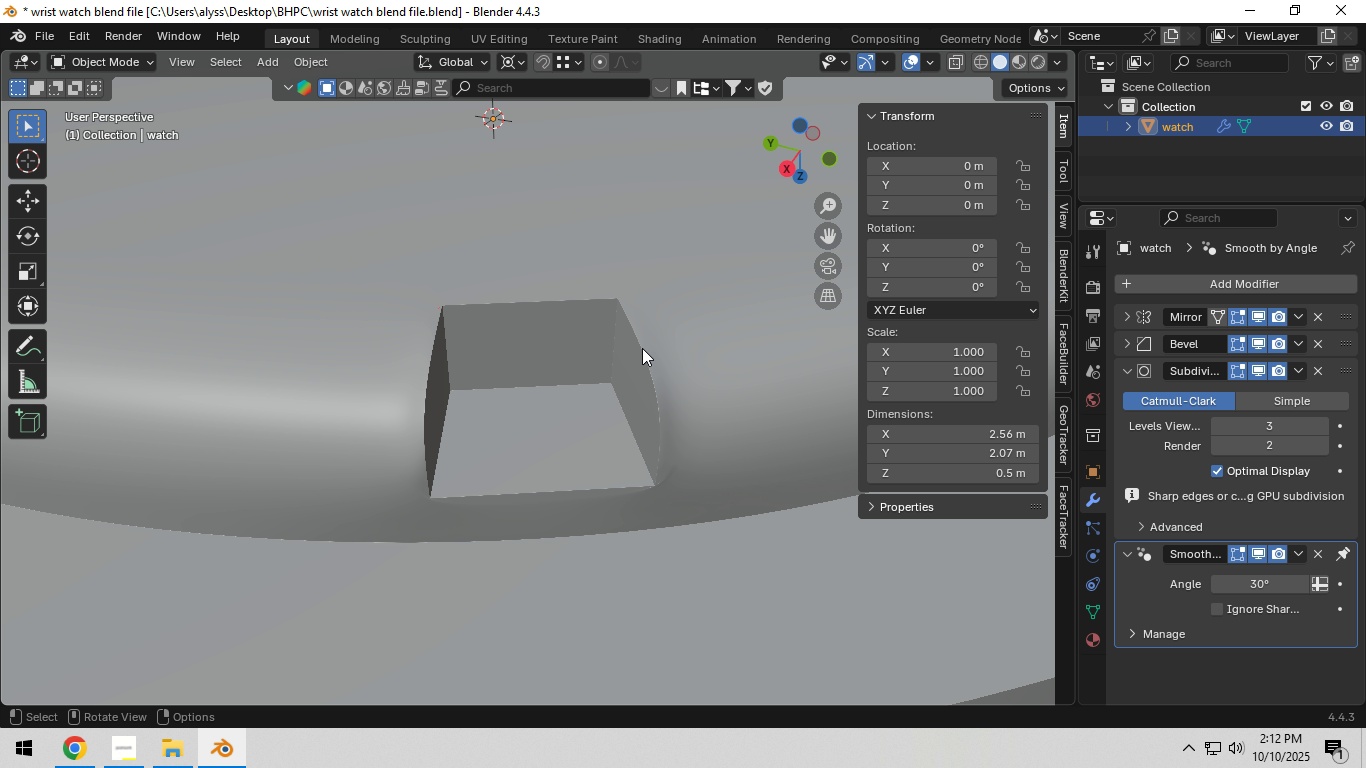 
key(Tab)
 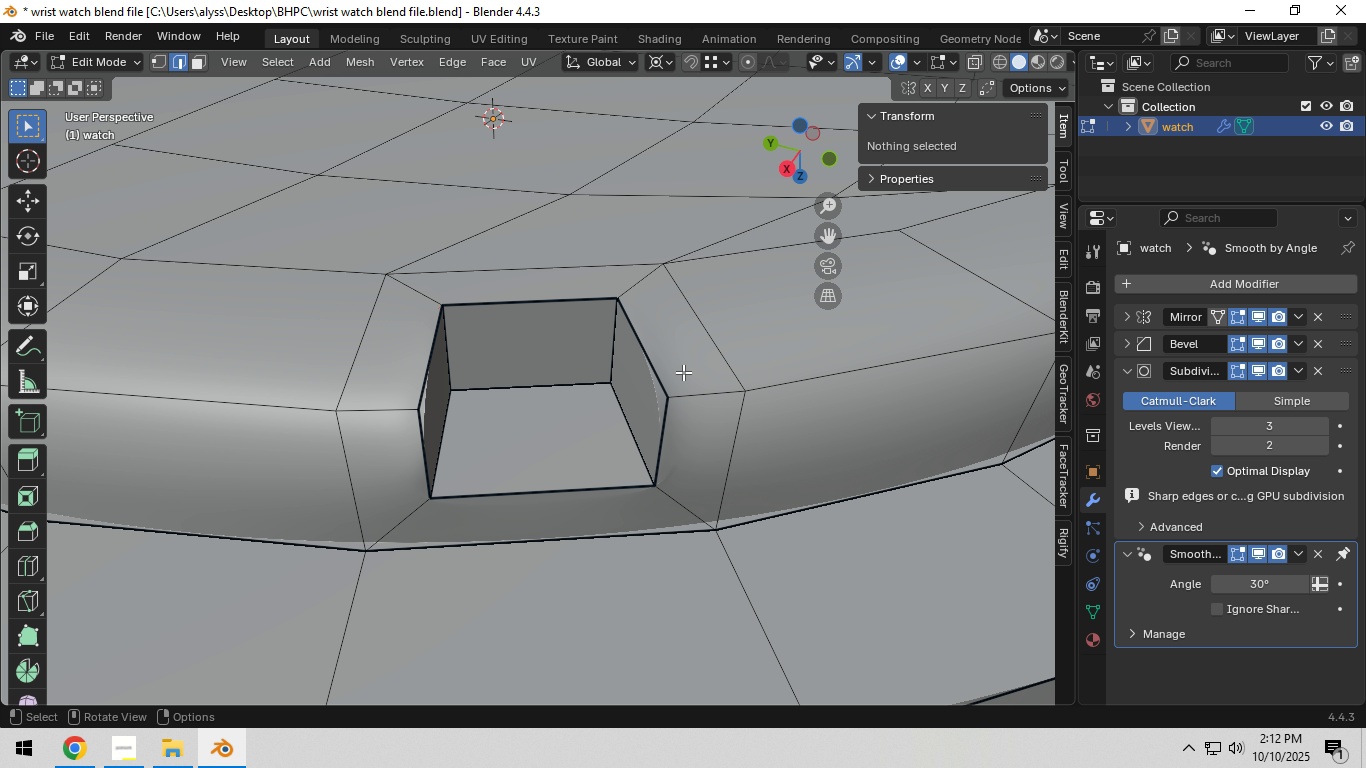 
hold_key(key=ShiftLeft, duration=0.32)
 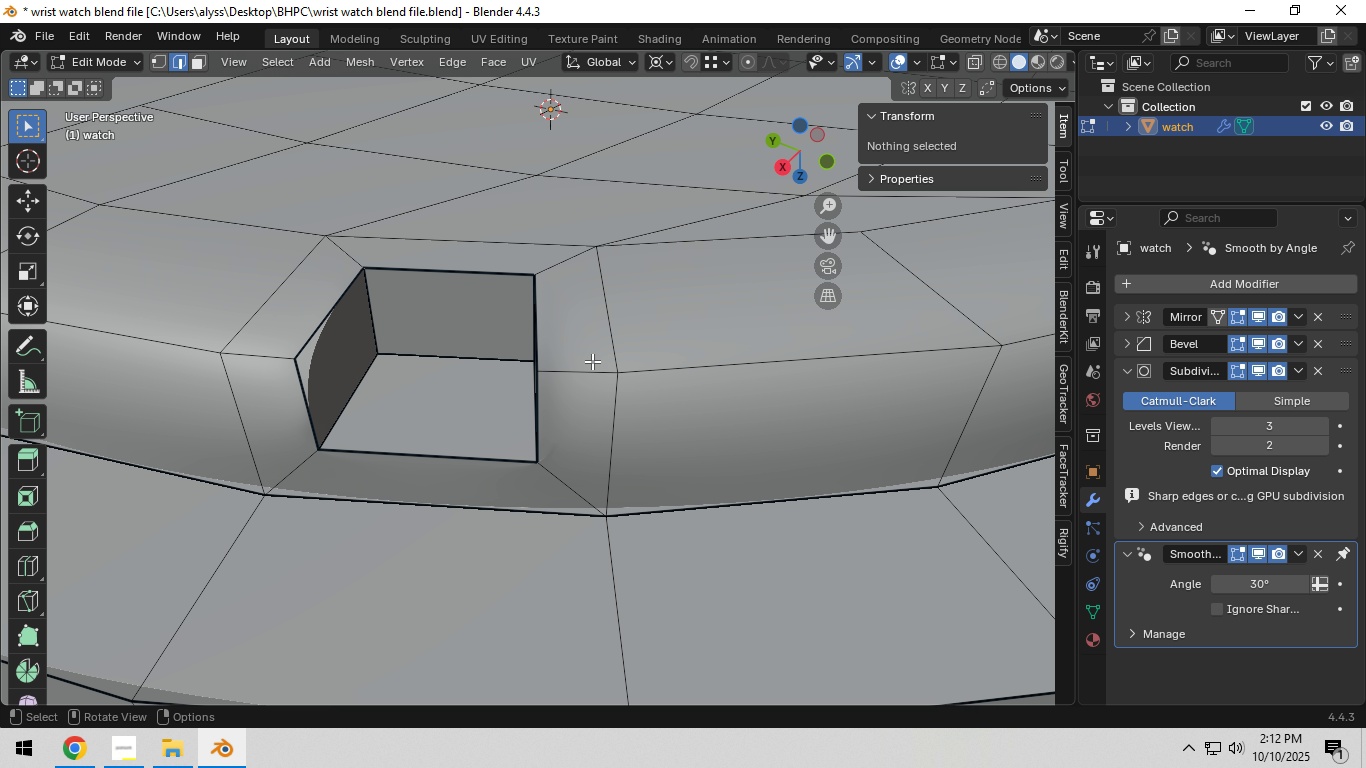 
hold_key(key=ShiftLeft, duration=0.39)
 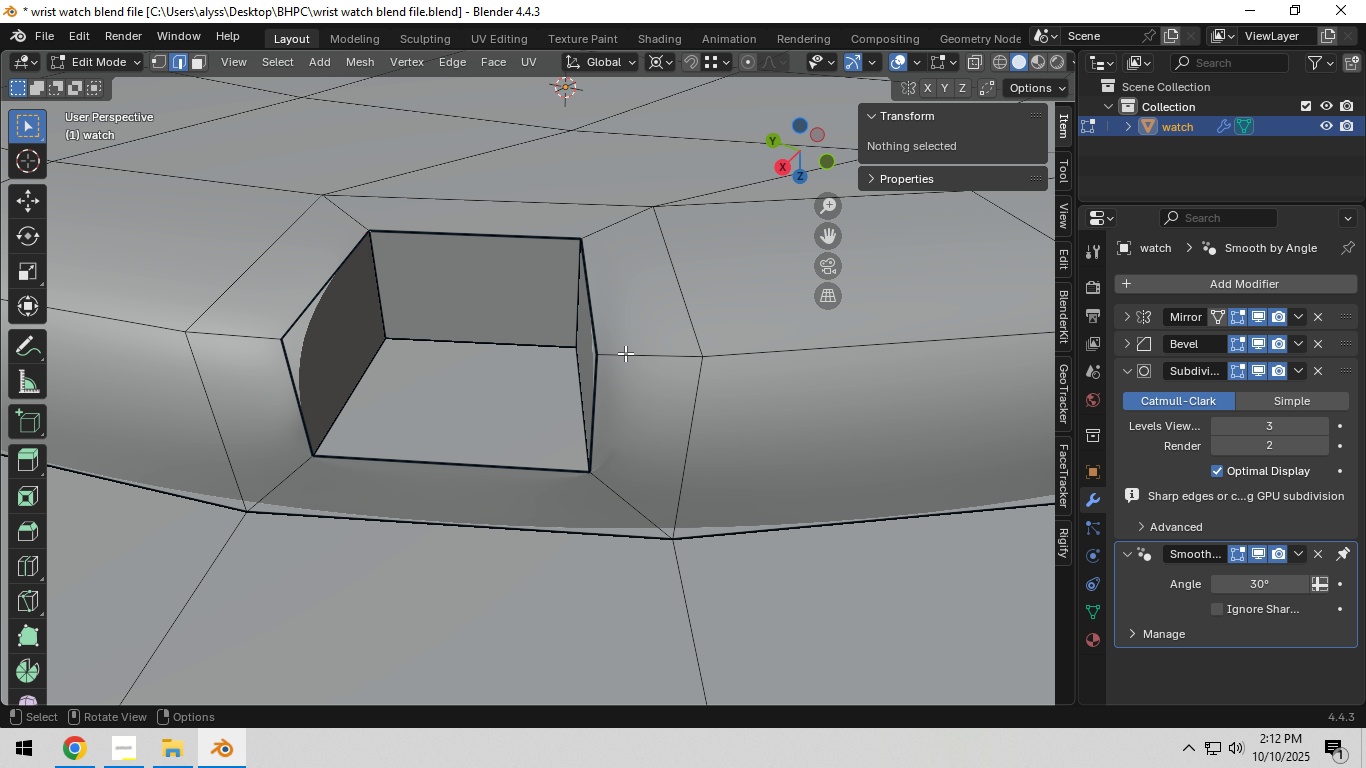 
scroll: coordinate [625, 353], scroll_direction: up, amount: 1.0
 